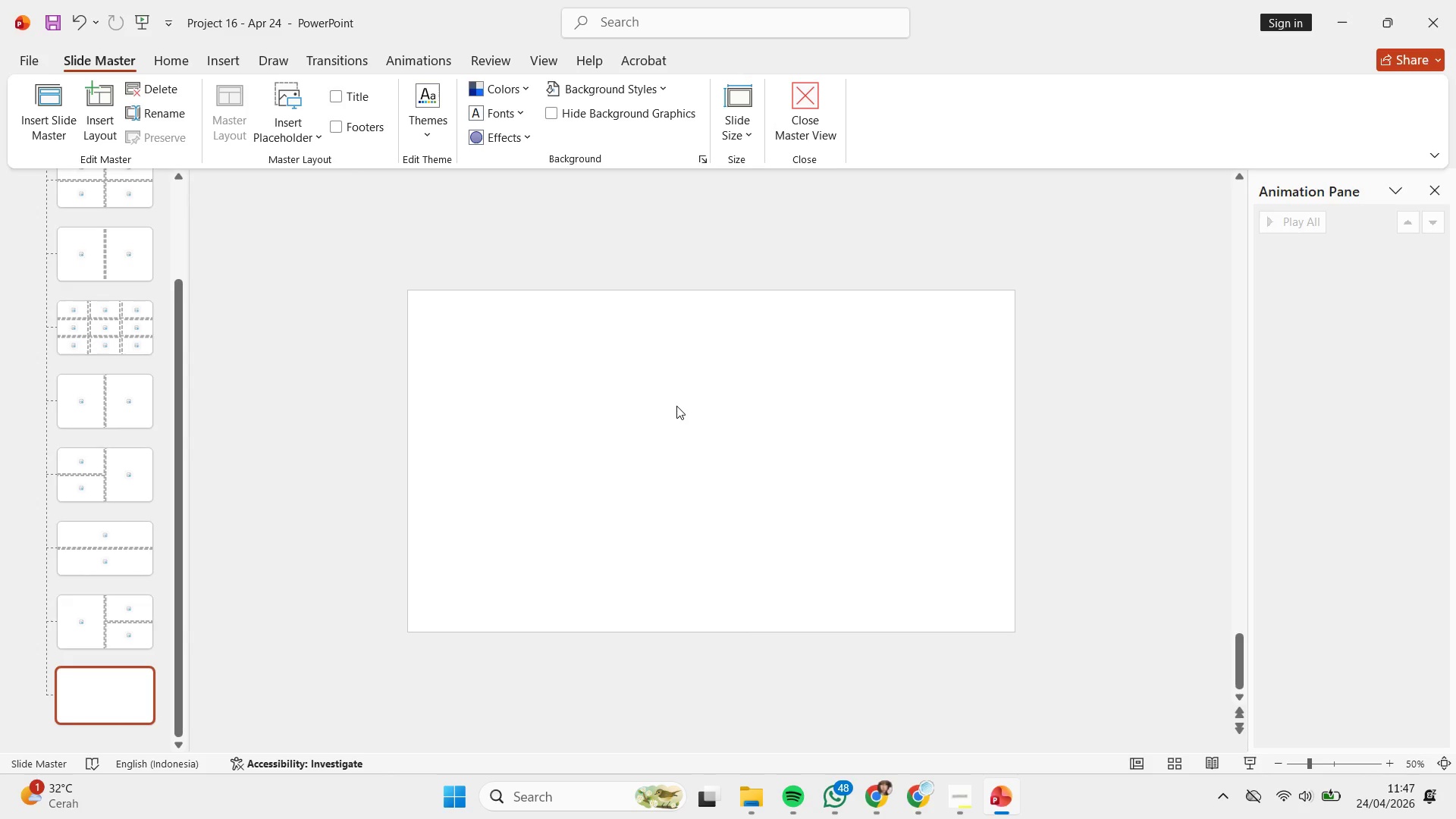 
left_click([405, 71])
 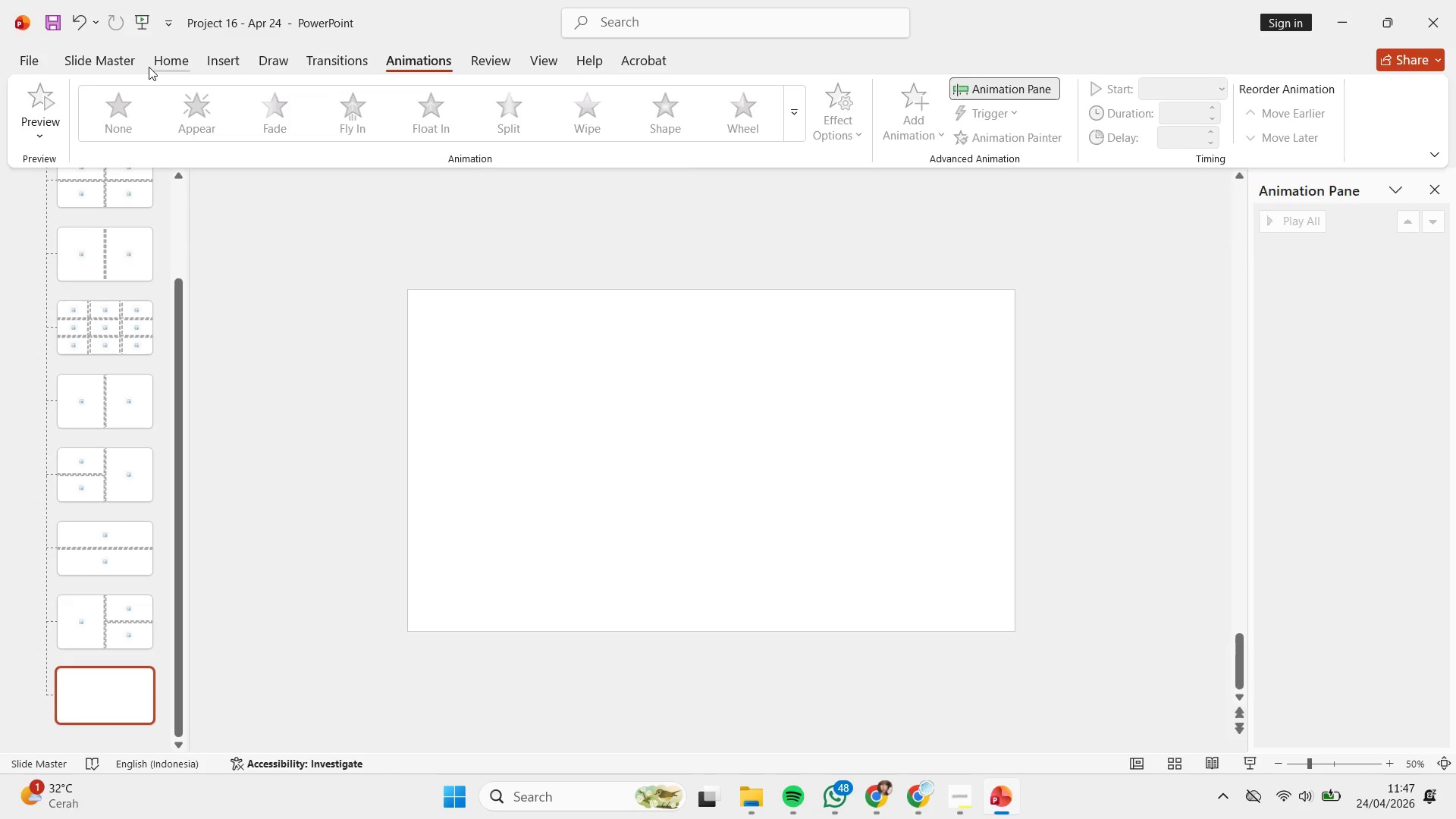 
left_click([130, 59])
 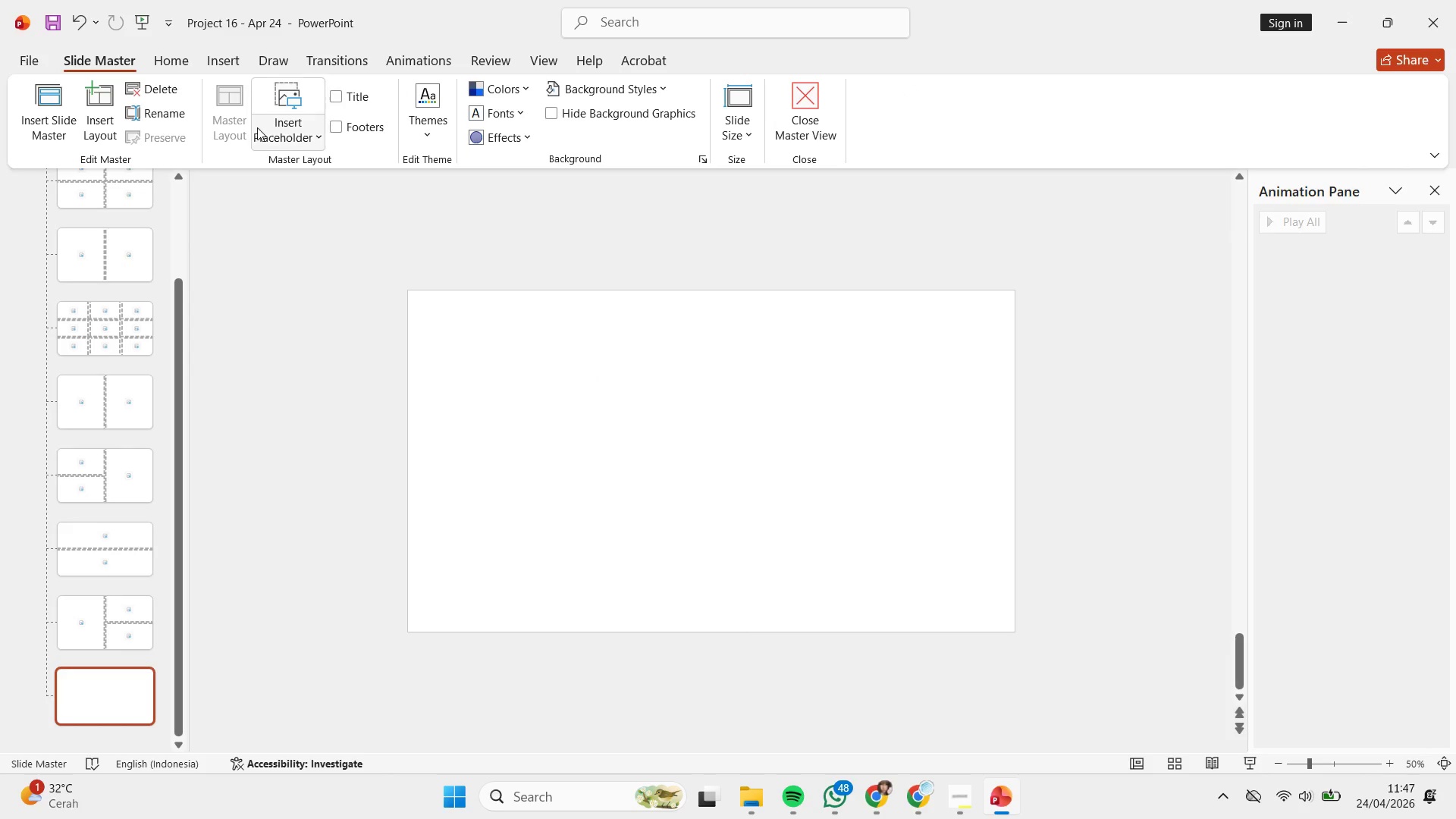 
left_click([291, 137])
 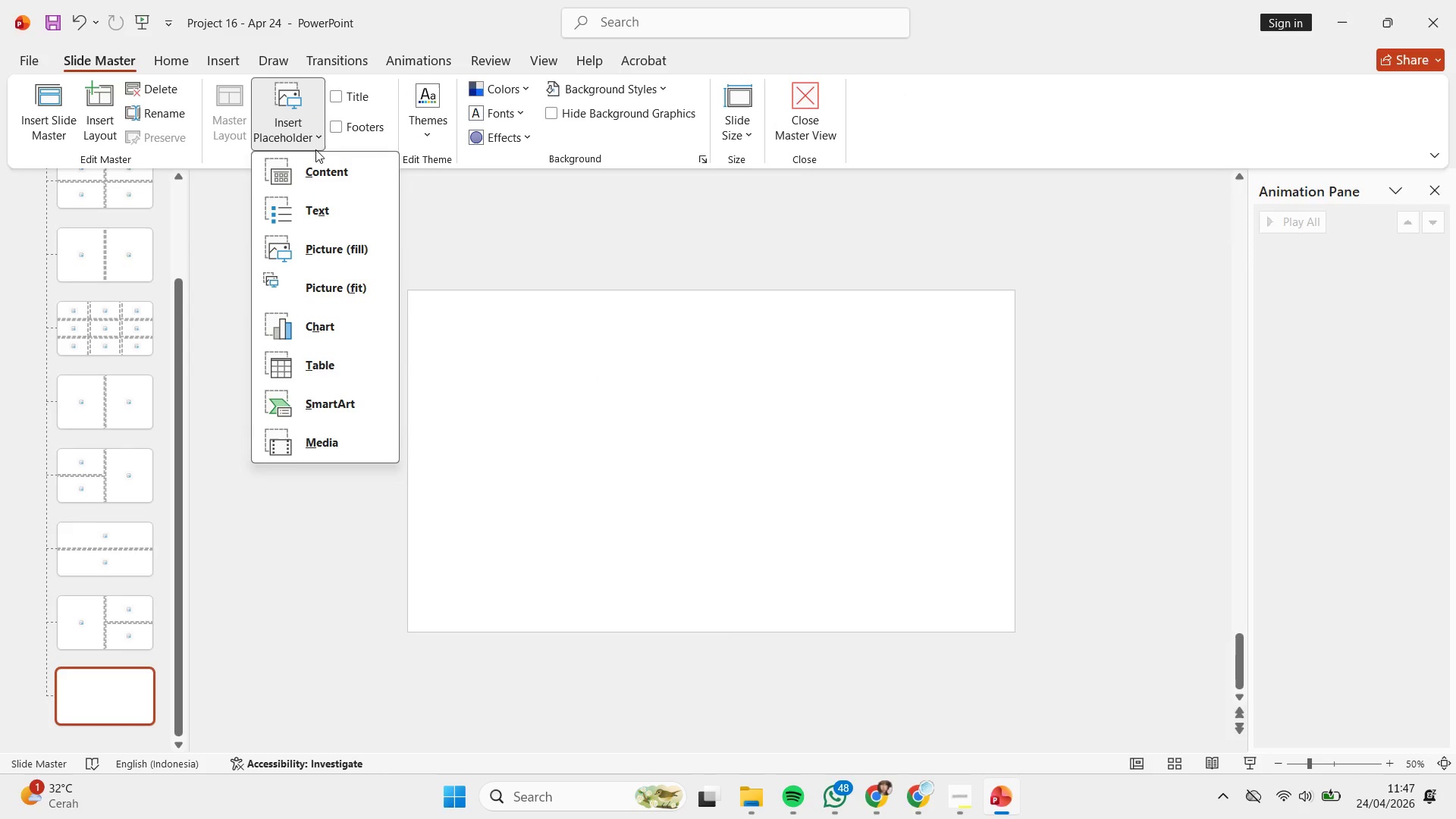 
mouse_move([362, 174])
 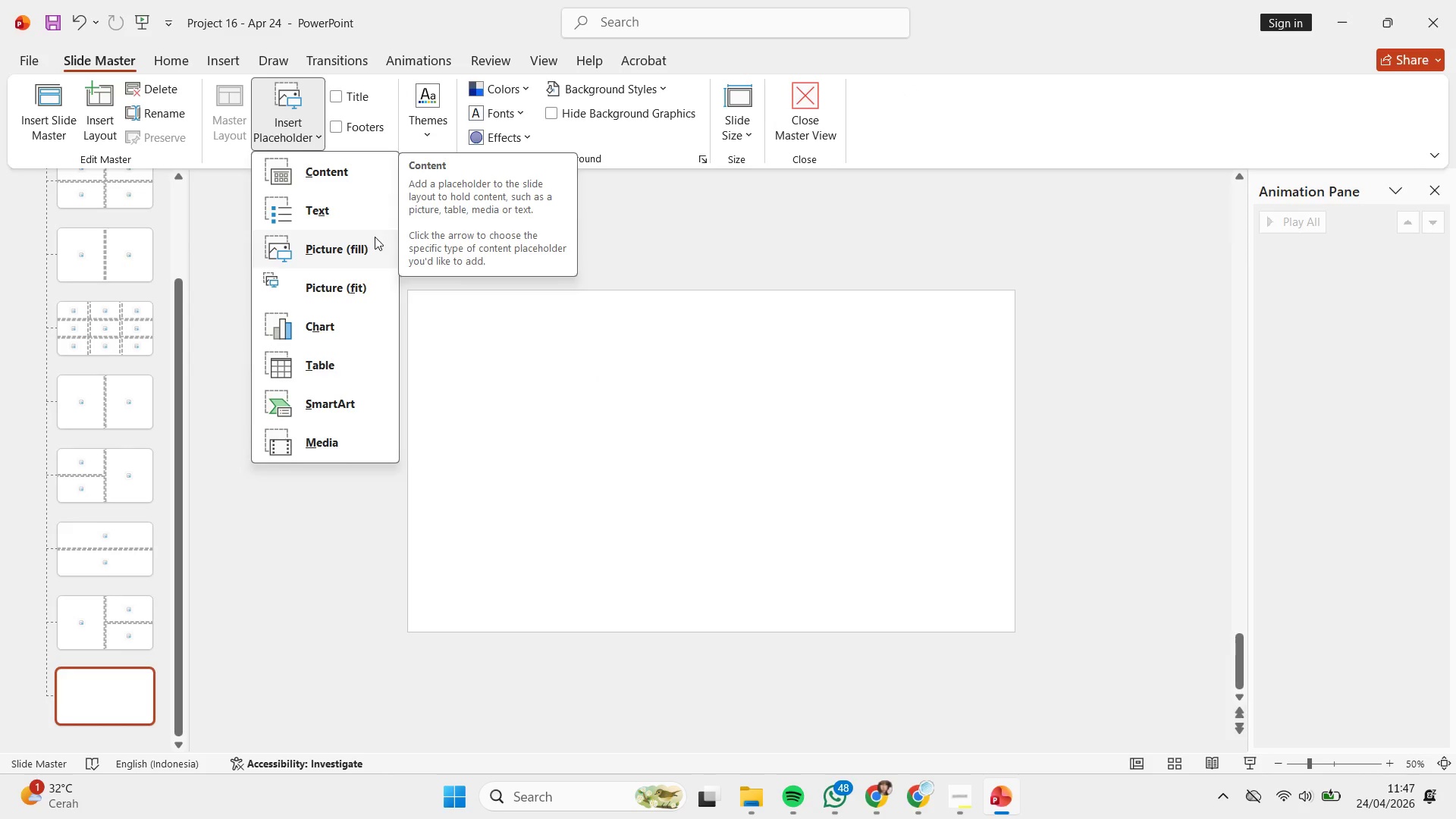 
left_click([375, 237])
 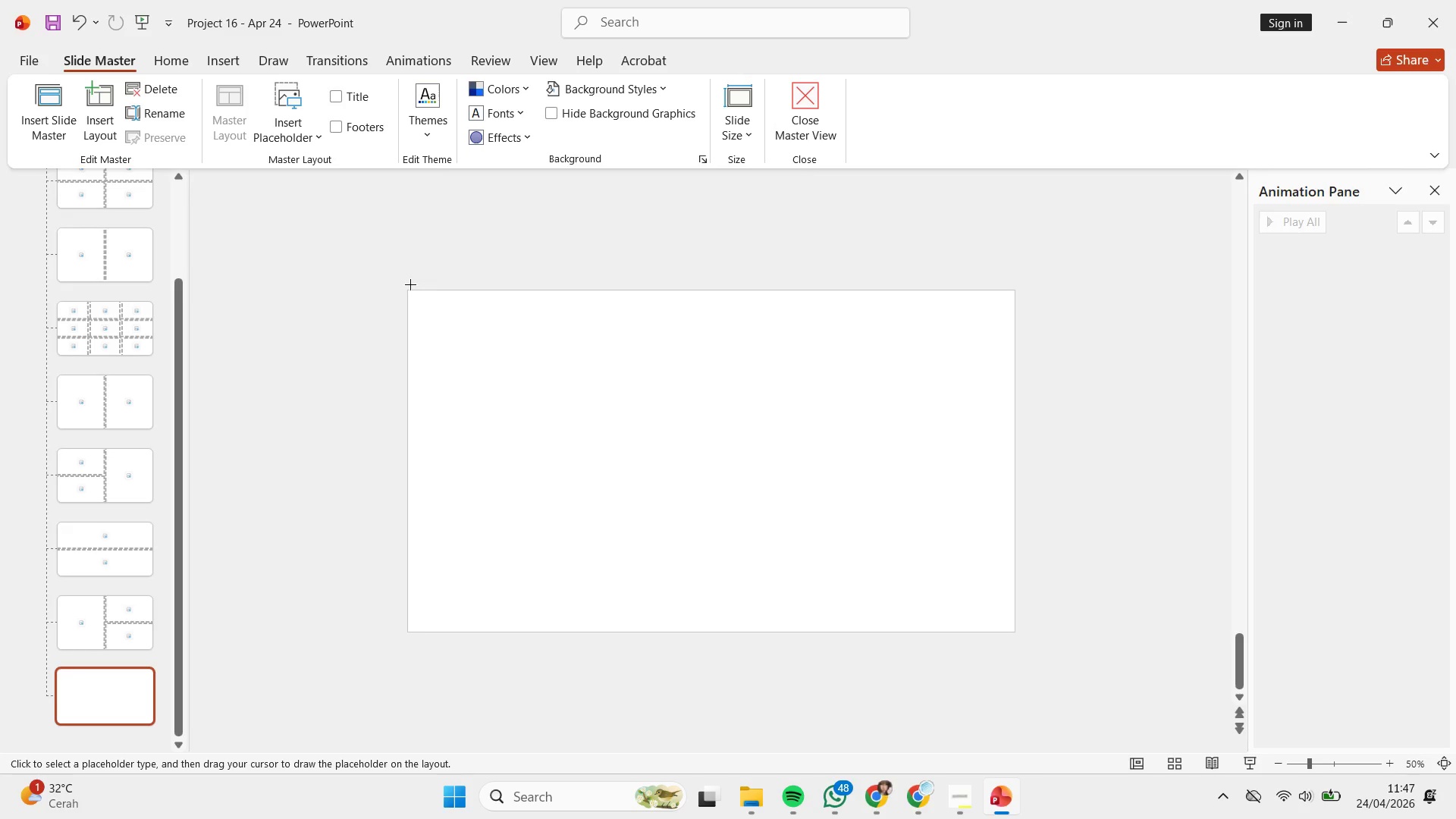 
wait(10.69)
 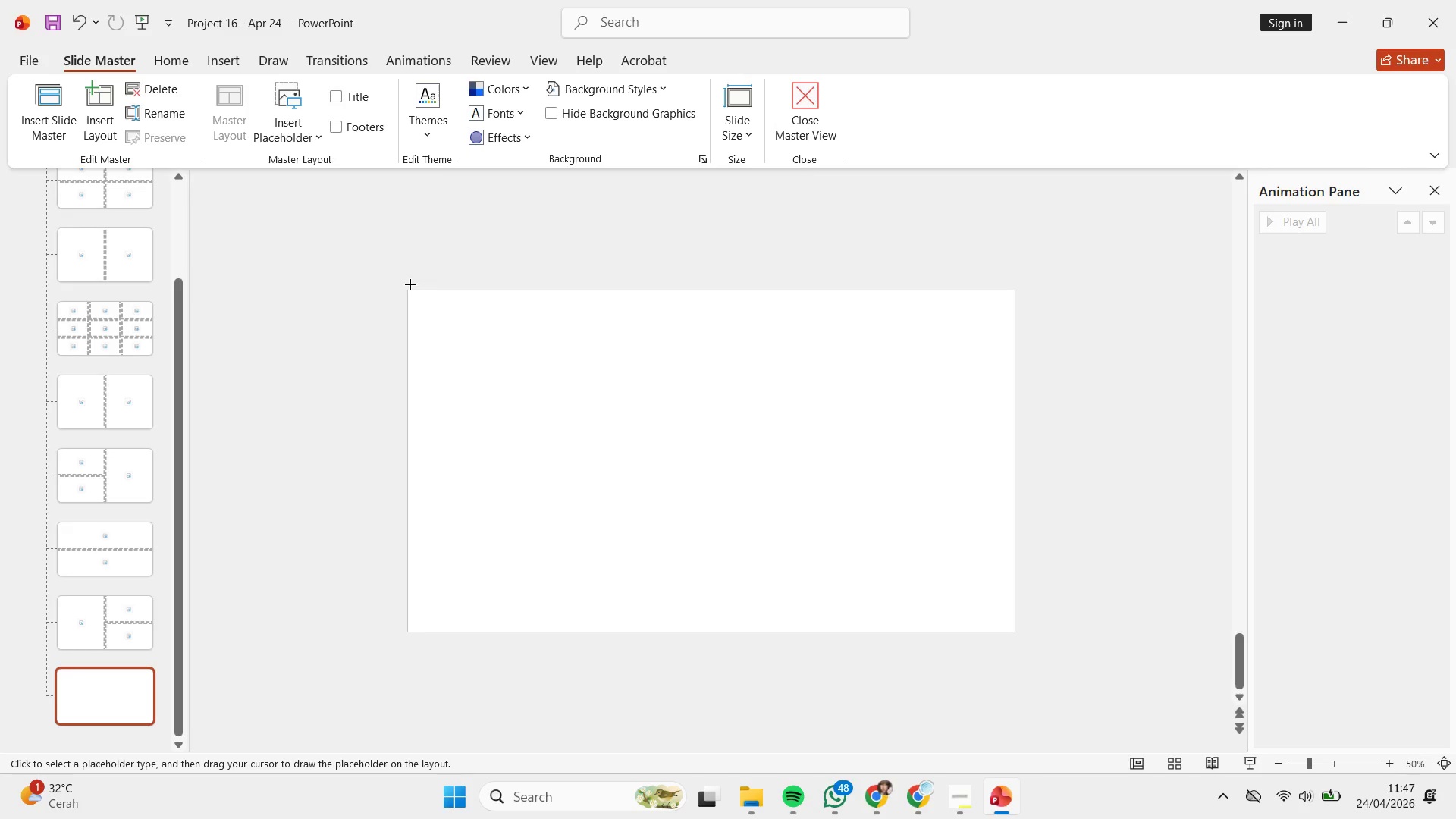 
left_click_drag(start_coordinate=[407, 290], to_coordinate=[713, 457])
 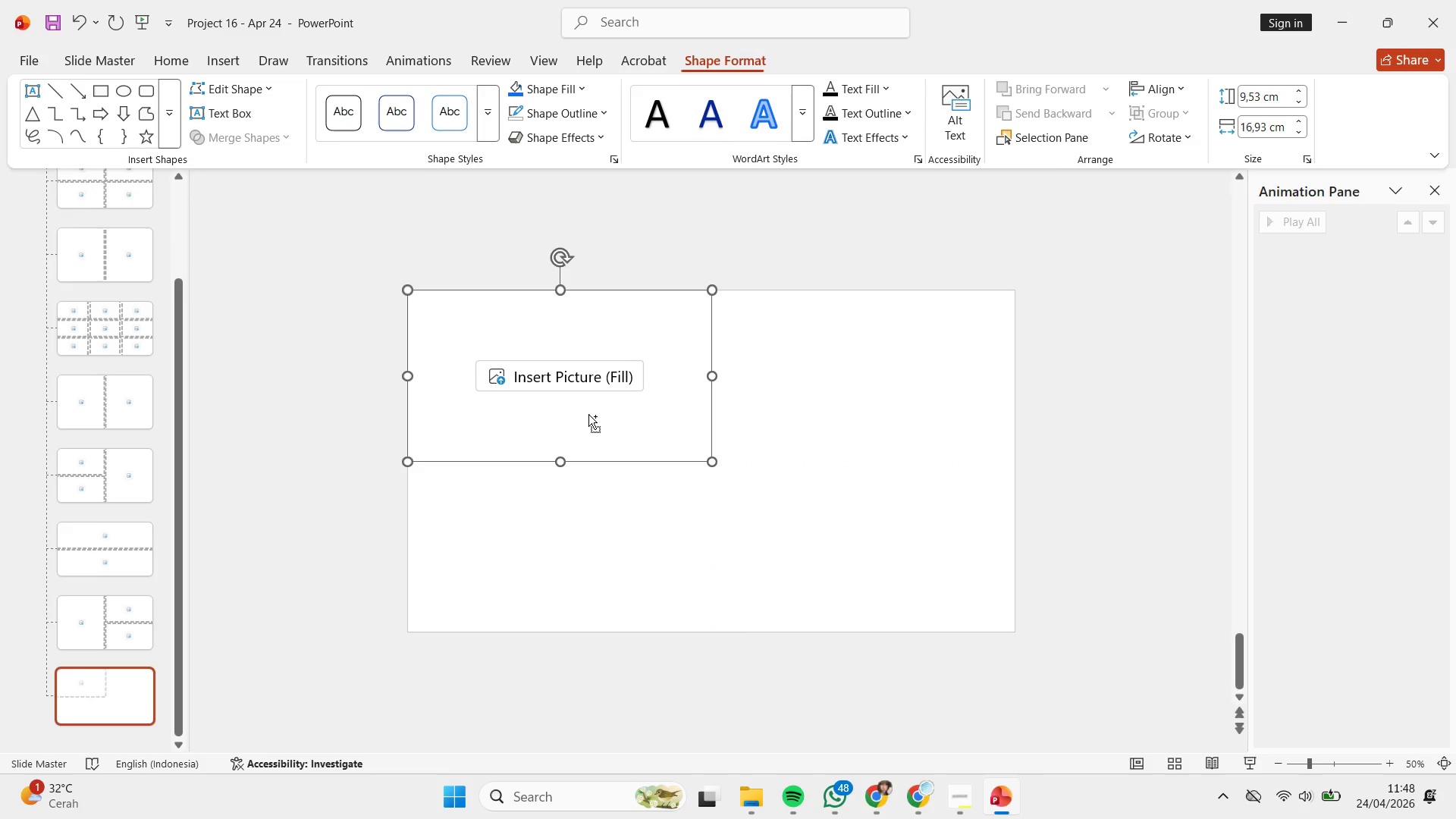 
hold_key(key=ControlLeft, duration=2.56)
hold_key(key=ShiftLeft, duration=2.53)
left_click_drag(start_coordinate=[530, 436], to_coordinate=[833, 439])
 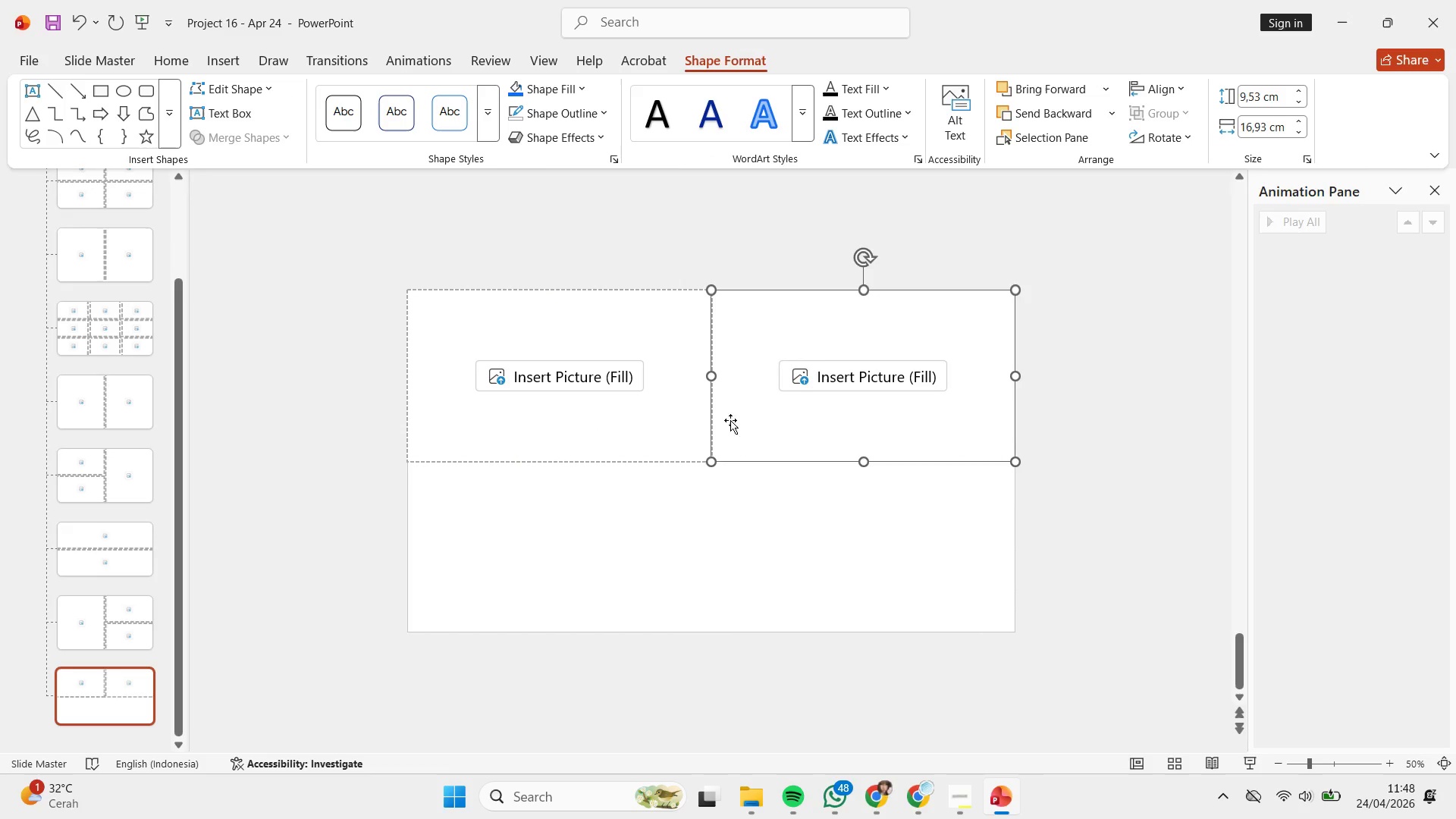 
hold_key(key=ShiftLeft, duration=2.44)
left_click_drag(start_coordinate=[755, 393], to_coordinate=[735, 562])
 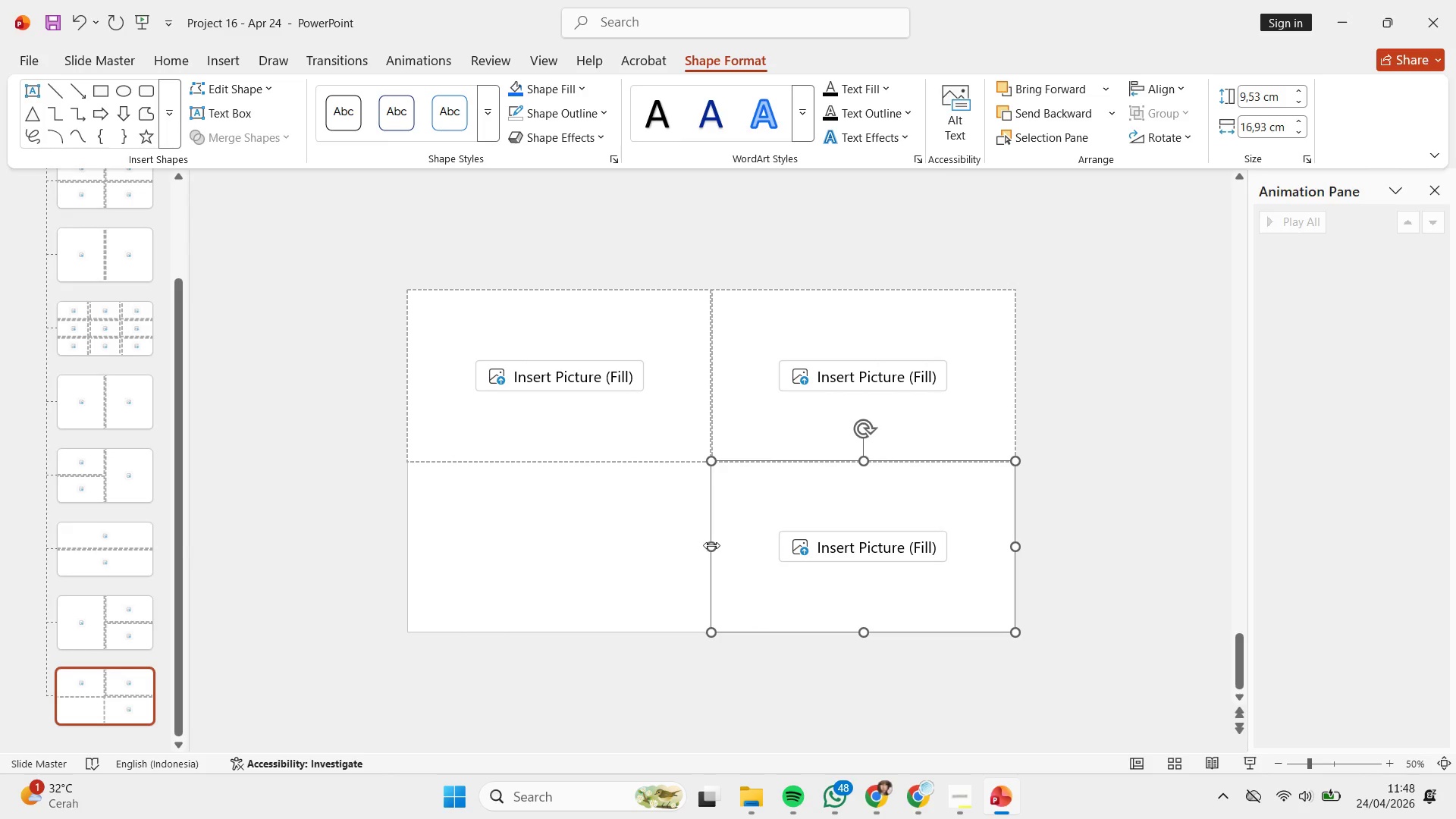 
hold_key(key=ControlLeft, duration=2.2)
 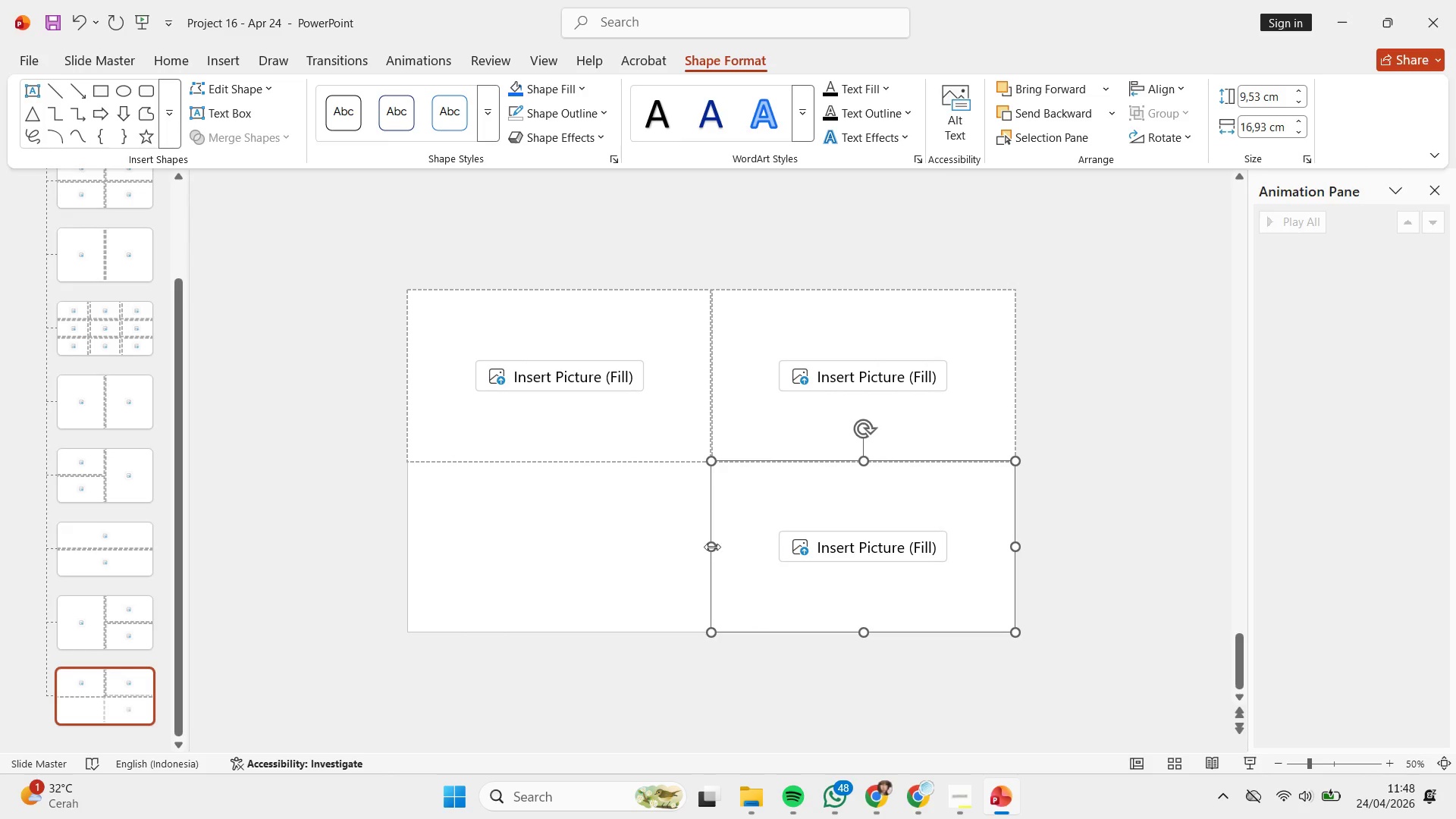 
hold_key(key=ShiftLeft, duration=2.06)
left_click_drag(start_coordinate=[711, 545], to_coordinate=[406, 548])
 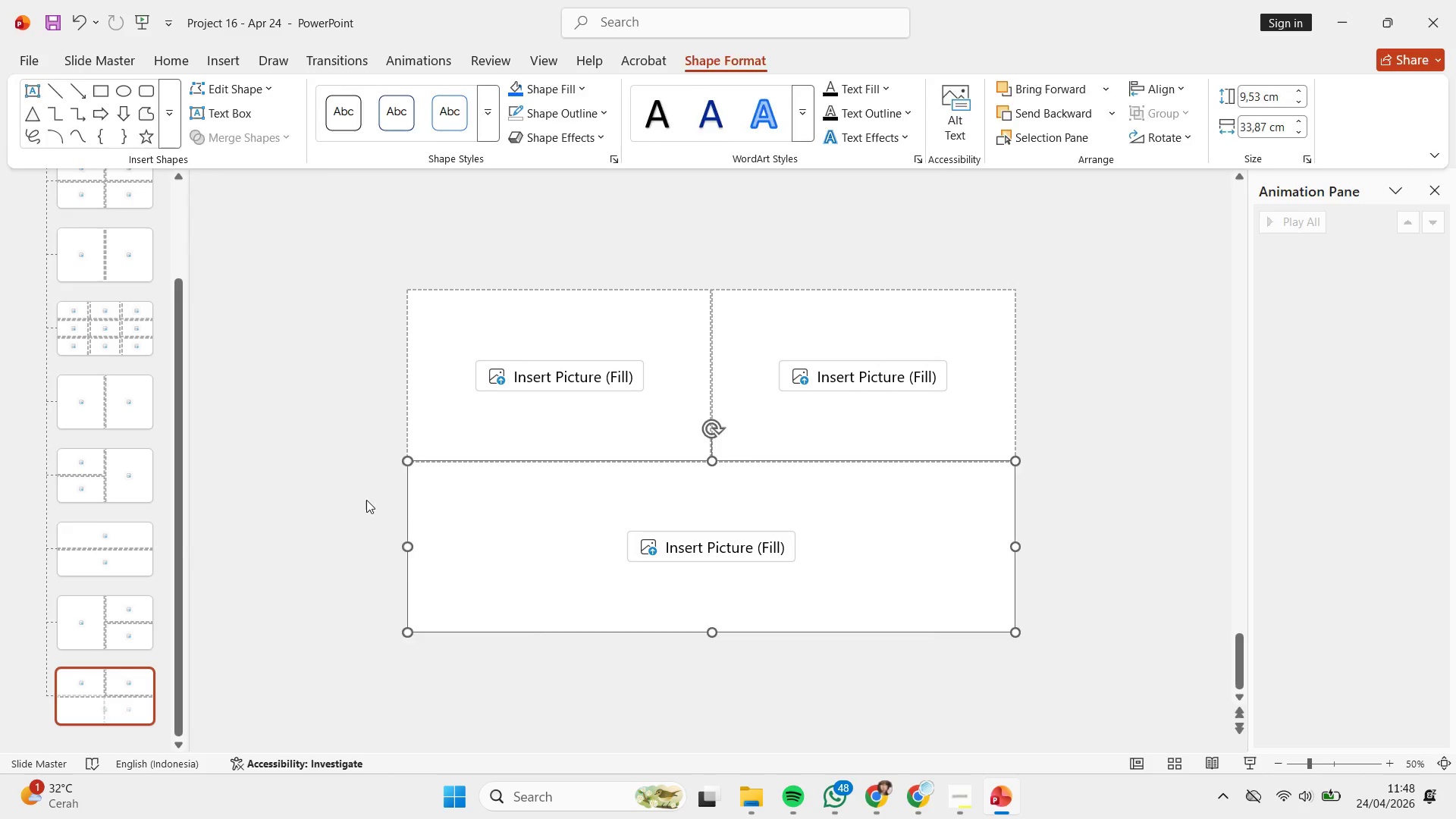 
left_click([366, 500])
 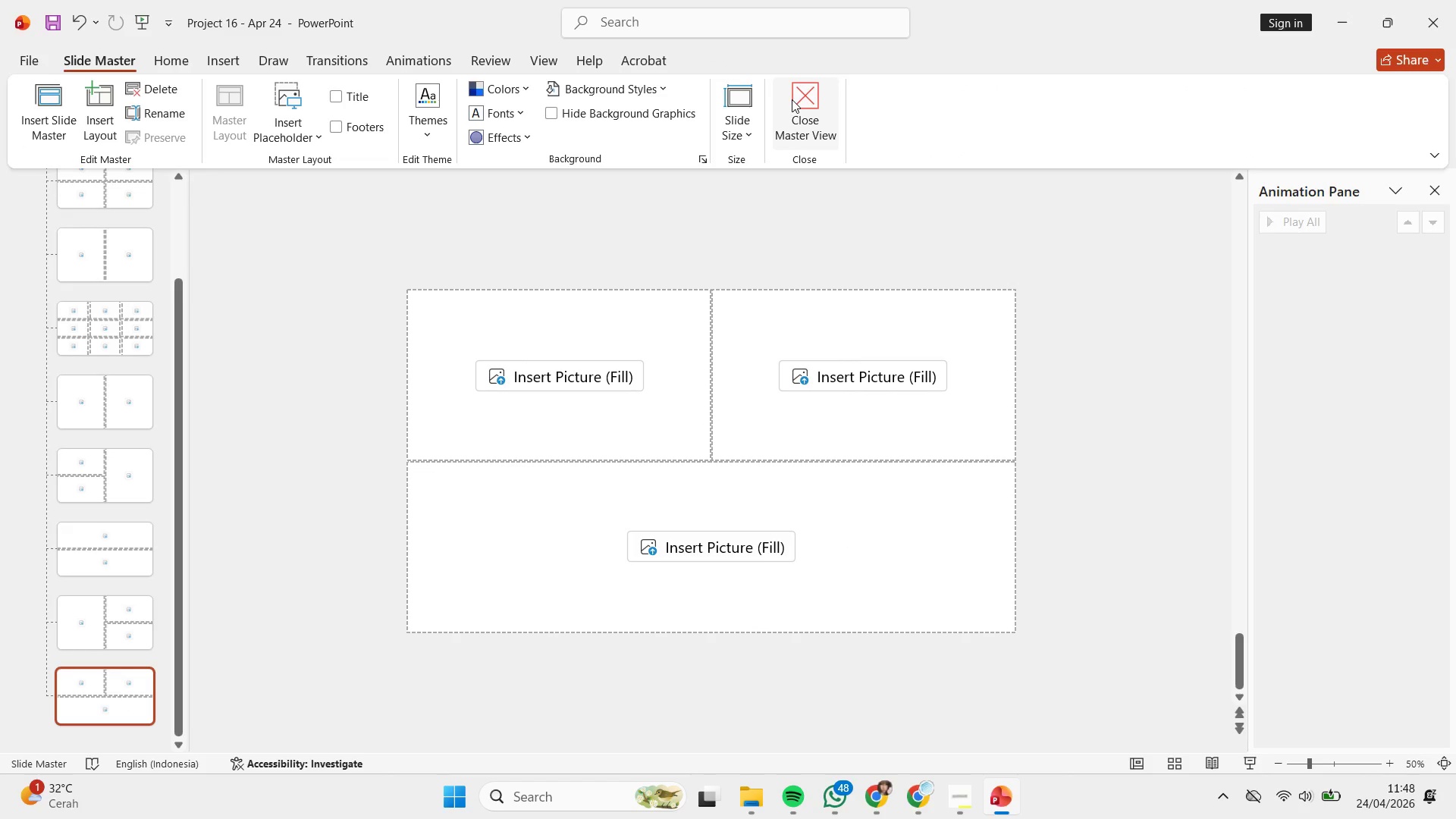 
left_click([792, 99])
 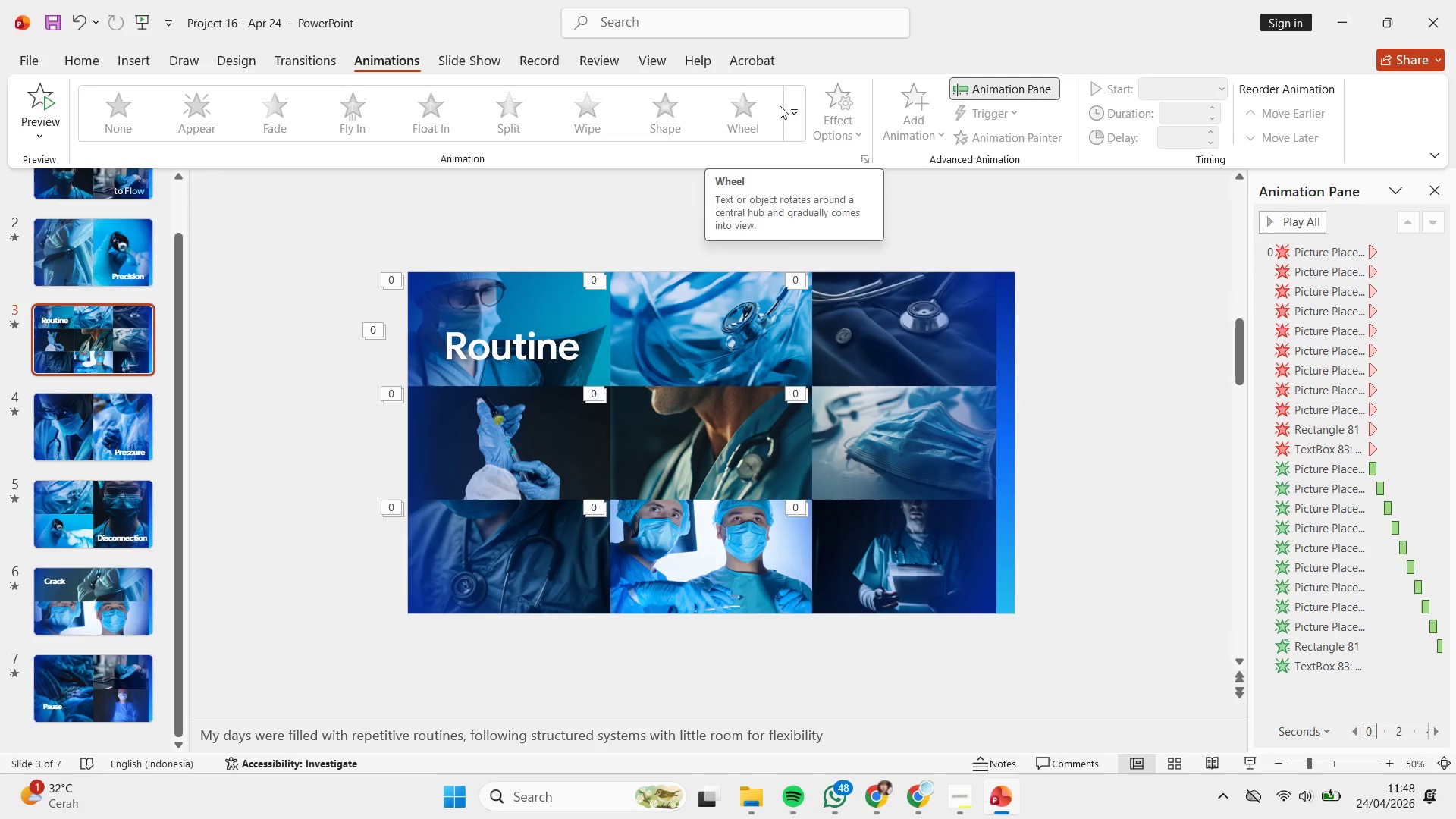 
wait(8.25)
 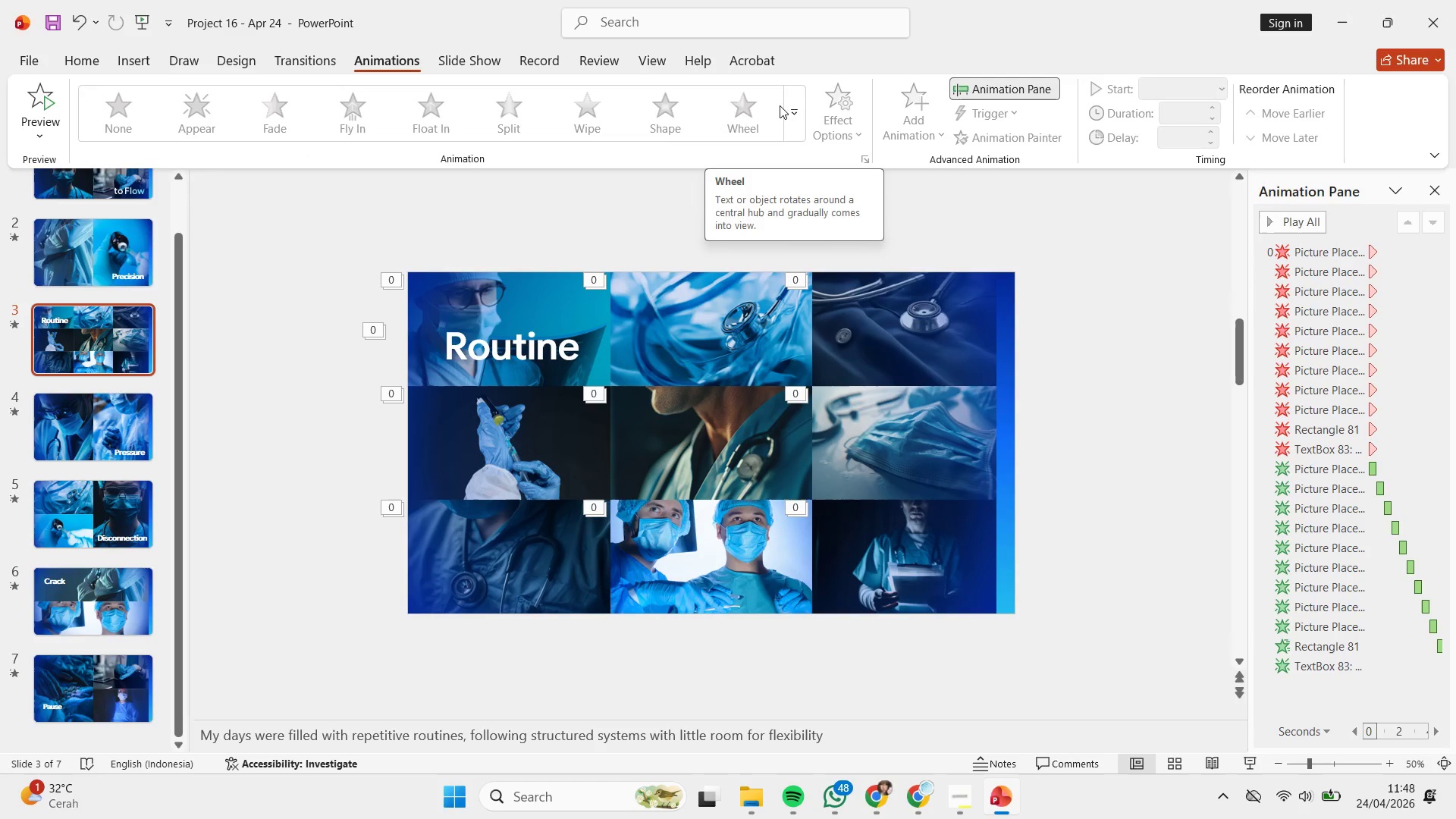 
scroll: coordinate [343, 435], scroll_direction: down, amount: 15.0
 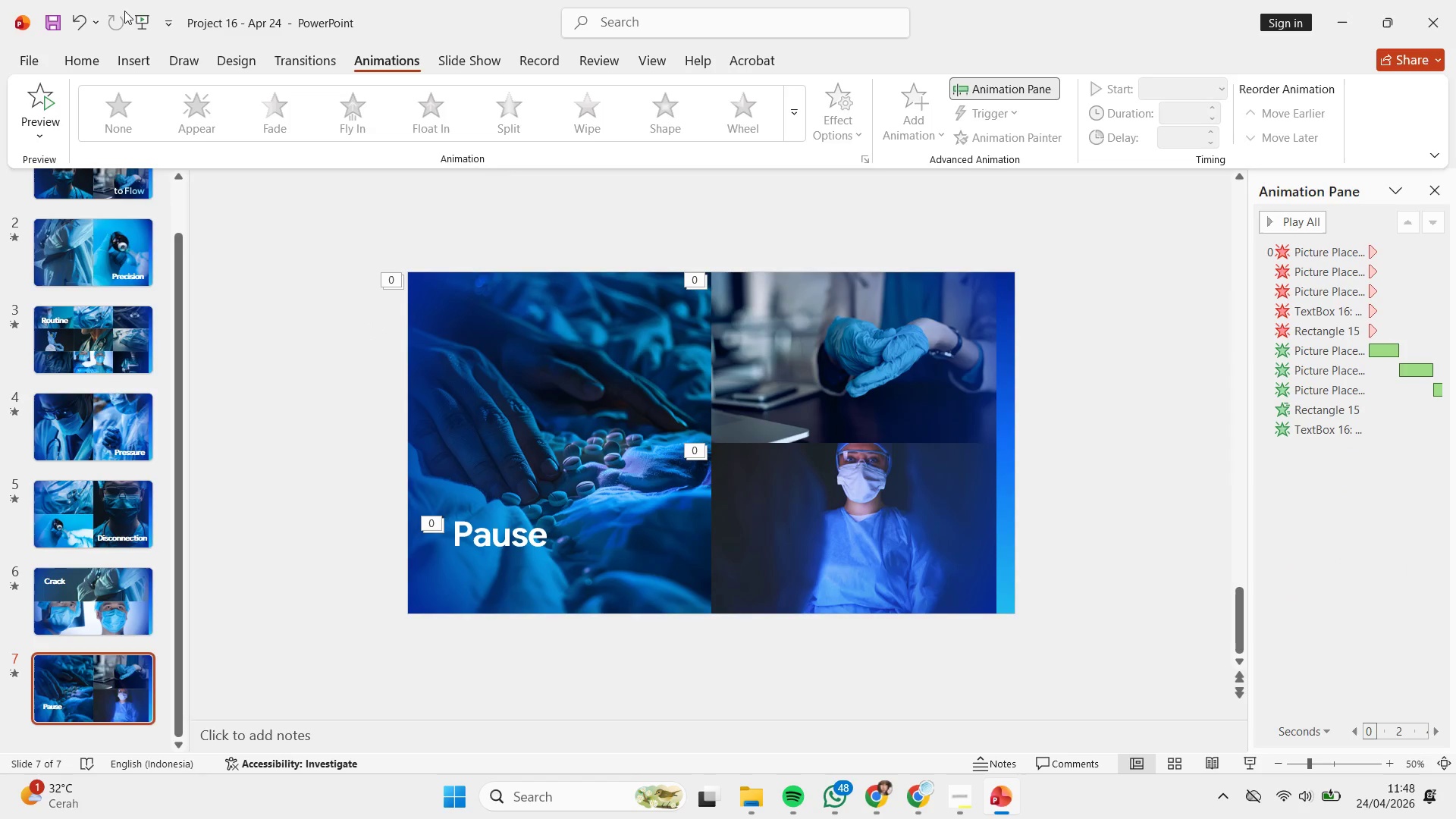 
left_click([83, 67])
 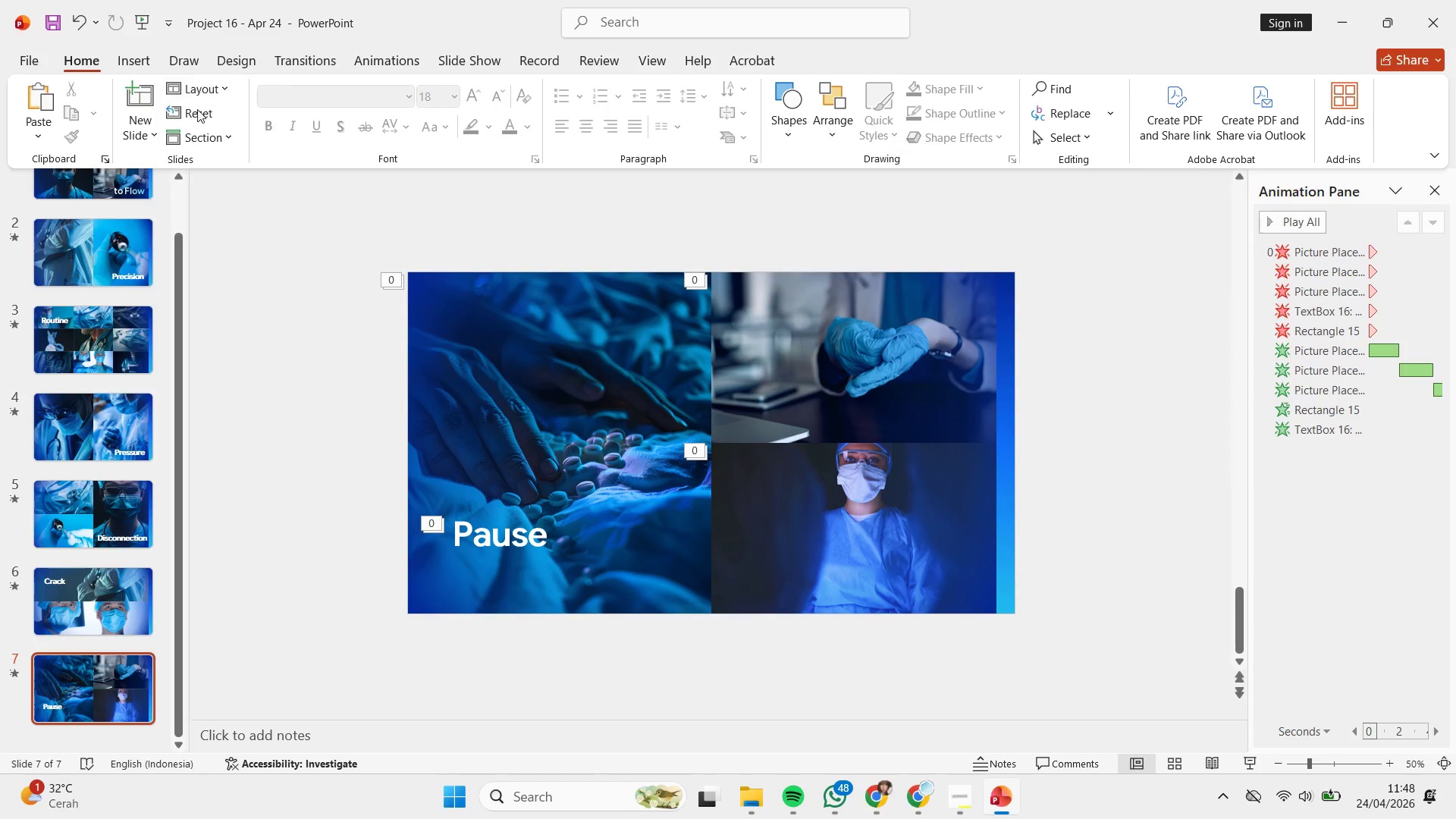 
left_click([154, 143])
 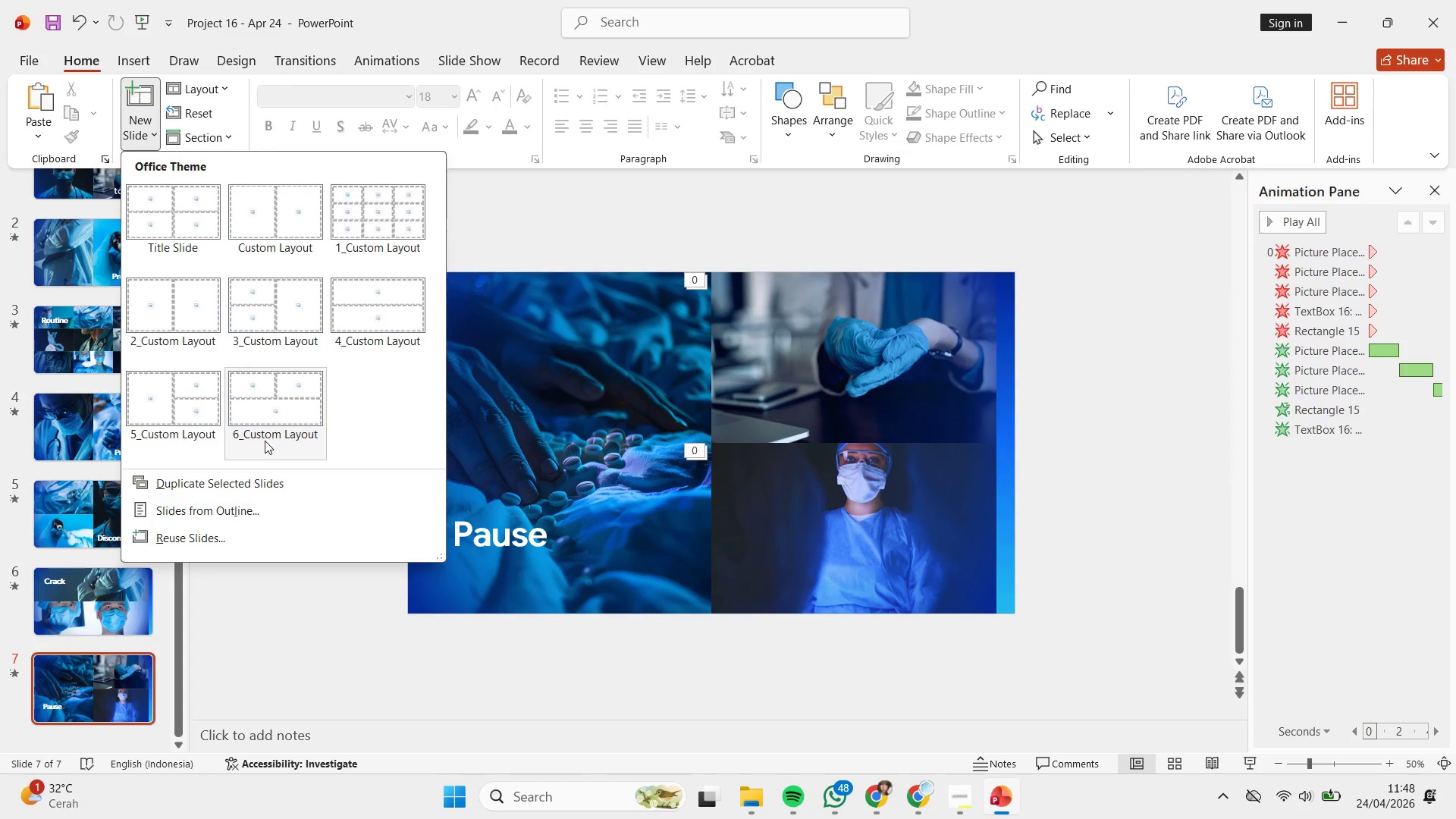 
left_click([301, 425])
 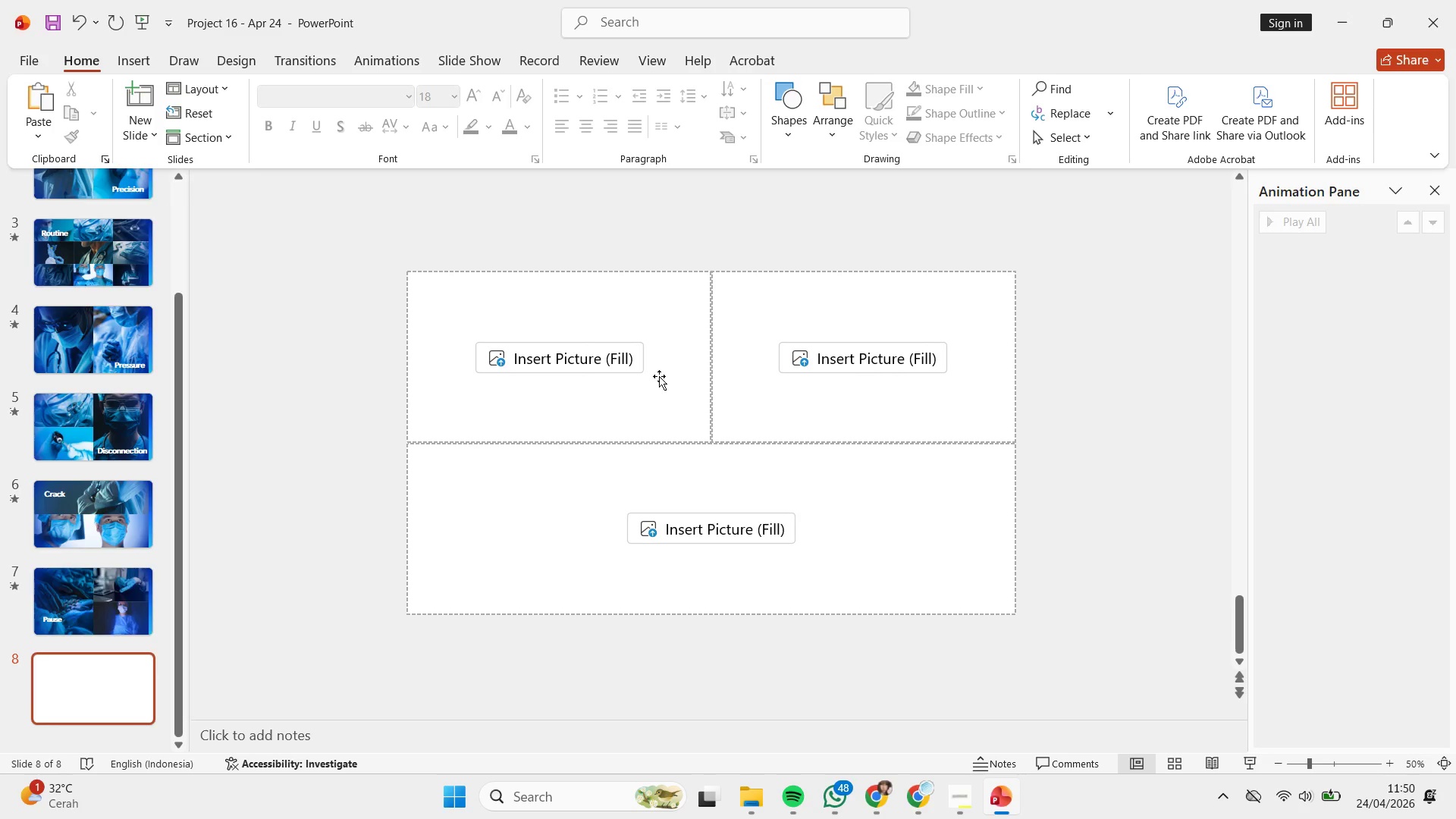 
wait(88.09)
 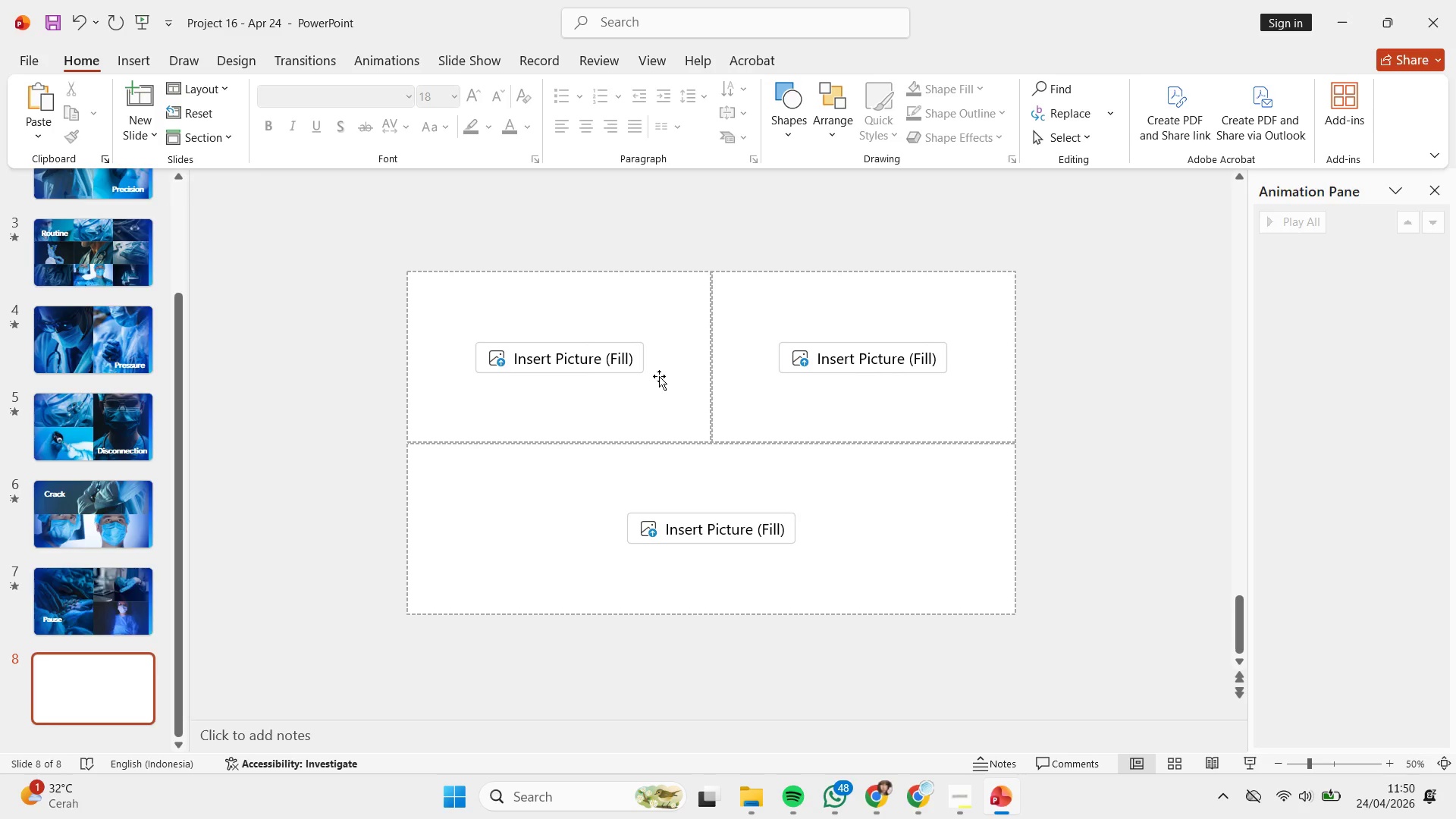 
left_click([583, 366])
 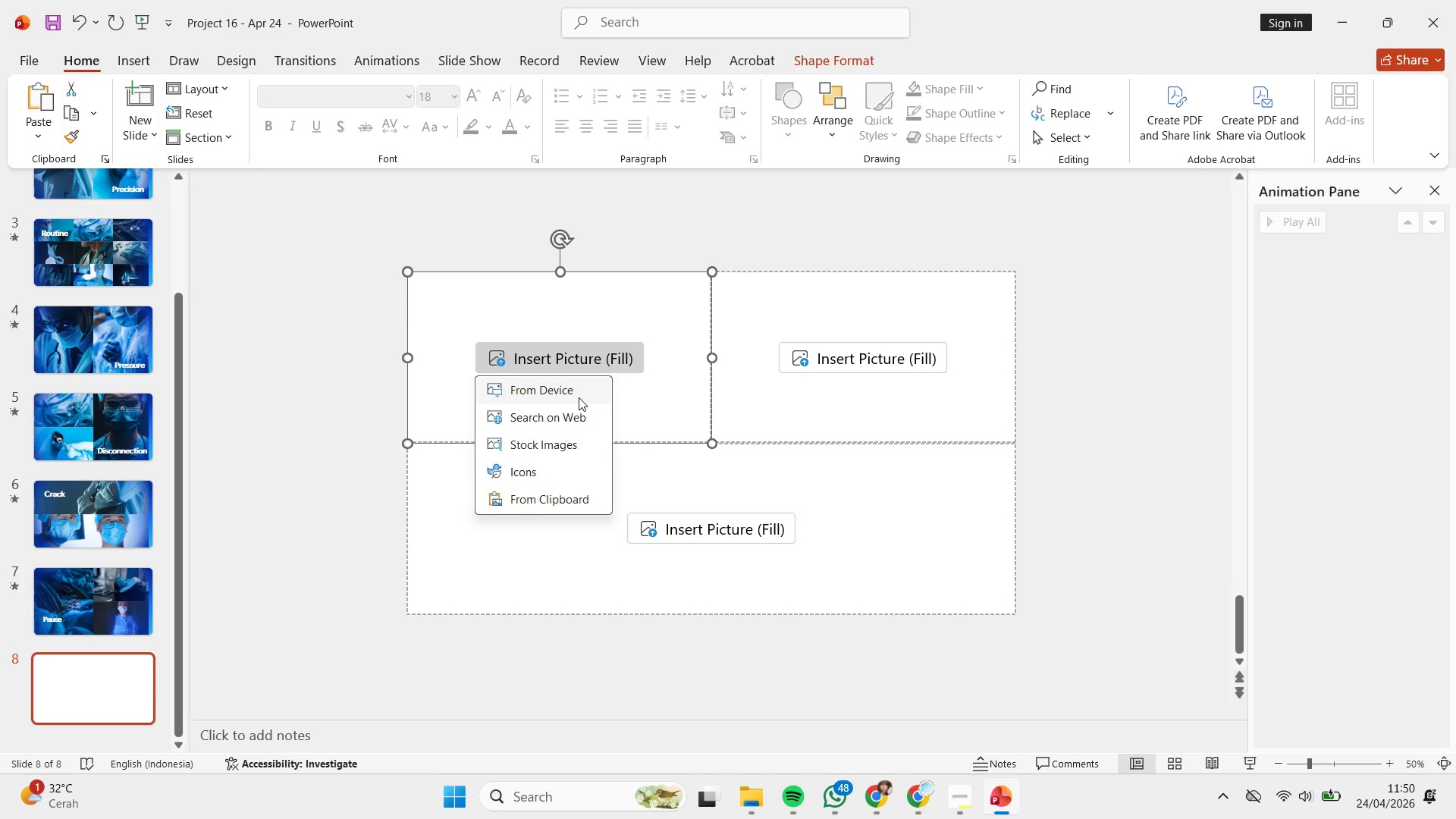 
left_click([579, 397])
 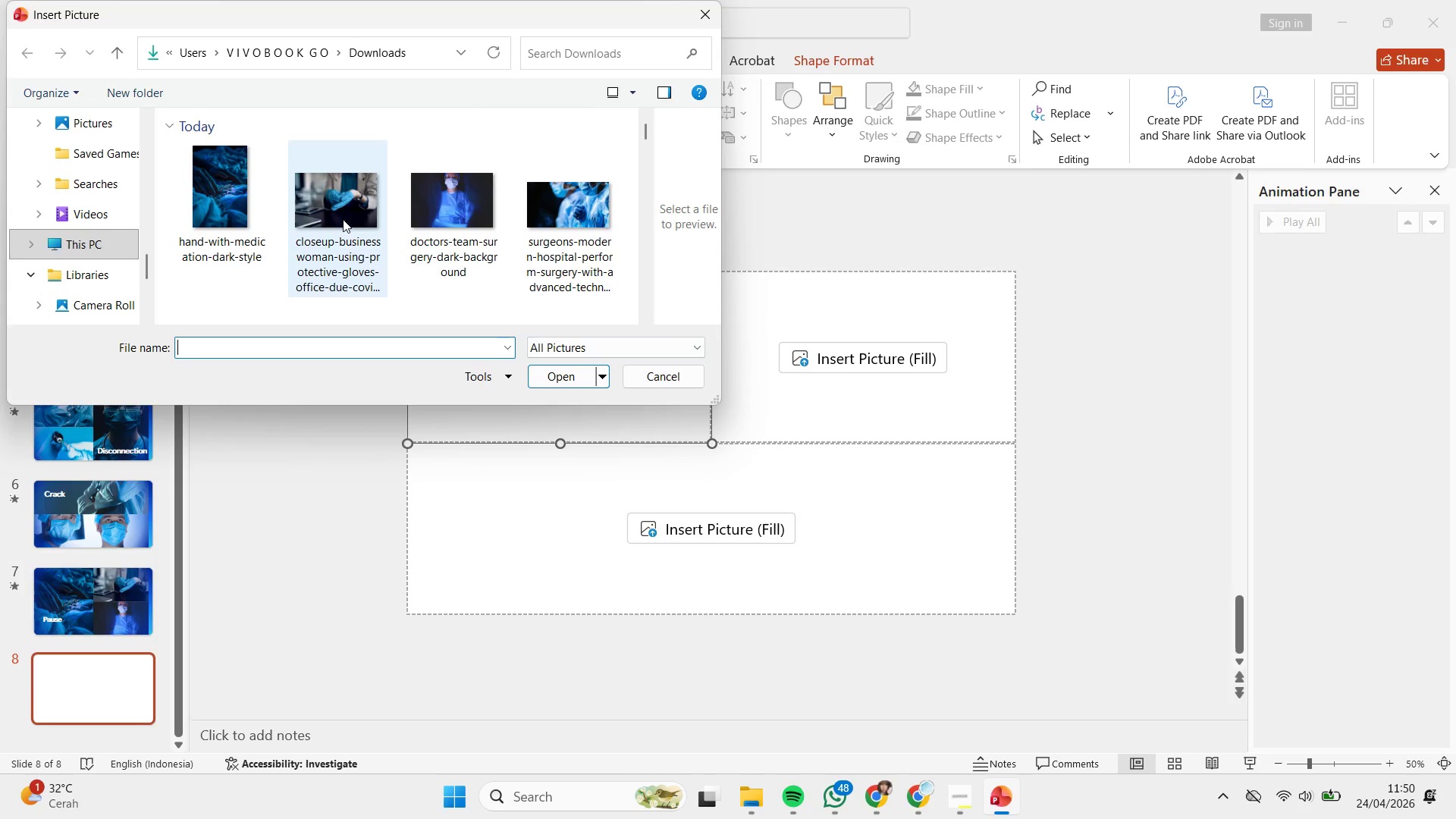 
left_click([475, 222])
 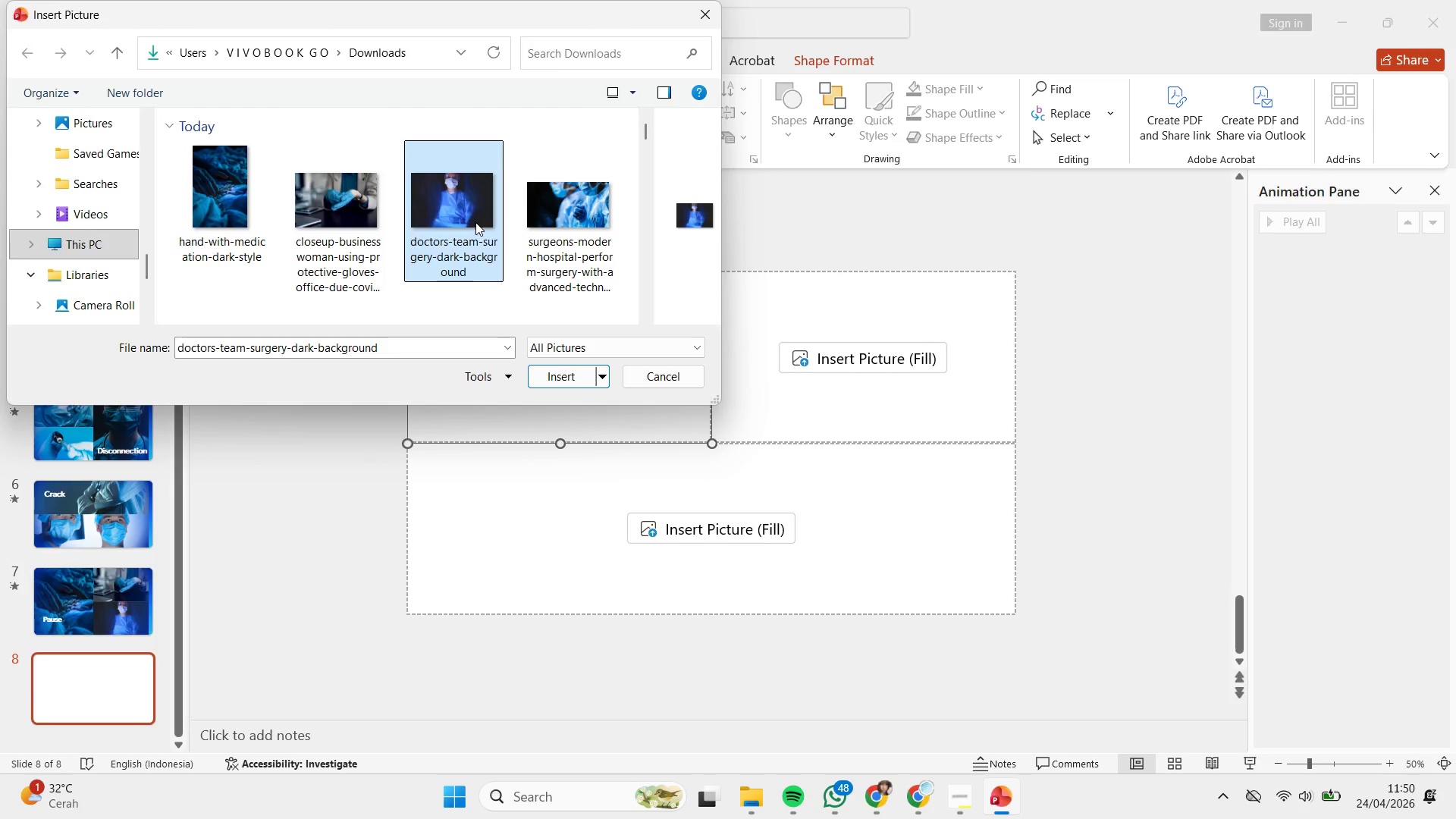 
double_click([475, 222])
 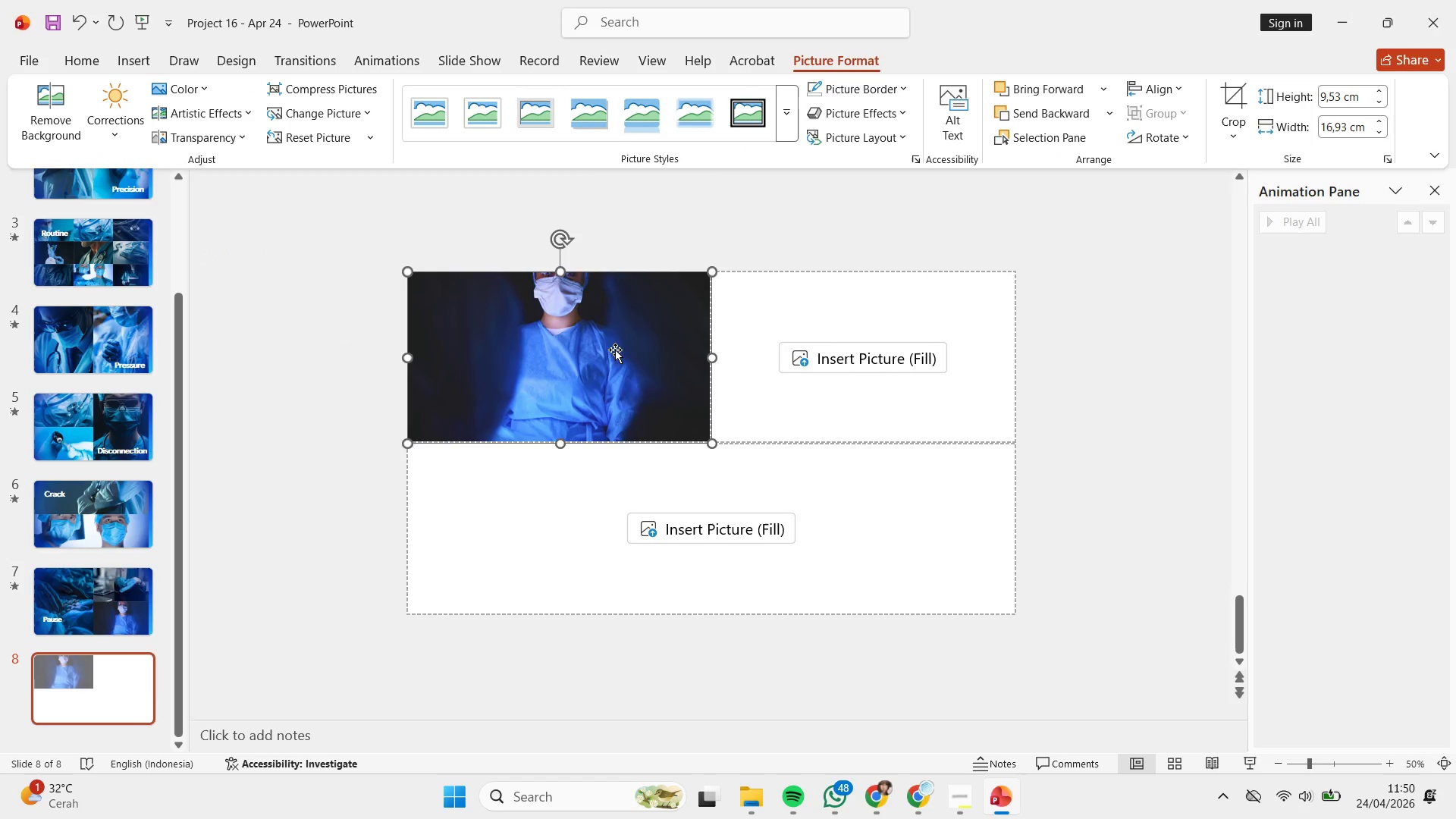 
double_click([632, 356])
 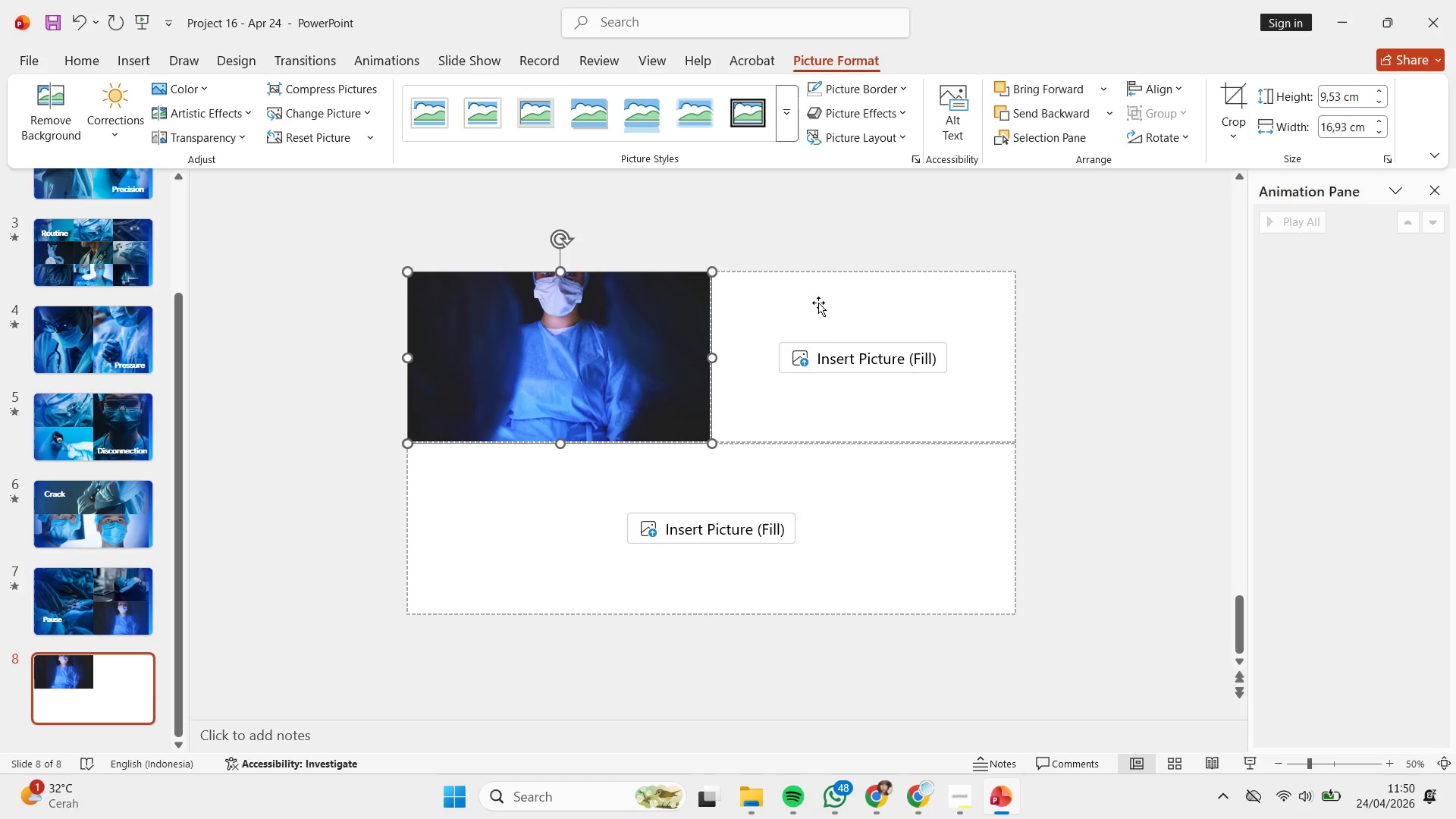 
key(Control+Z)
 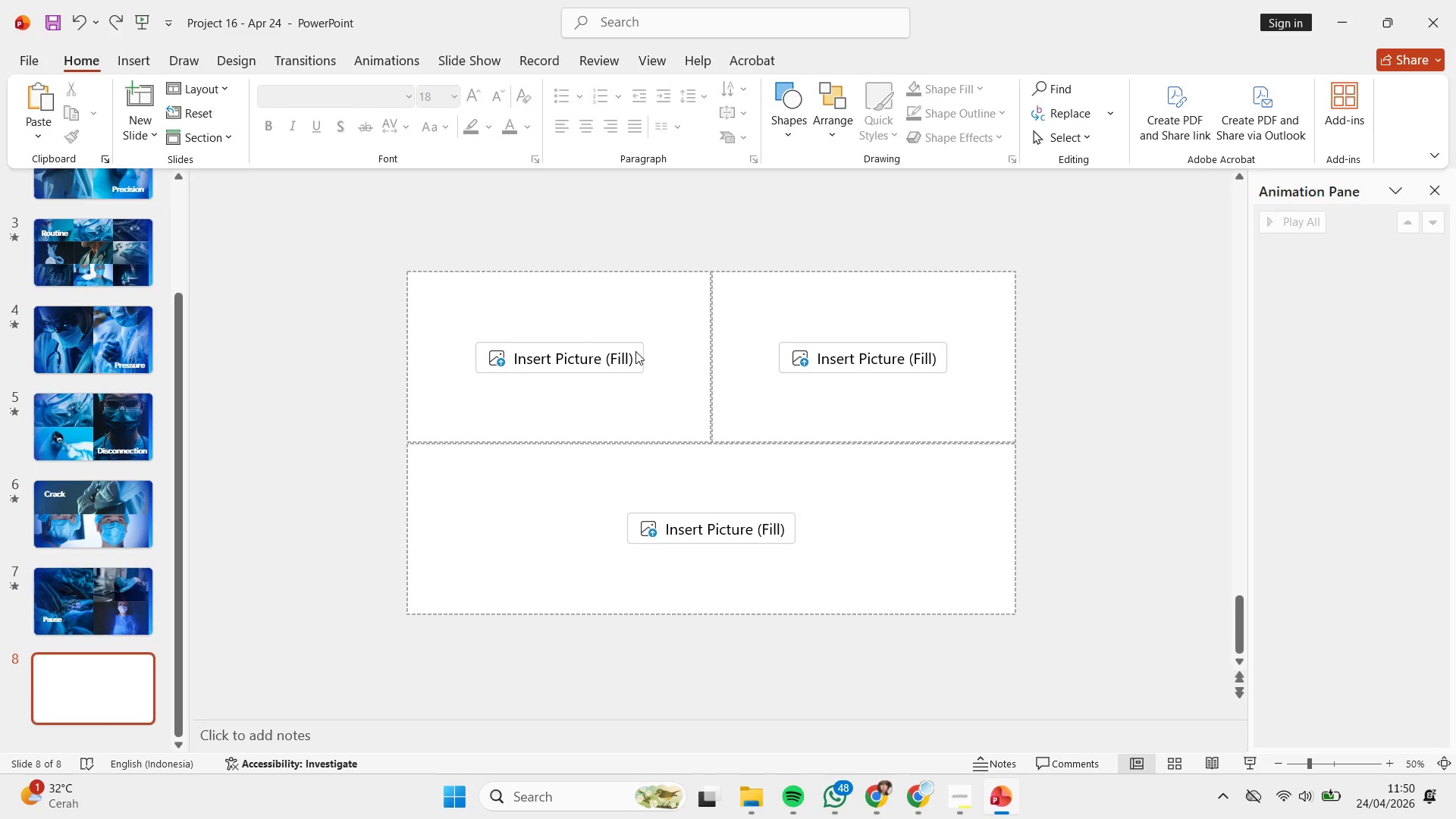 
left_click([635, 352])
 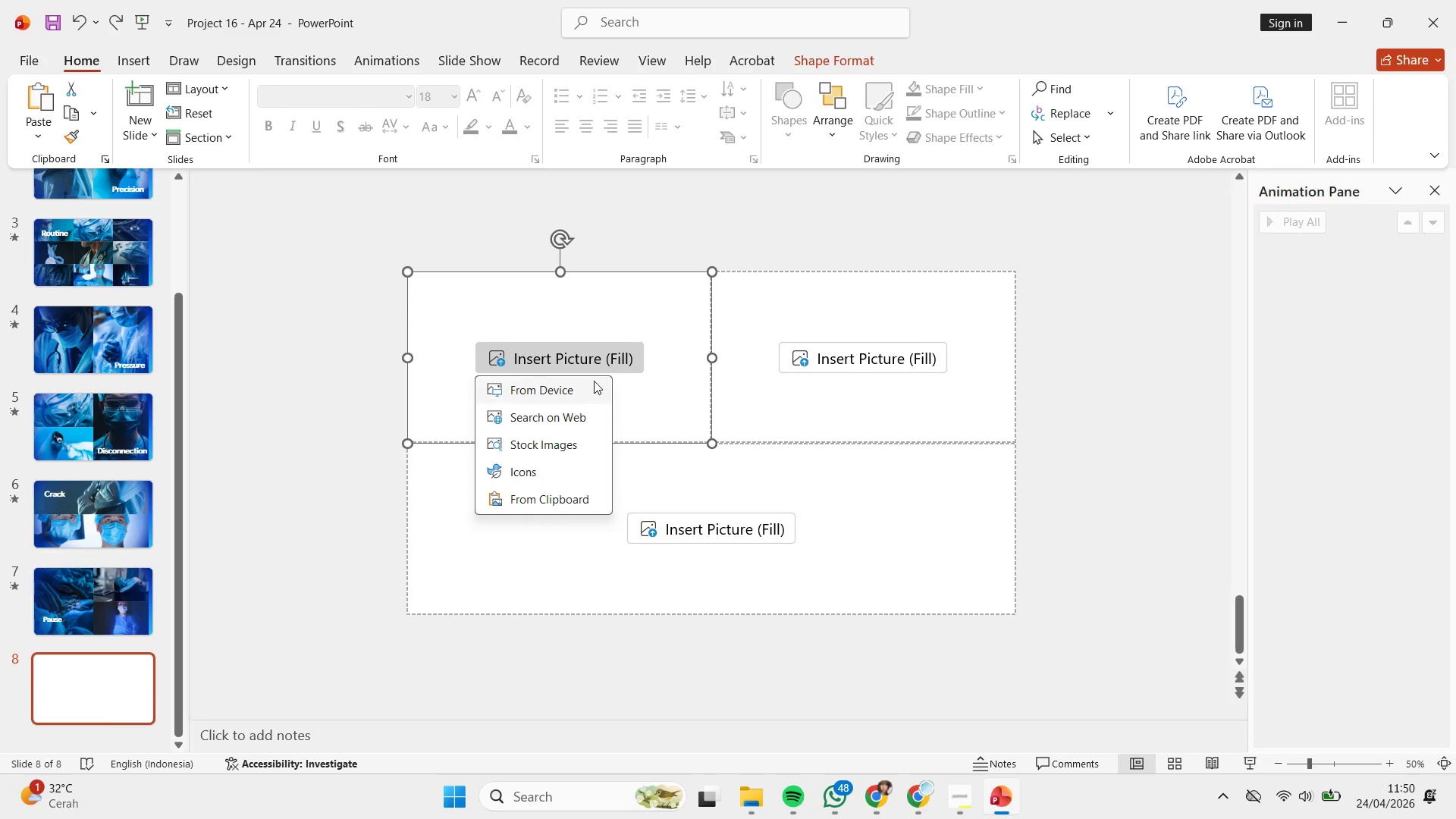 
left_click([594, 381])
 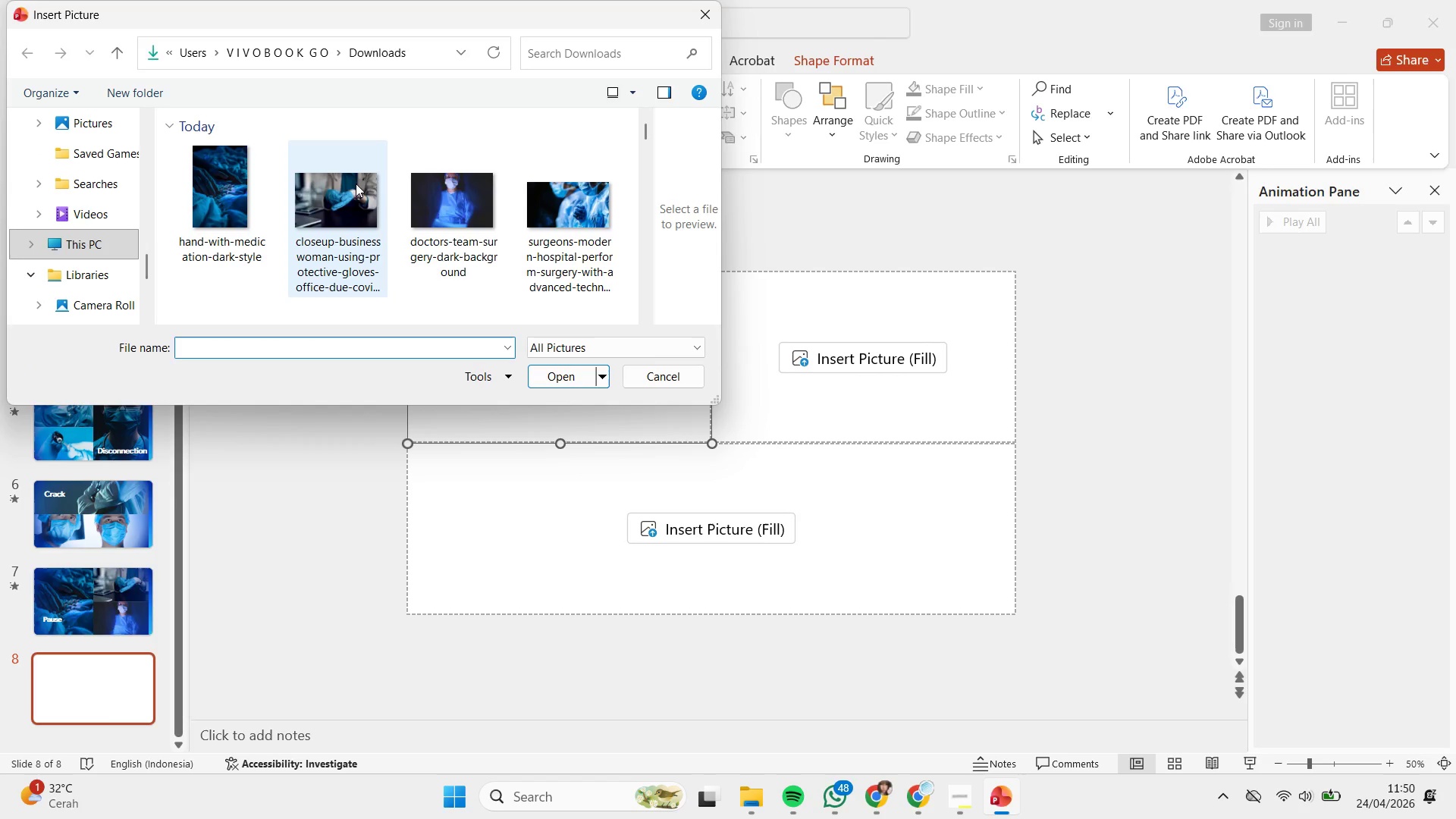 
left_click([361, 193])
 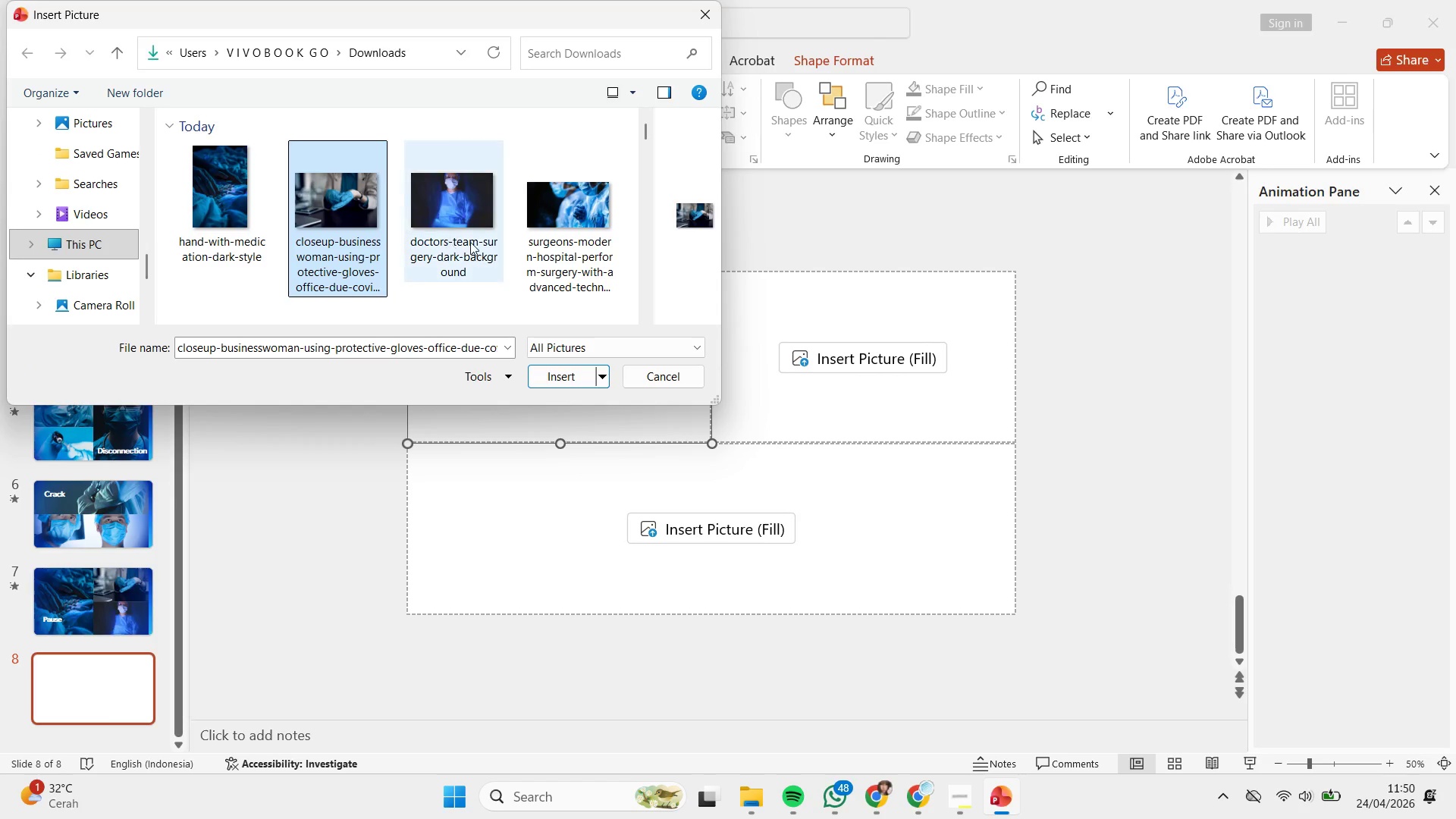 
scroll: coordinate [470, 242], scroll_direction: down, amount: 1.0
 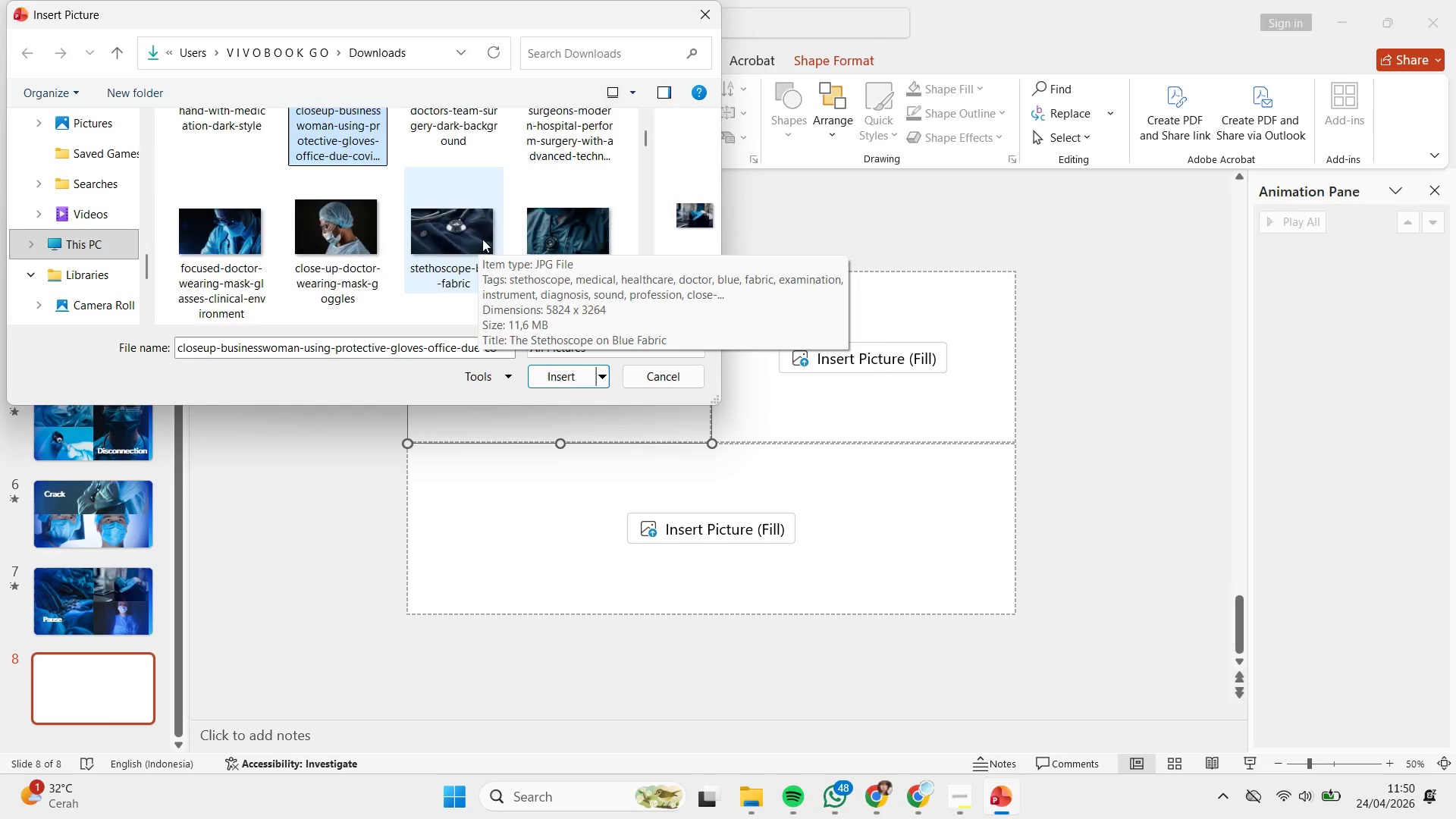 
scroll: coordinate [482, 239], scroll_direction: up, amount: 1.0
 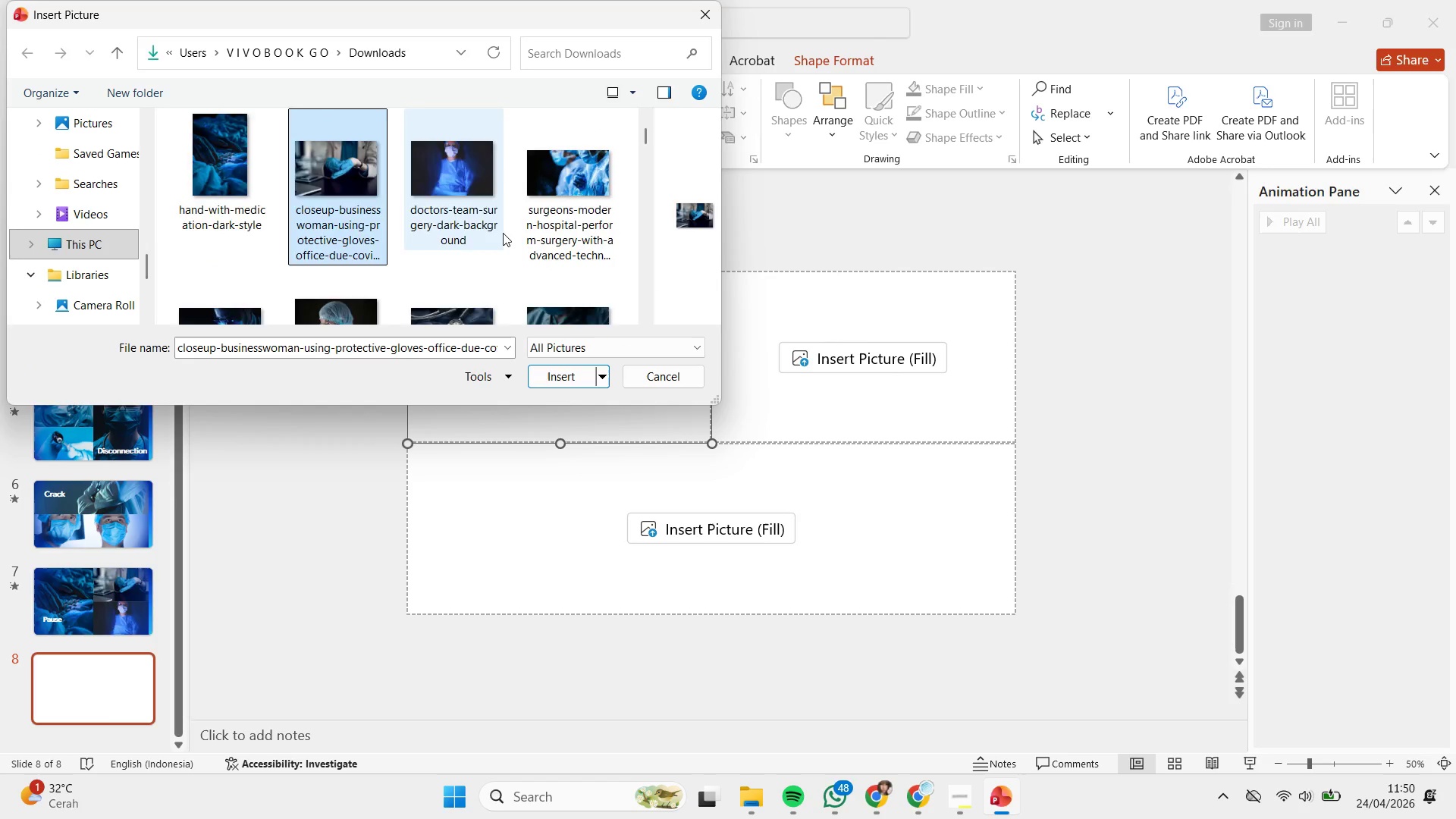 
scroll: coordinate [503, 234], scroll_direction: down, amount: 1.0
 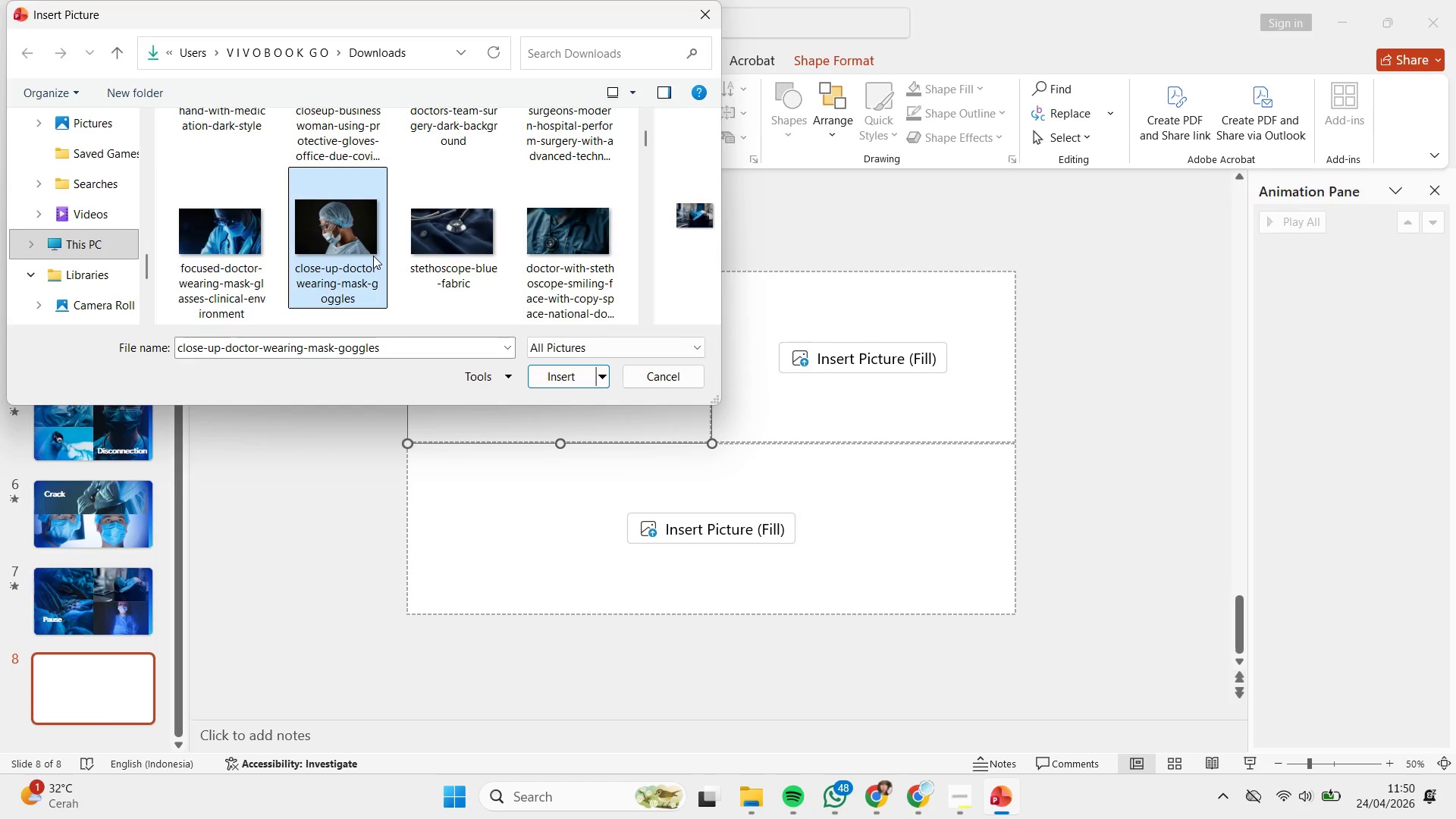 
double_click([373, 256])
 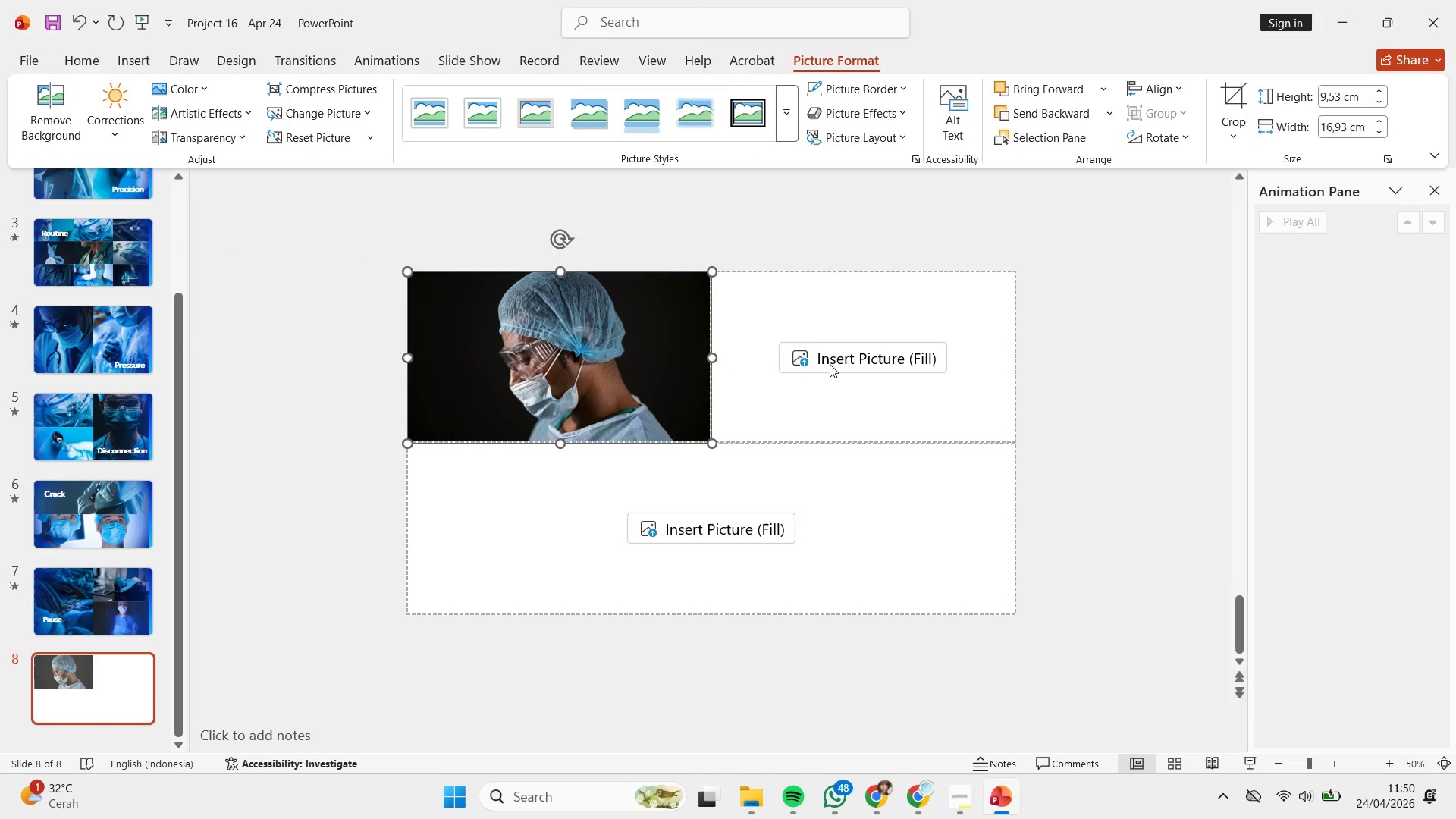 
left_click([830, 364])
 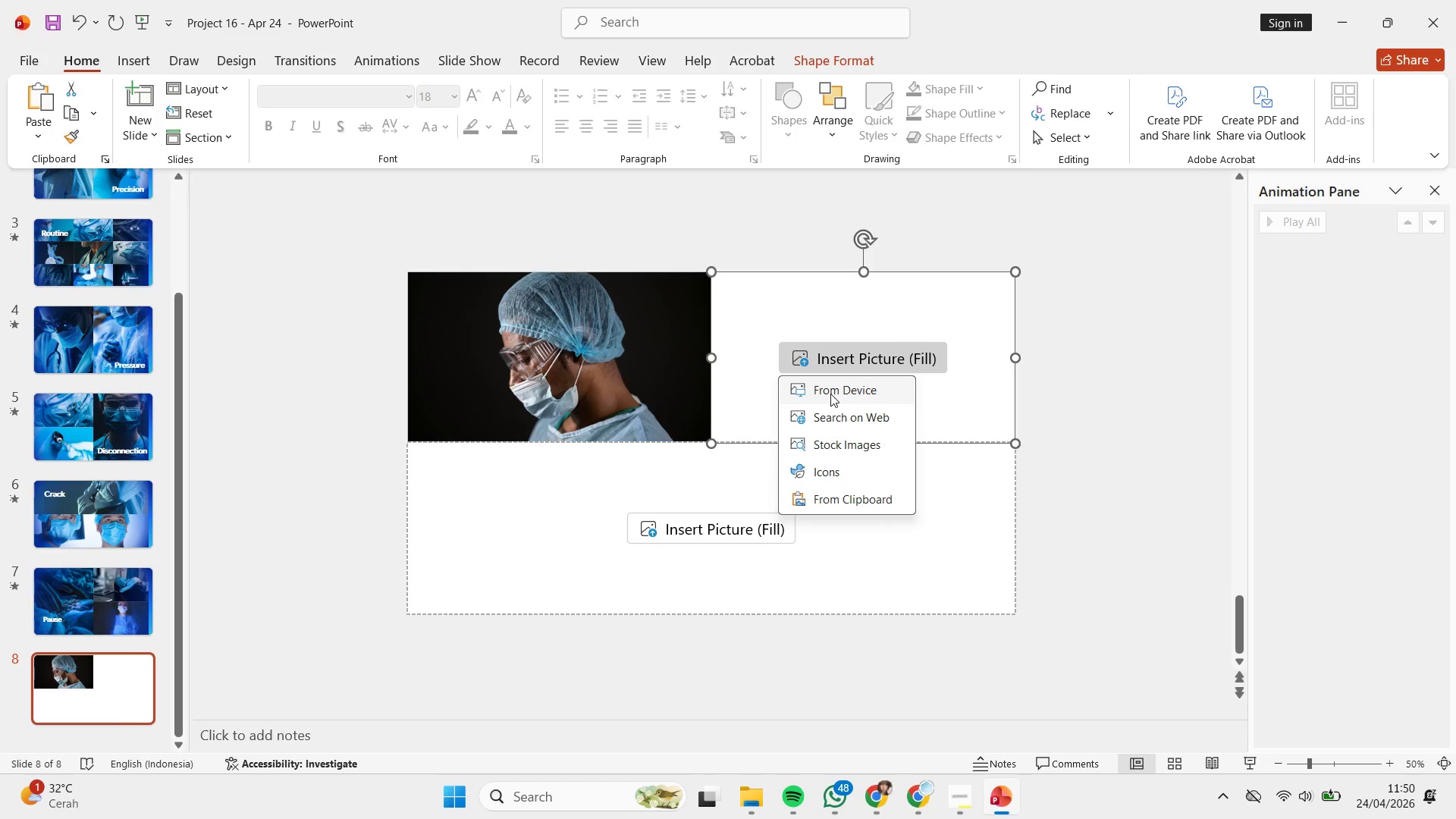 
left_click([830, 394])
 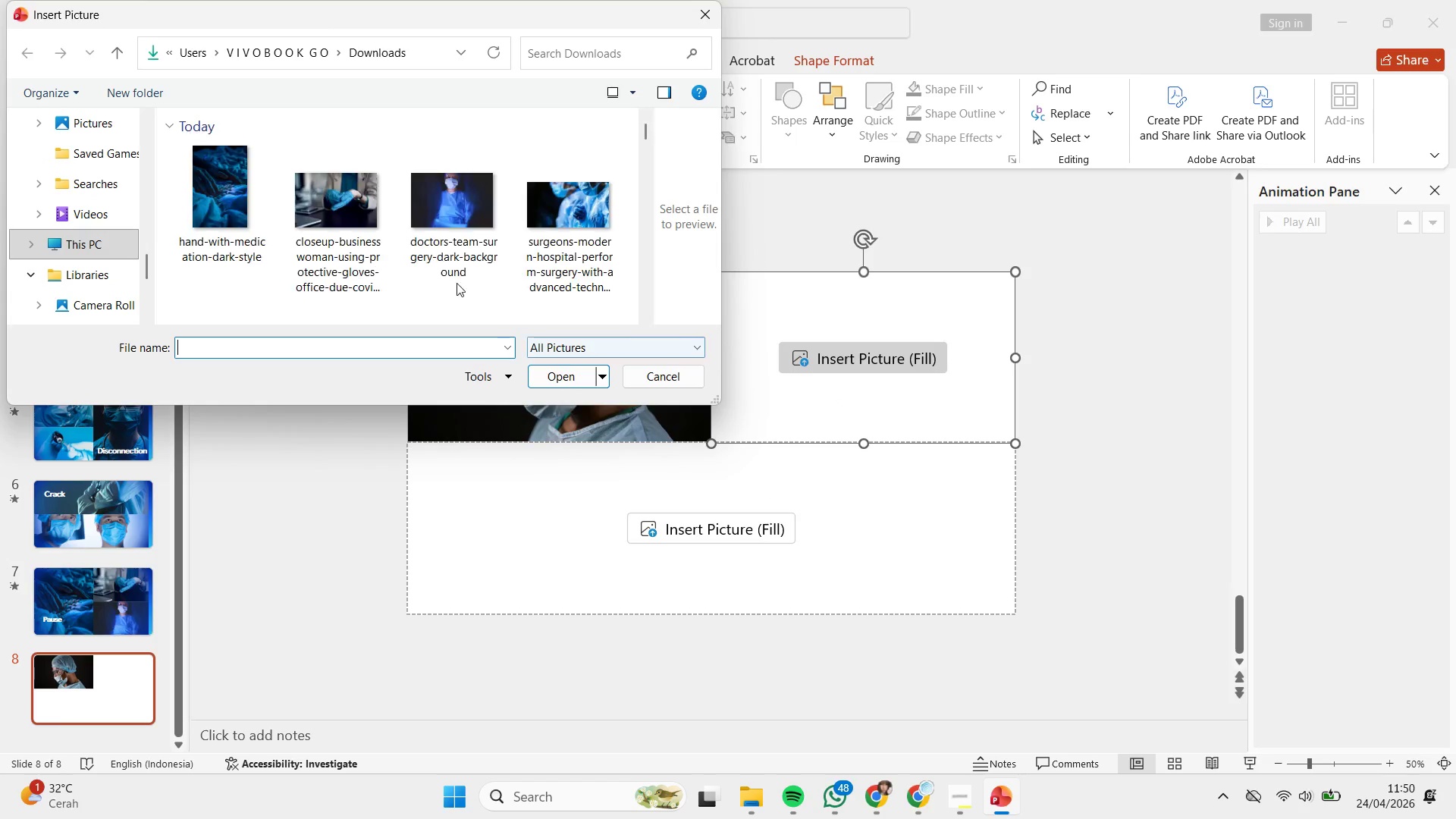 
scroll: coordinate [449, 260], scroll_direction: down, amount: 2.0
 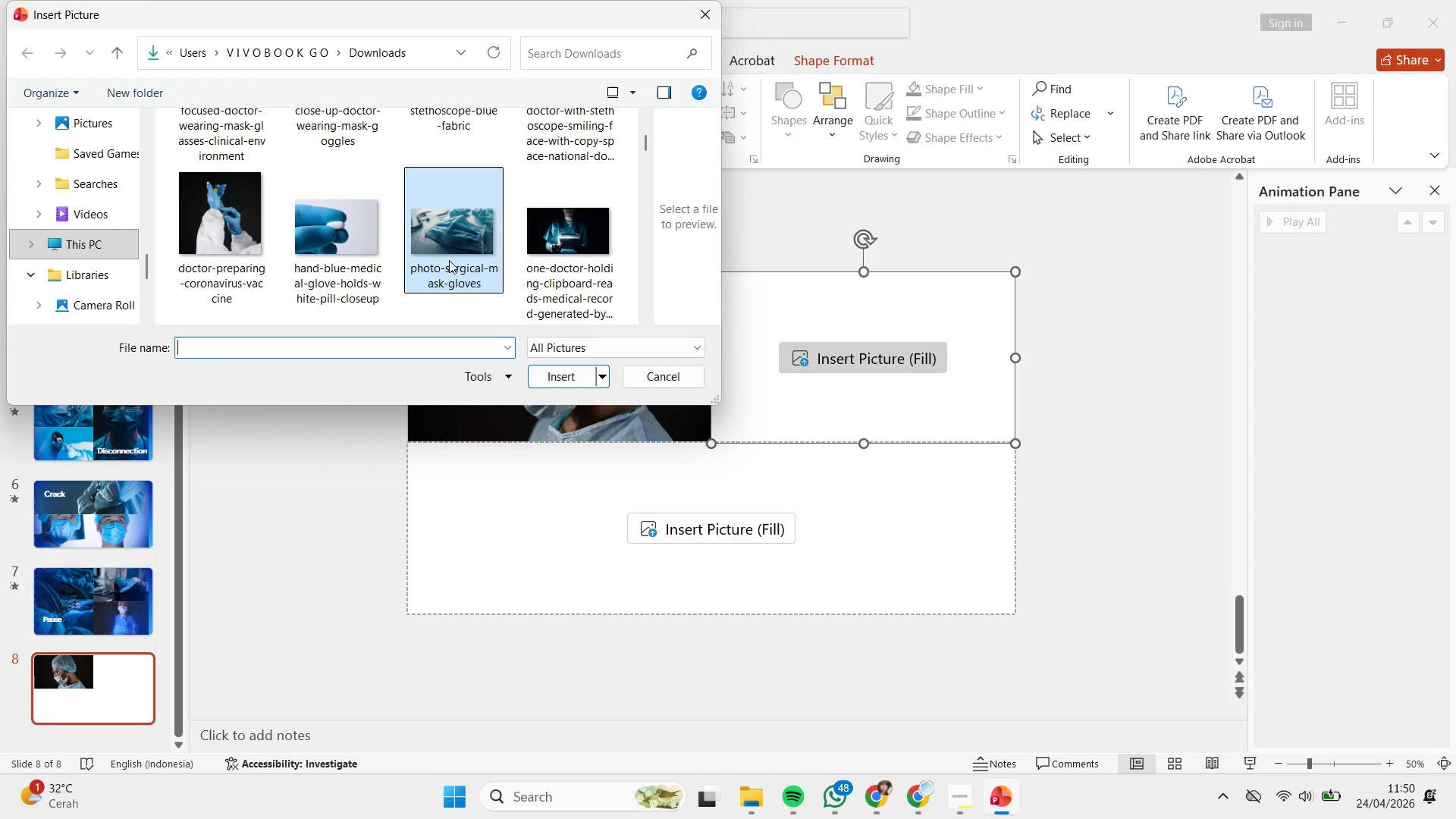 
double_click([449, 260])
 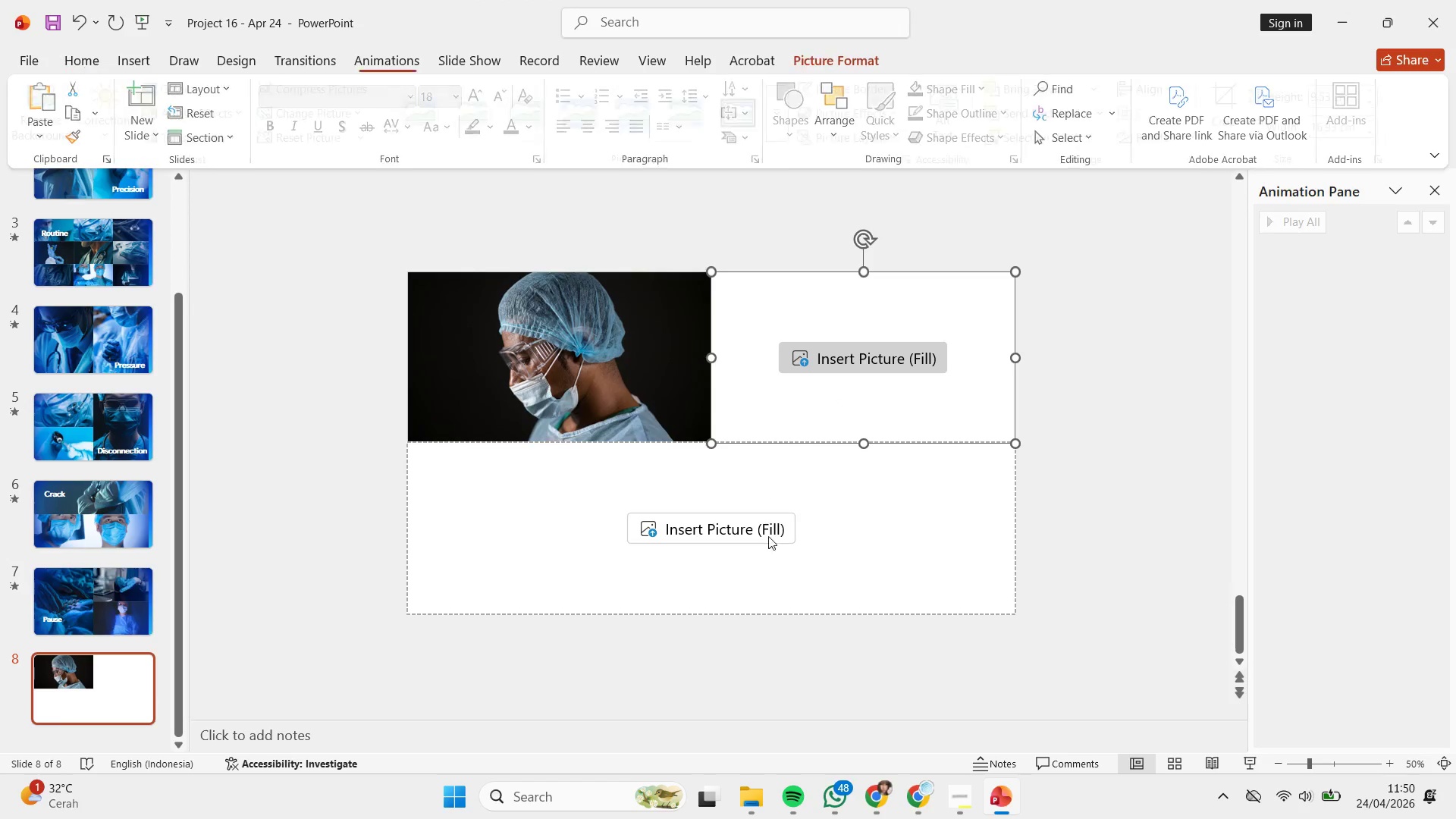 
left_click([767, 532])
 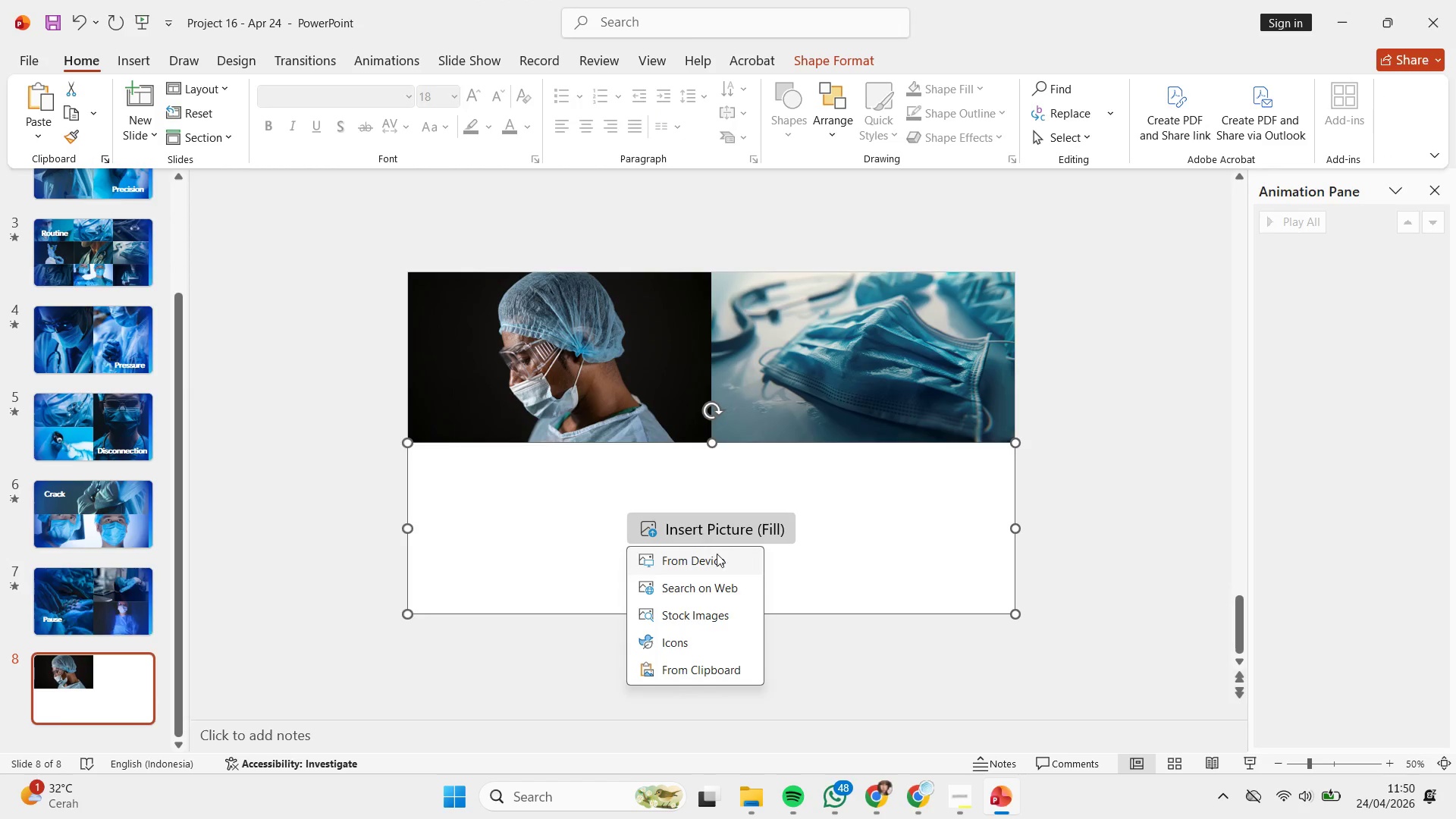 
left_click([717, 551])
 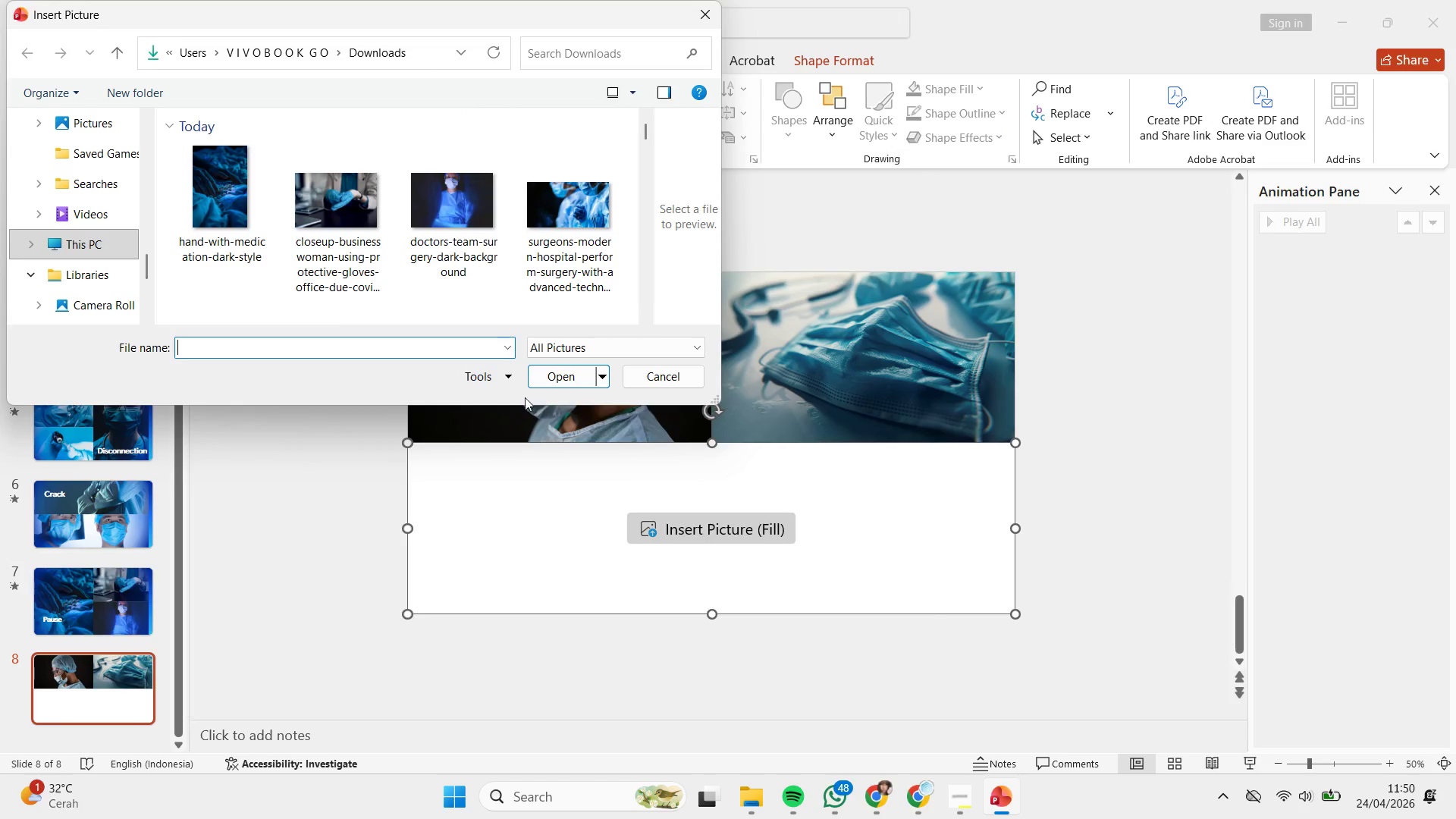 
scroll: coordinate [453, 275], scroll_direction: down, amount: 2.0
 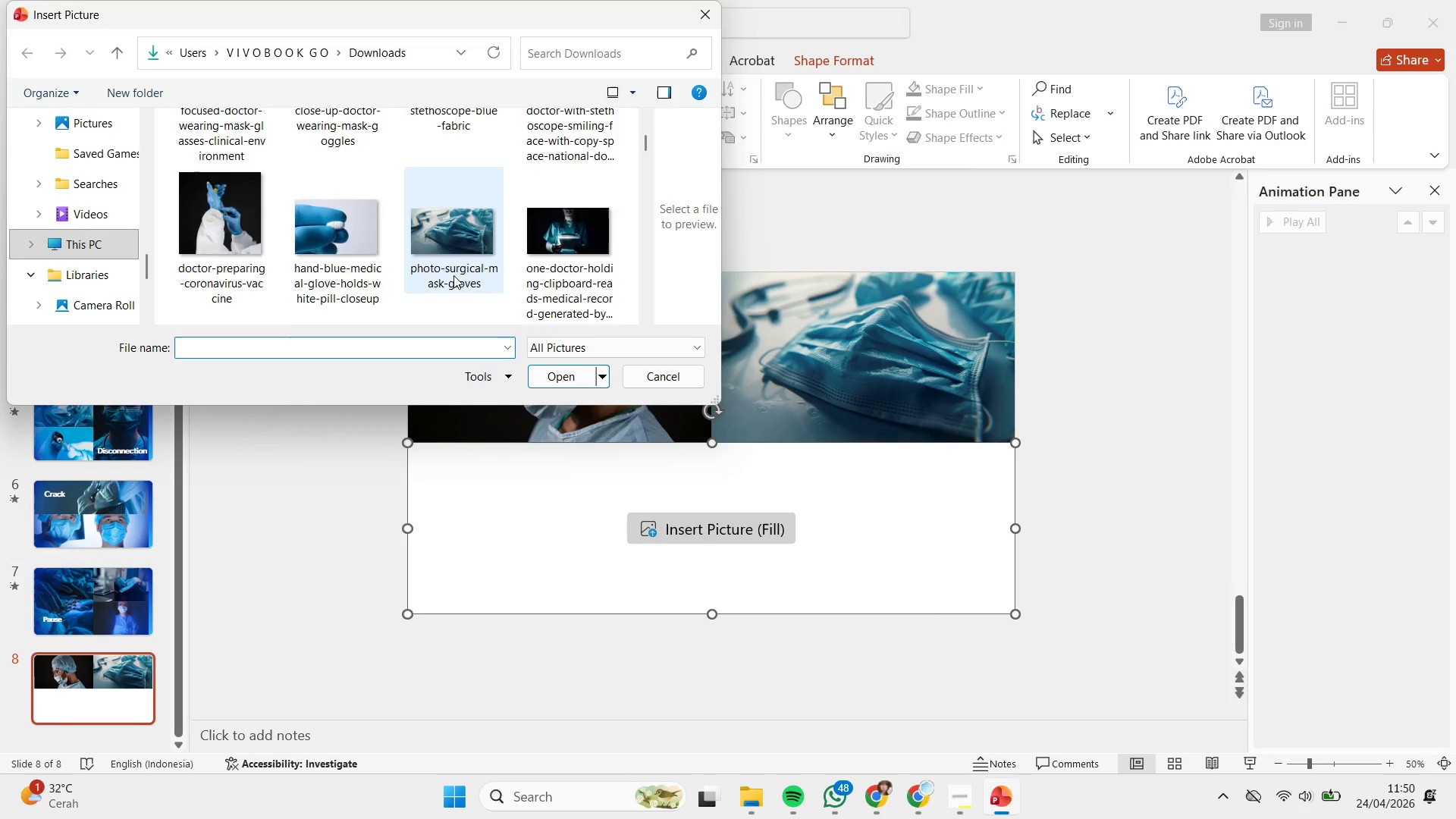 
scroll: coordinate [453, 275], scroll_direction: up, amount: 1.0
 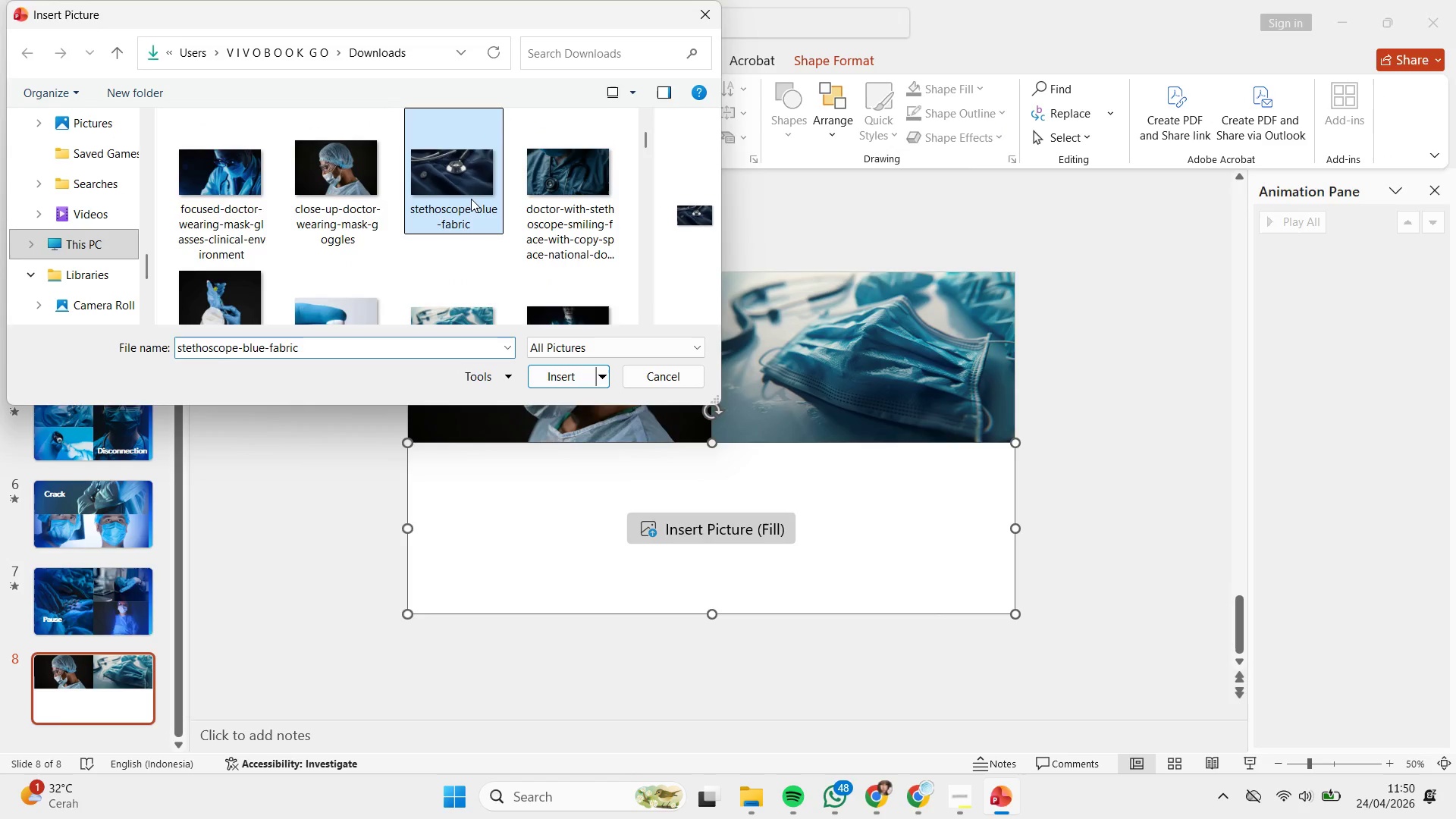 
double_click([471, 199])
 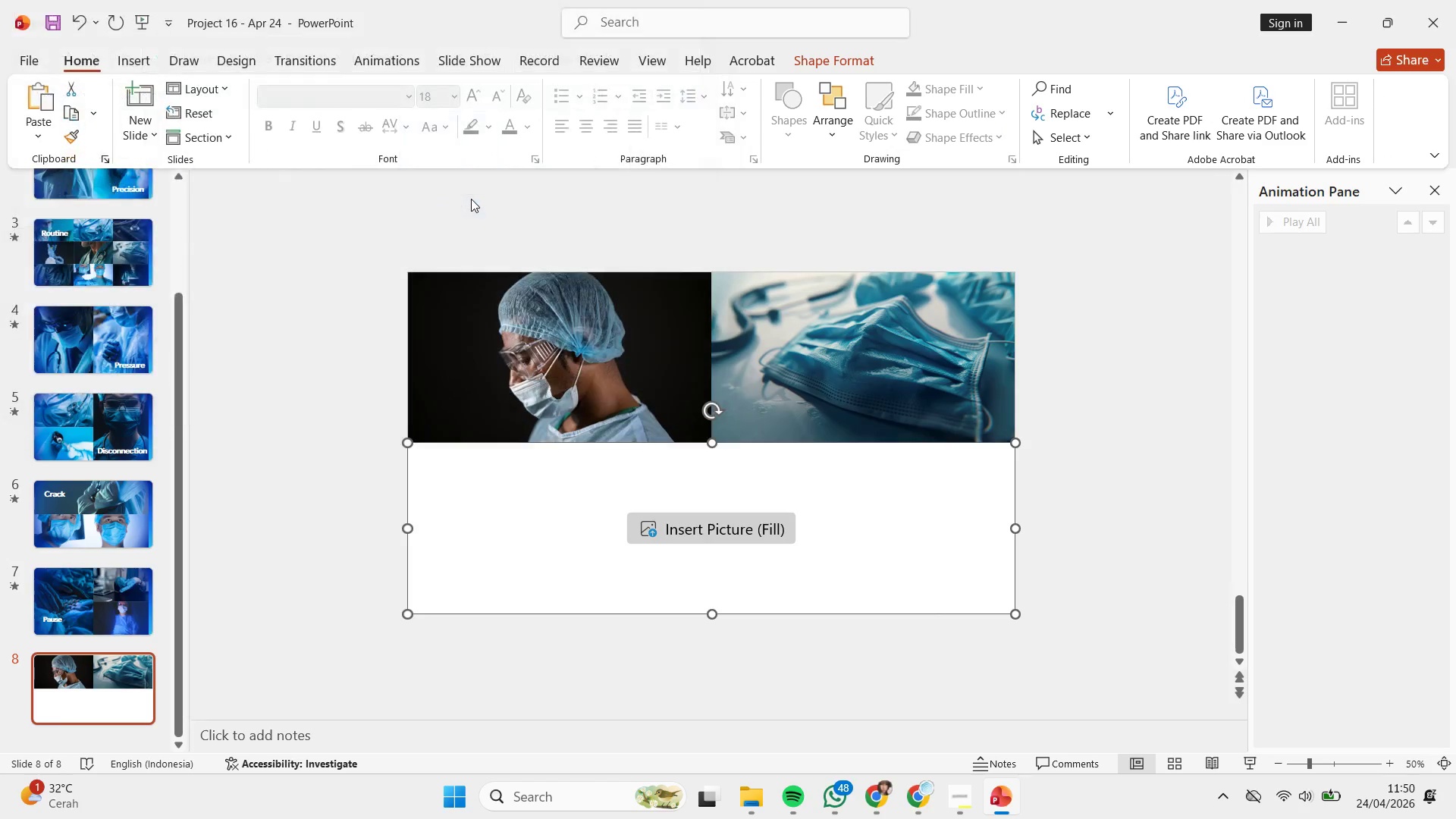 
triple_click([471, 199])
 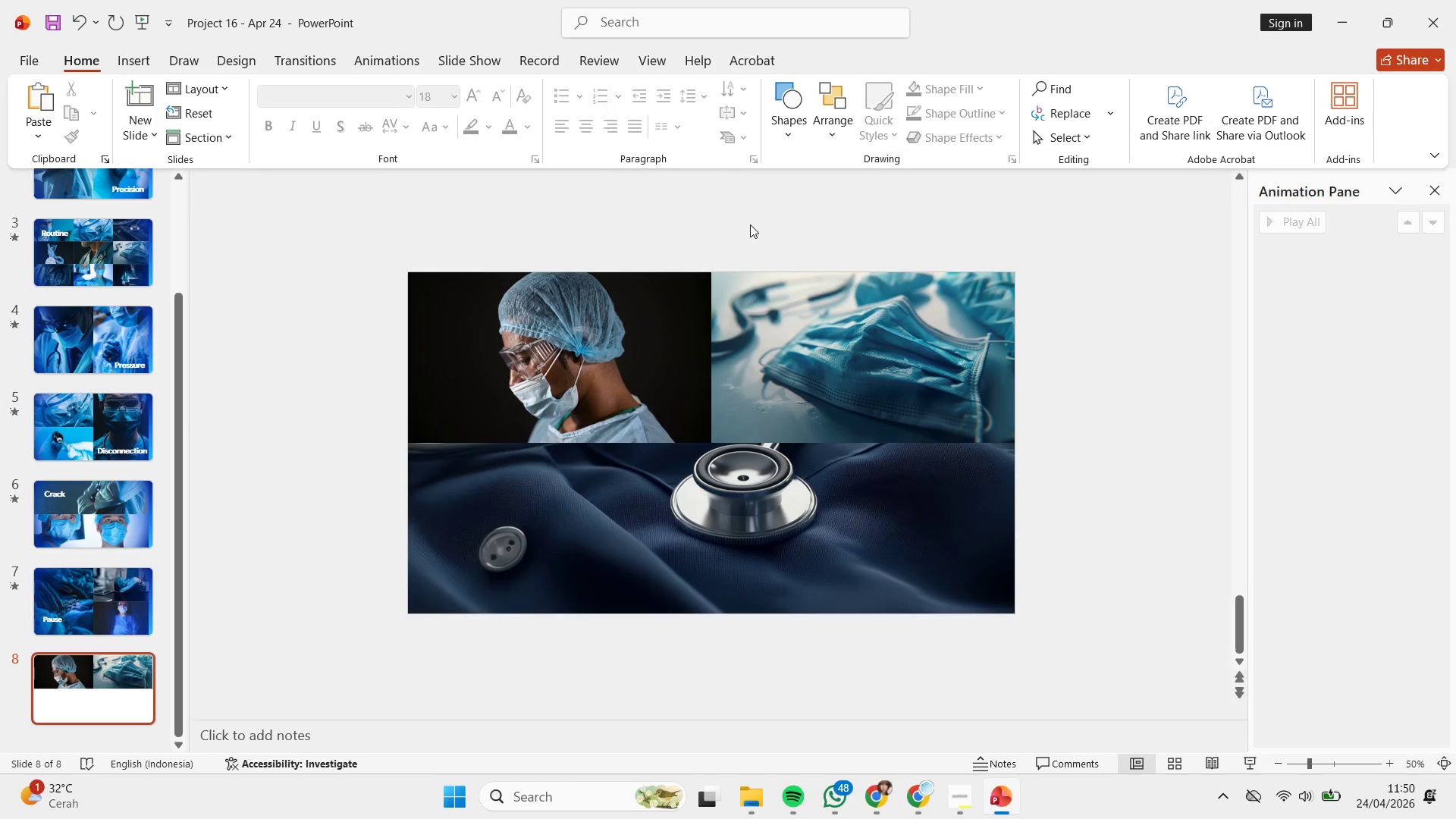 
left_click([751, 224])
 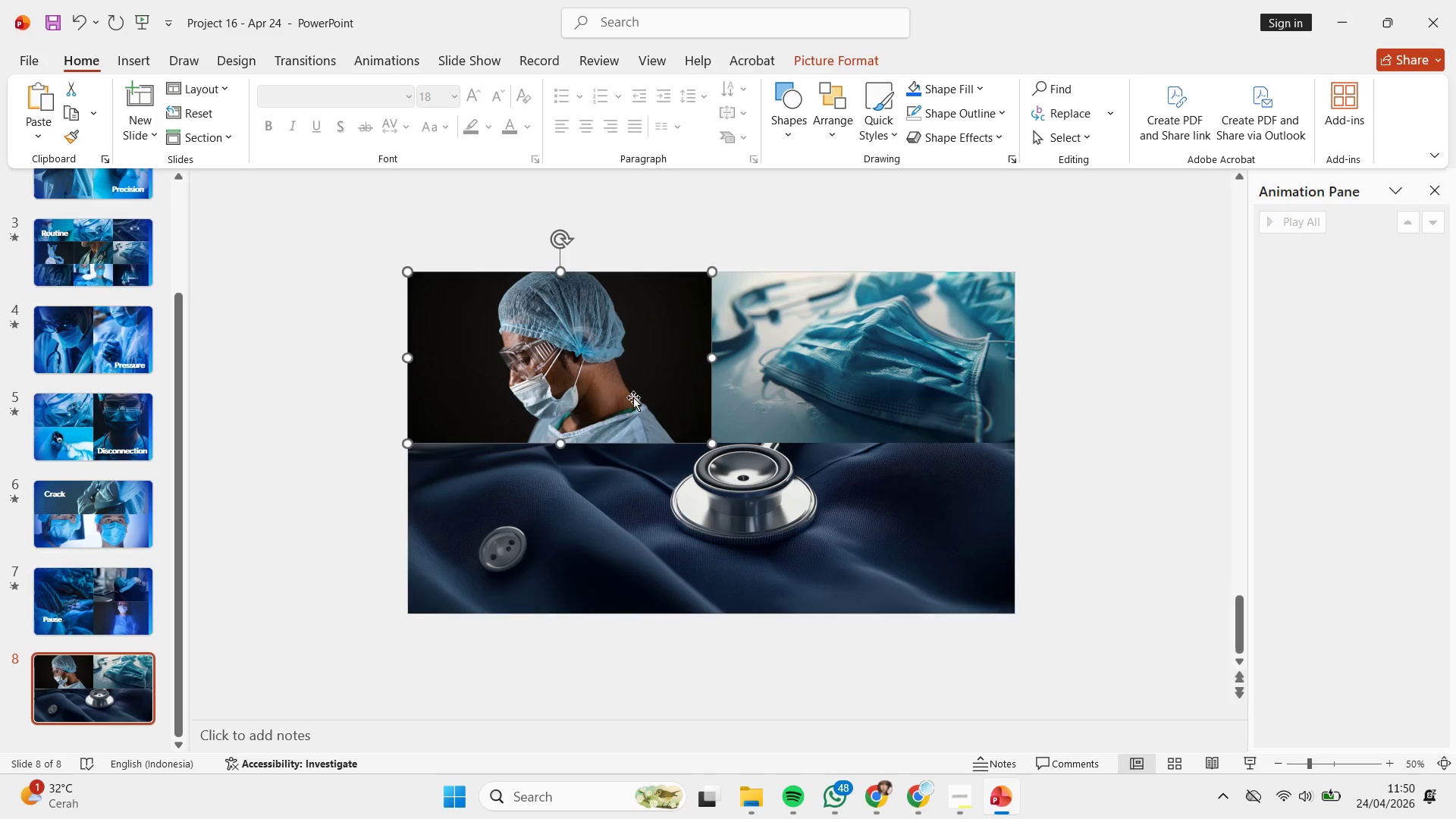 
double_click([378, 215])
 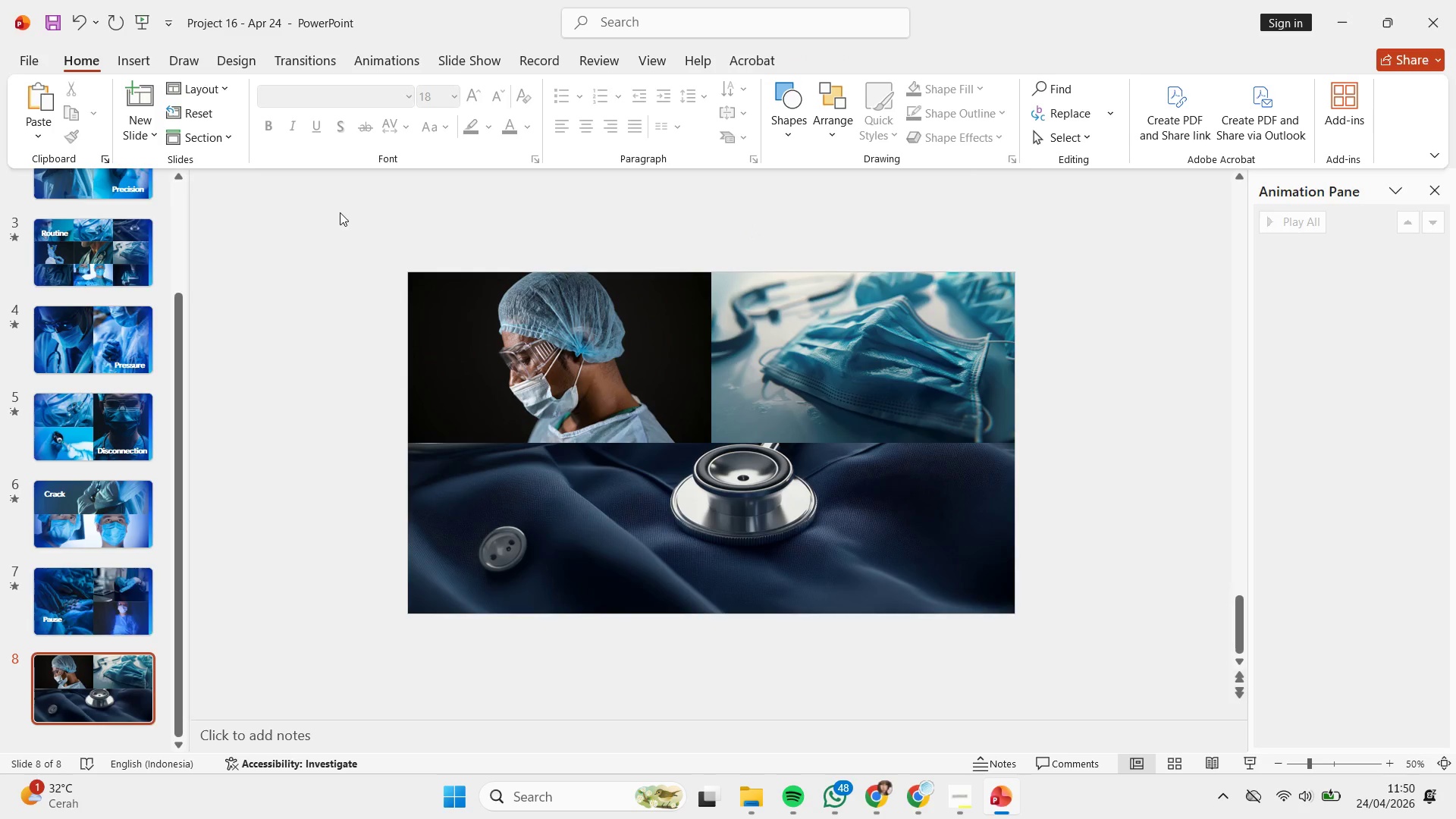 
left_click_drag(start_coordinate=[340, 214], to_coordinate=[1235, 715])
 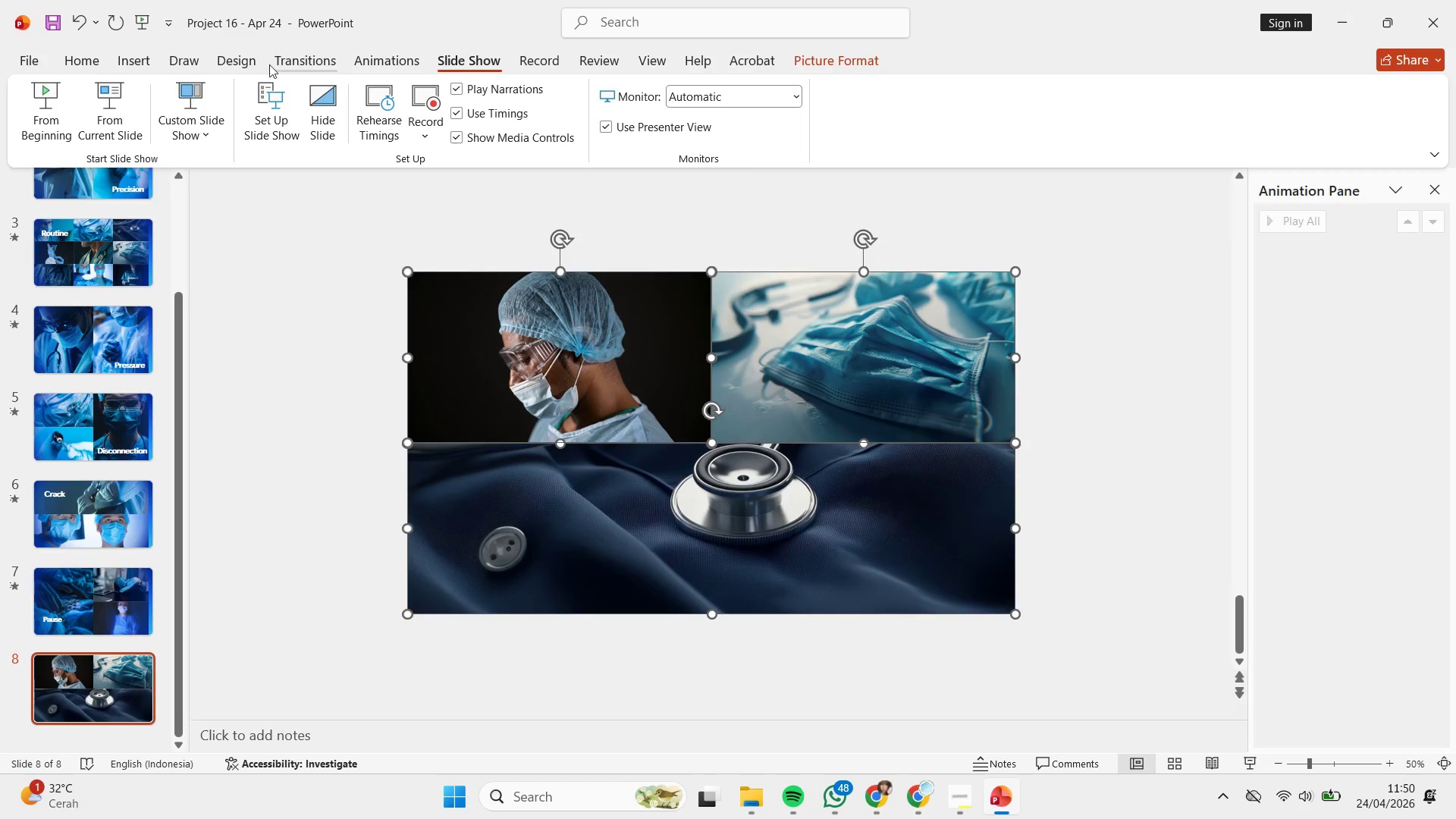 
left_click([406, 60])
 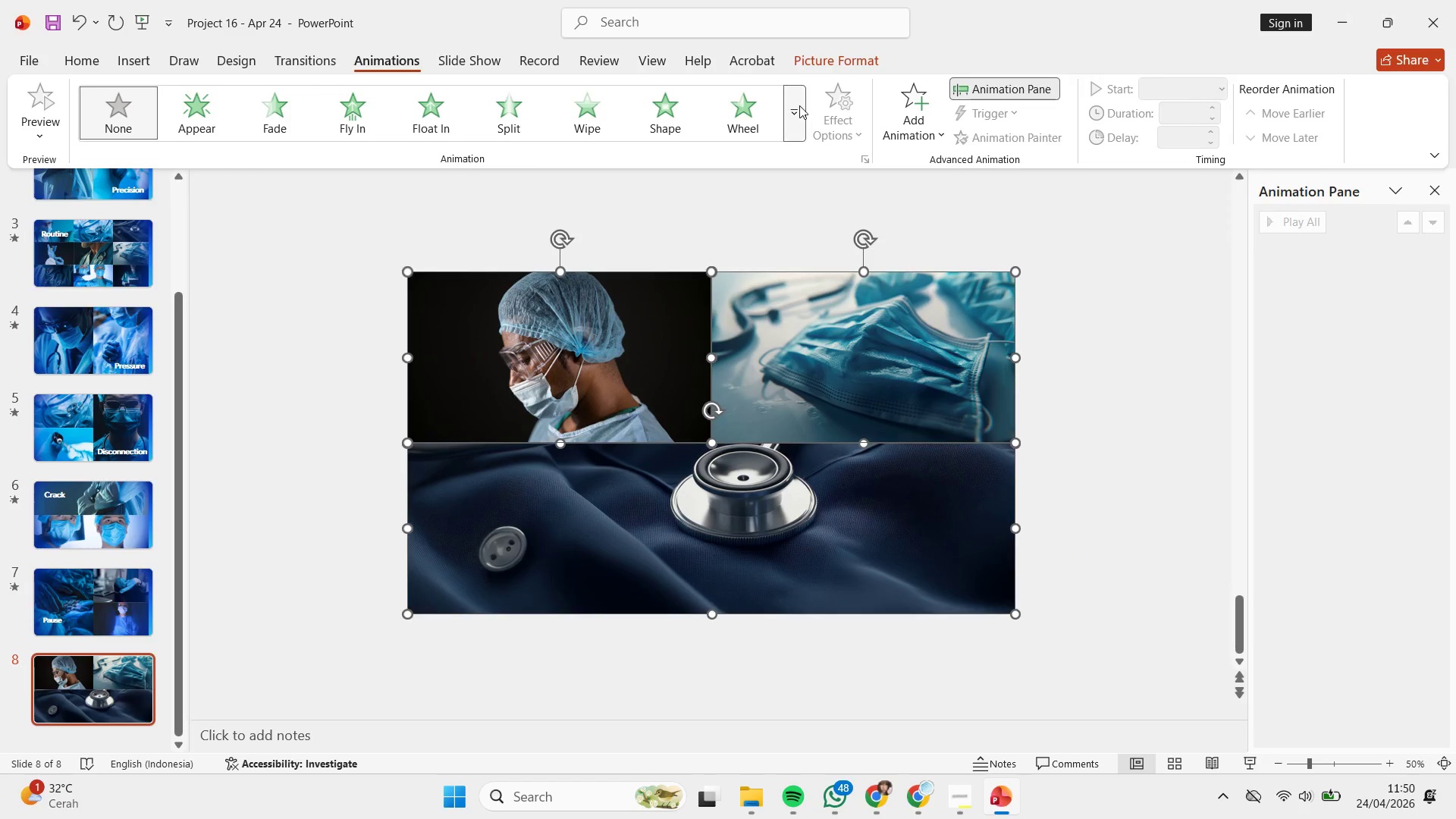 
left_click([799, 105])
 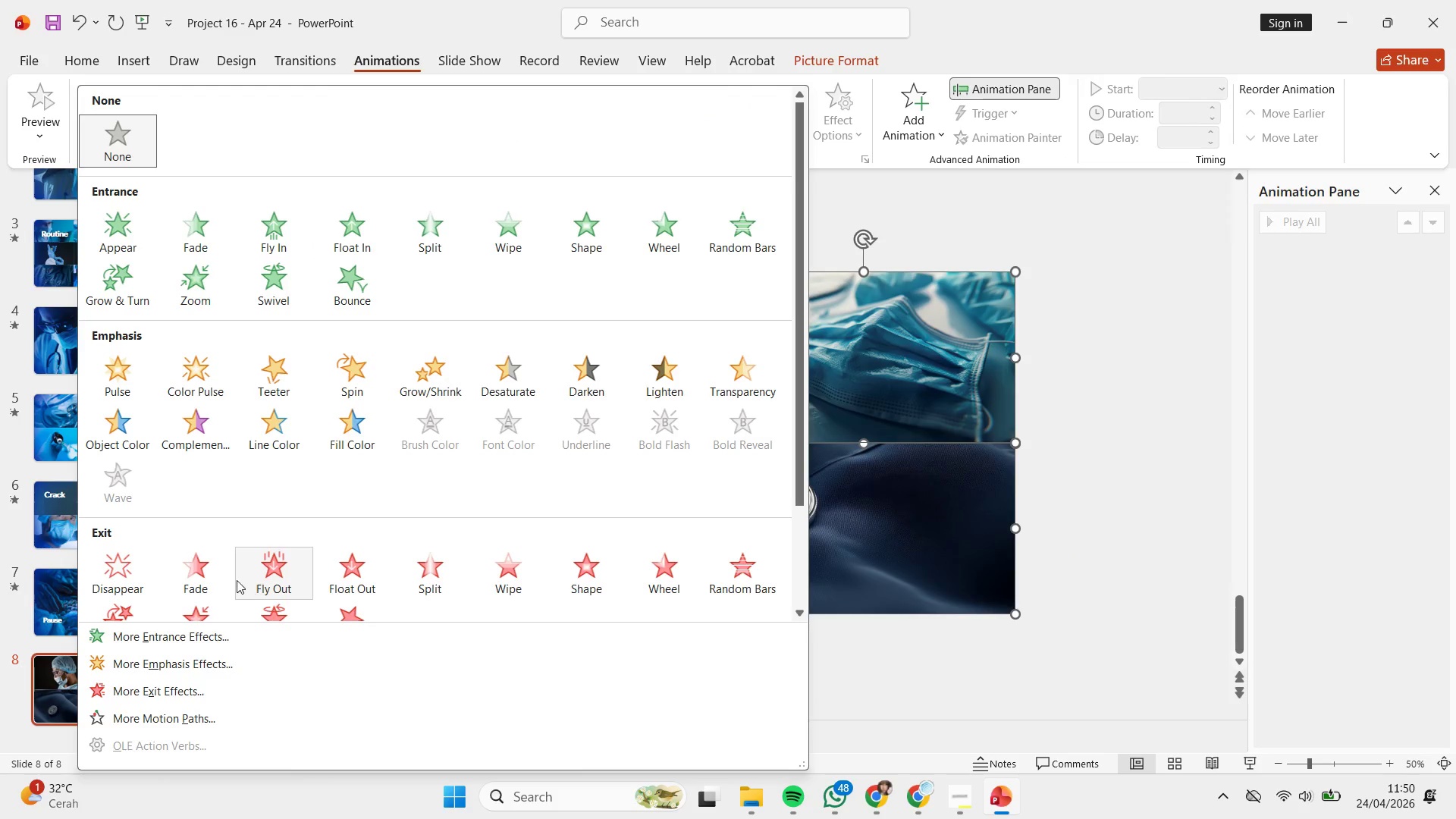 
left_click([214, 570])
 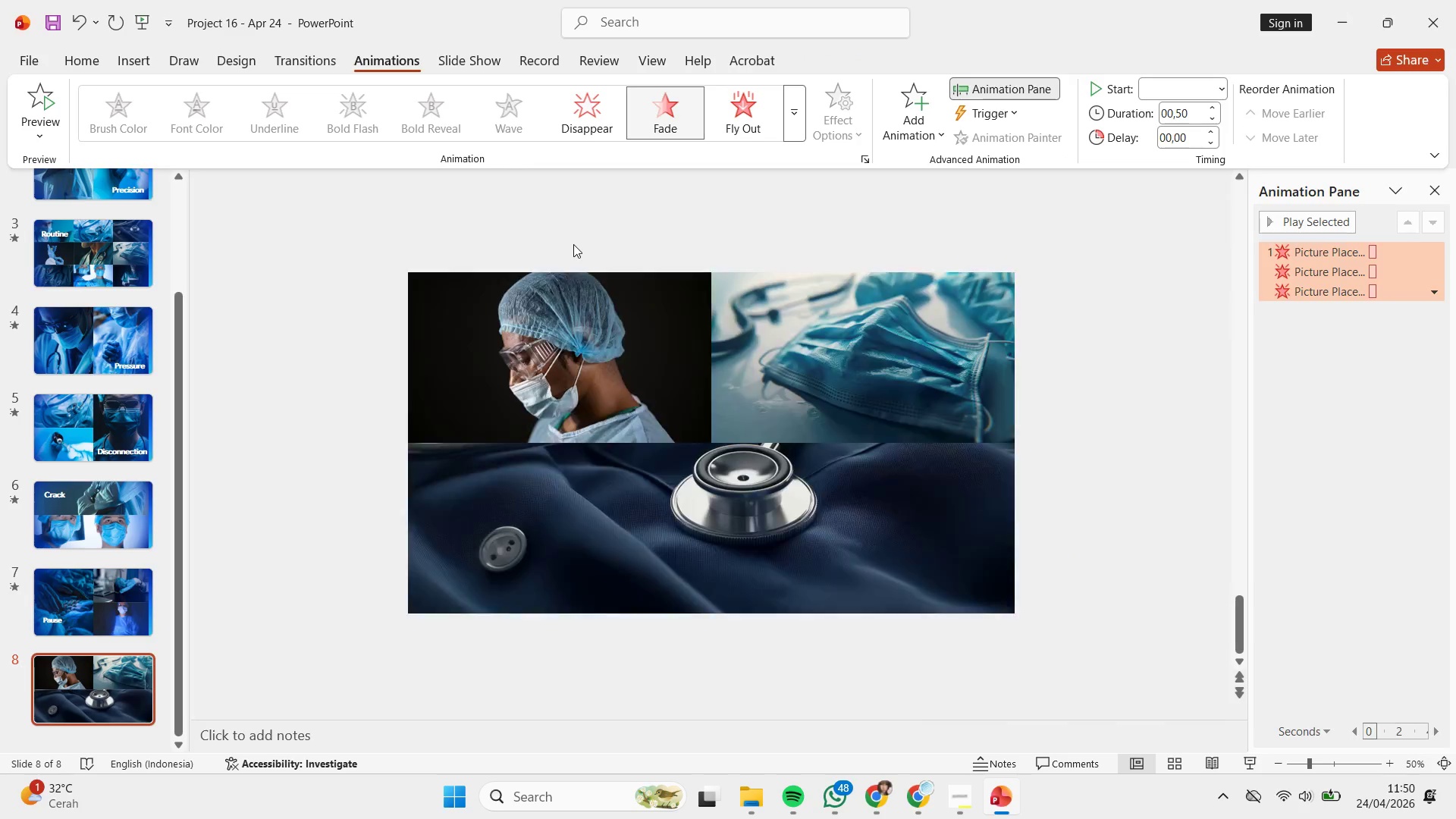 
left_click([573, 244])
 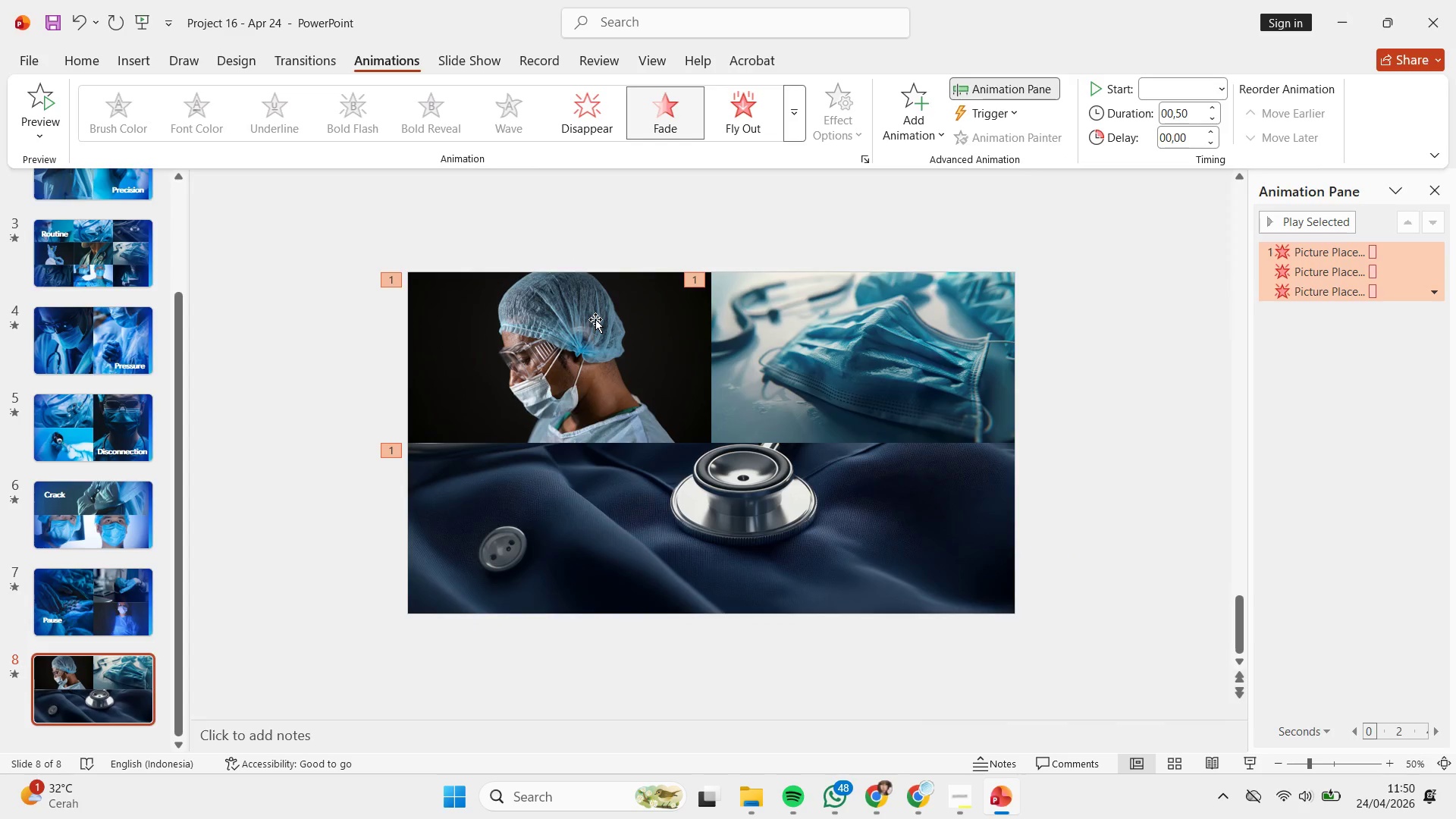 
left_click([595, 319])
 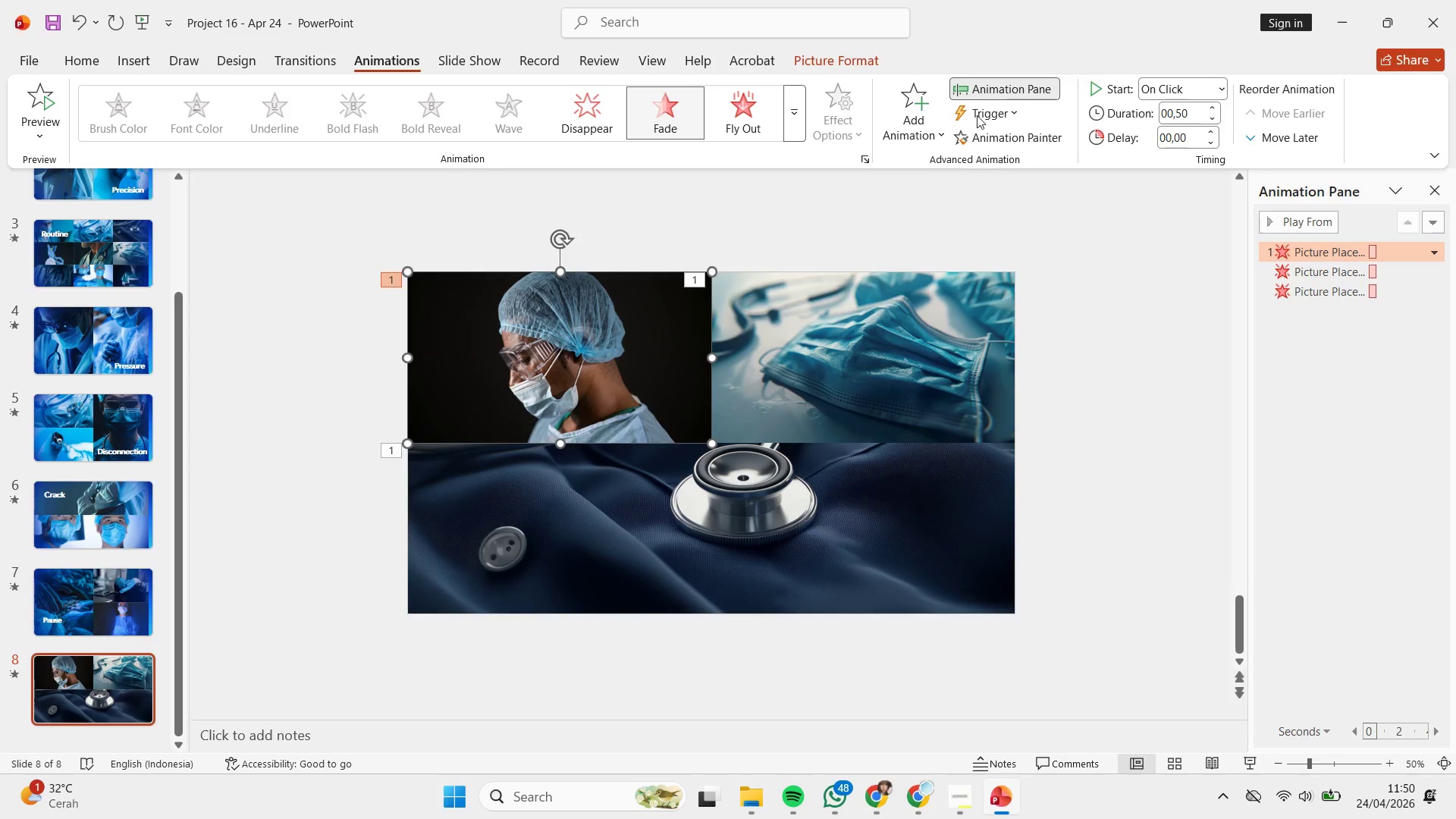 
left_click([915, 104])
 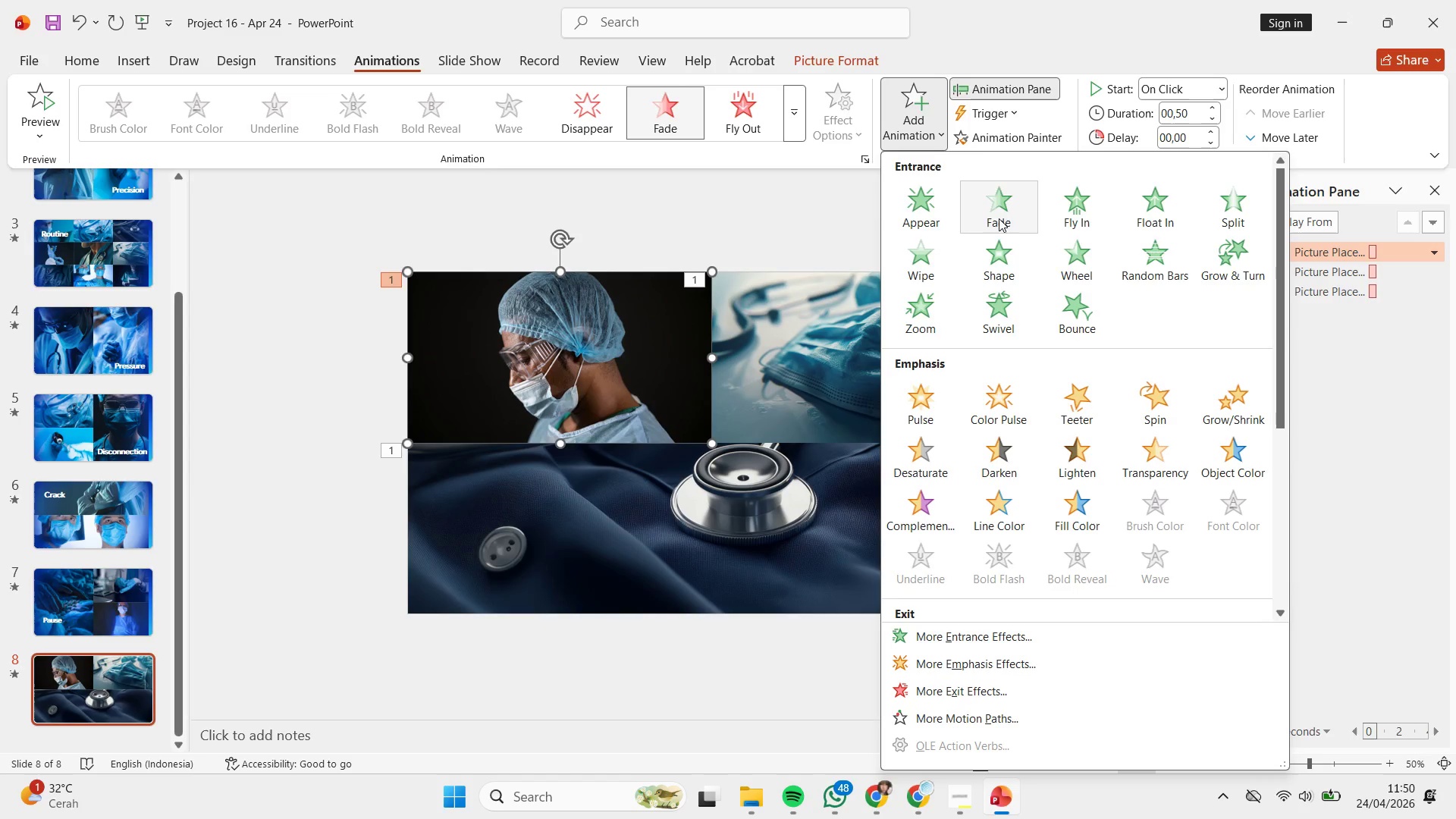 
left_click([999, 217])
 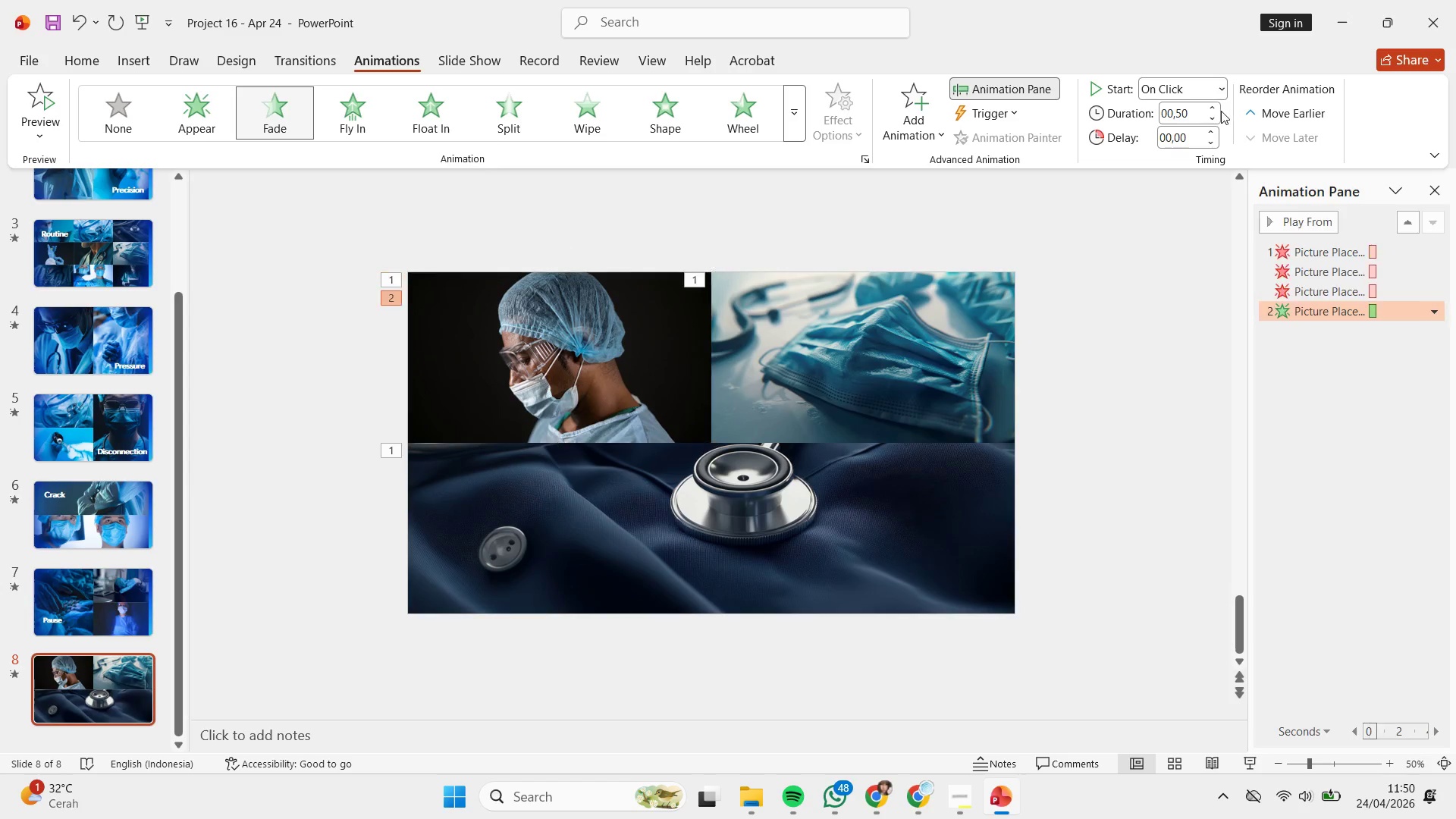 
double_click([1216, 104])
 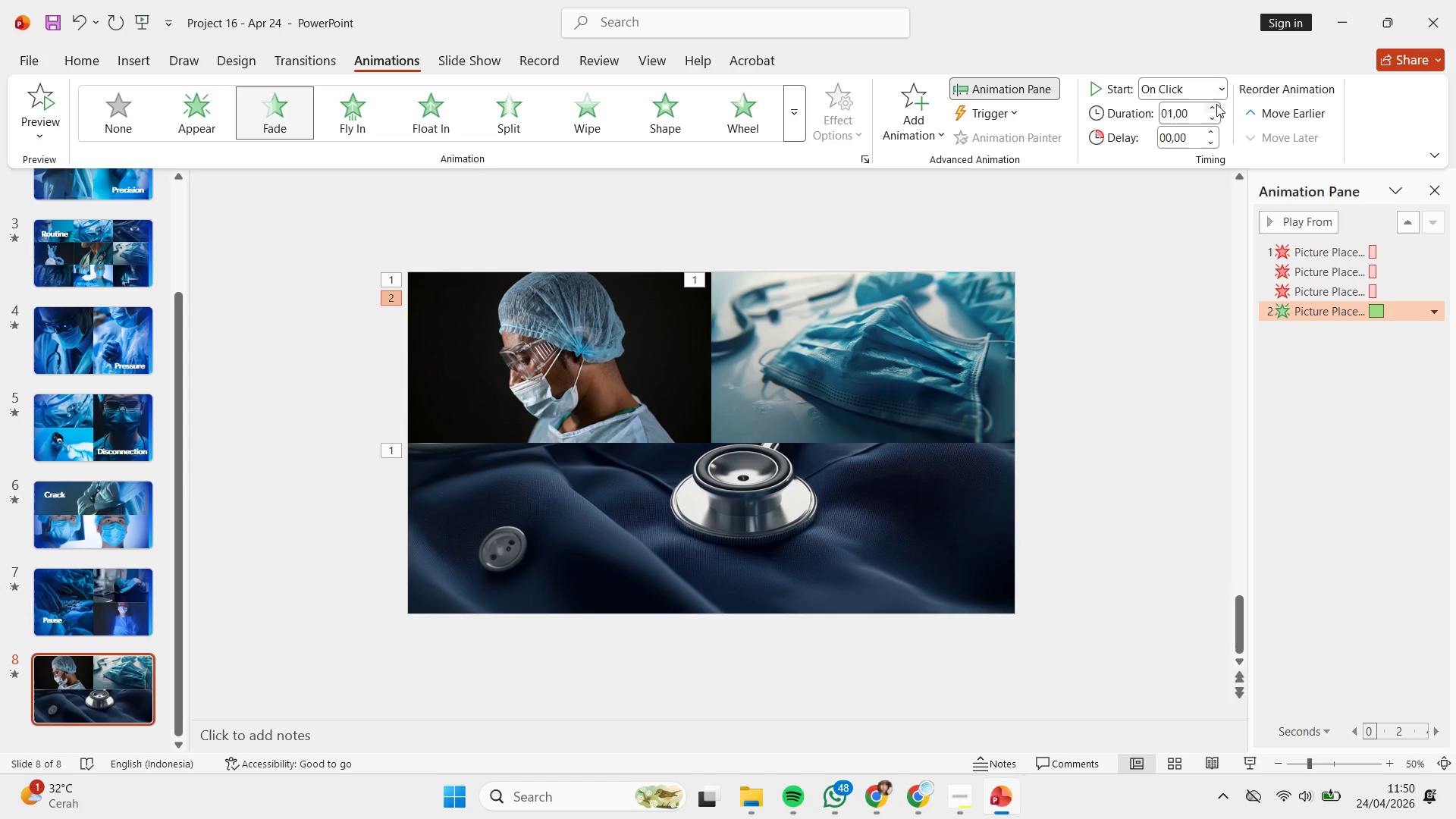 
triple_click([1216, 104])
 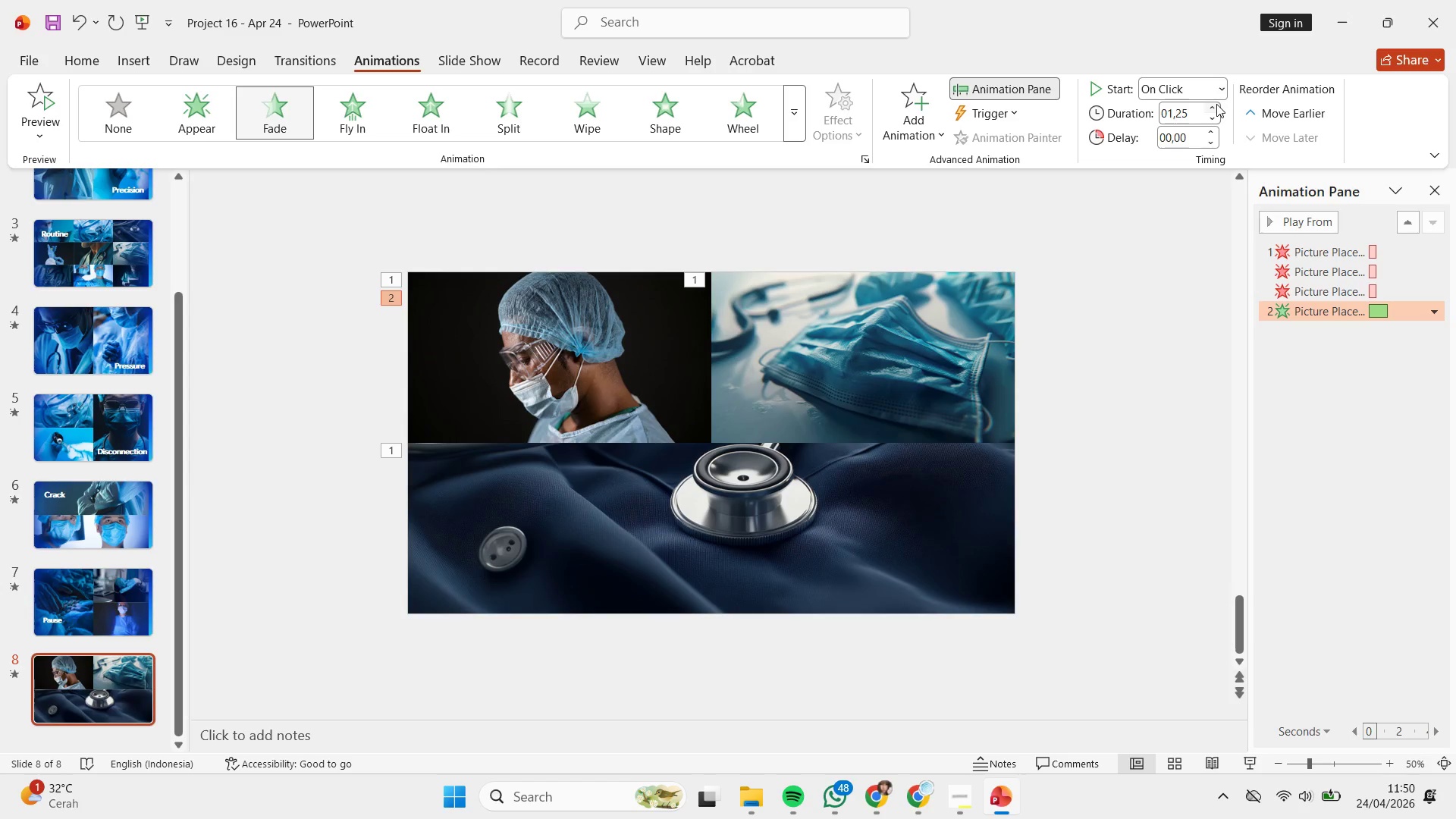 
triple_click([1216, 104])
 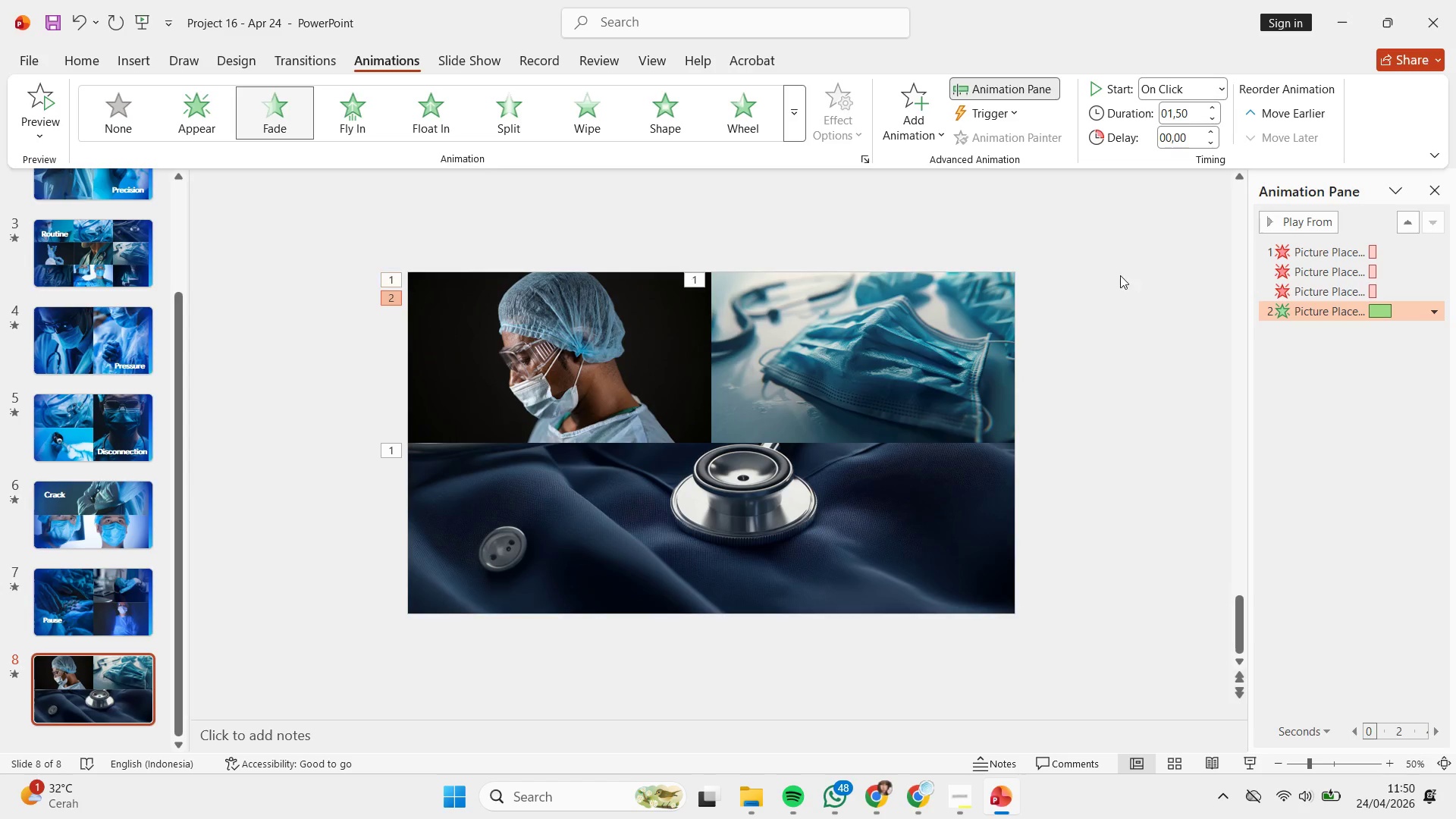 
left_click([1321, 256])
 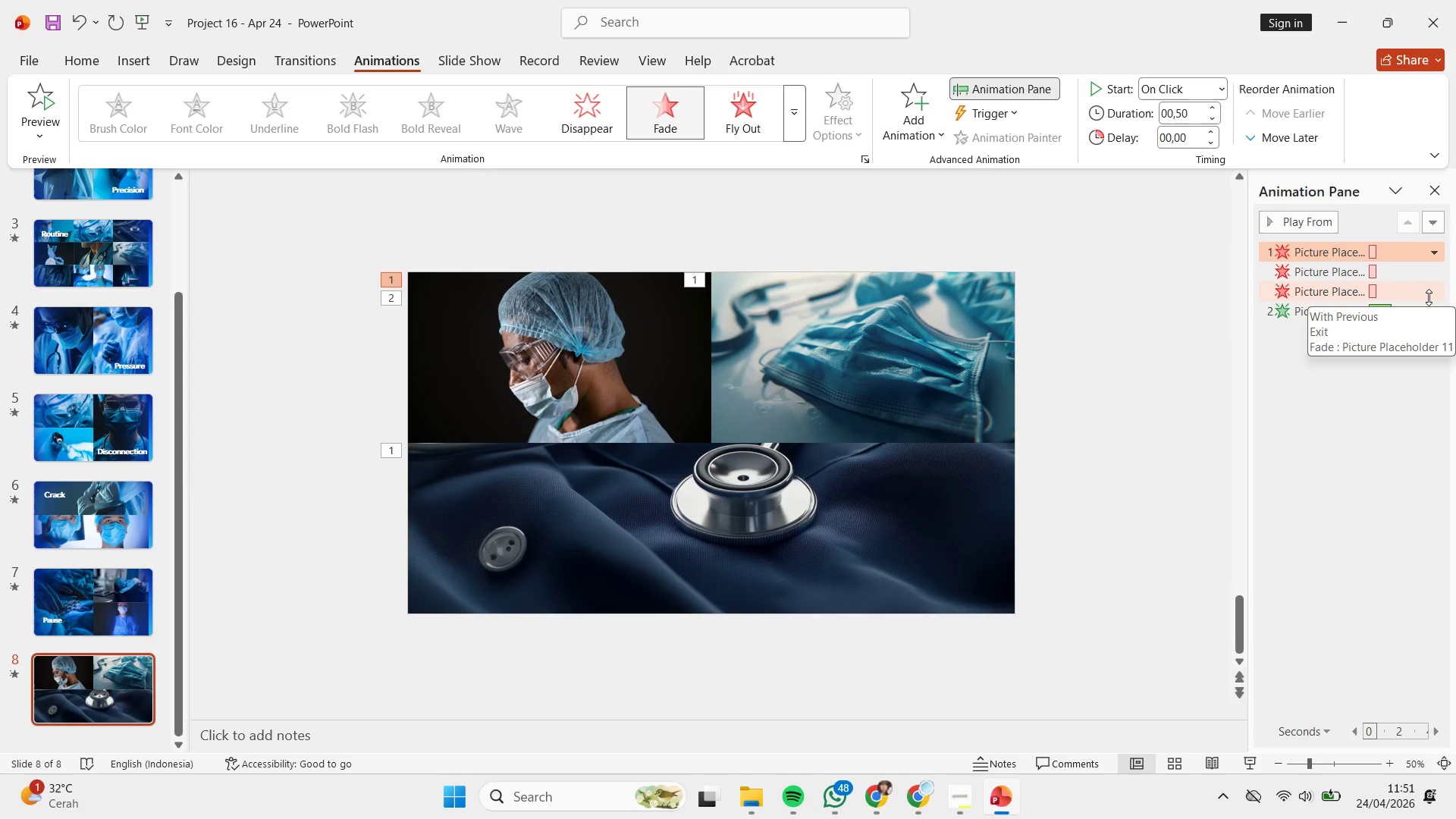 
key(Shift+ShiftRight)
 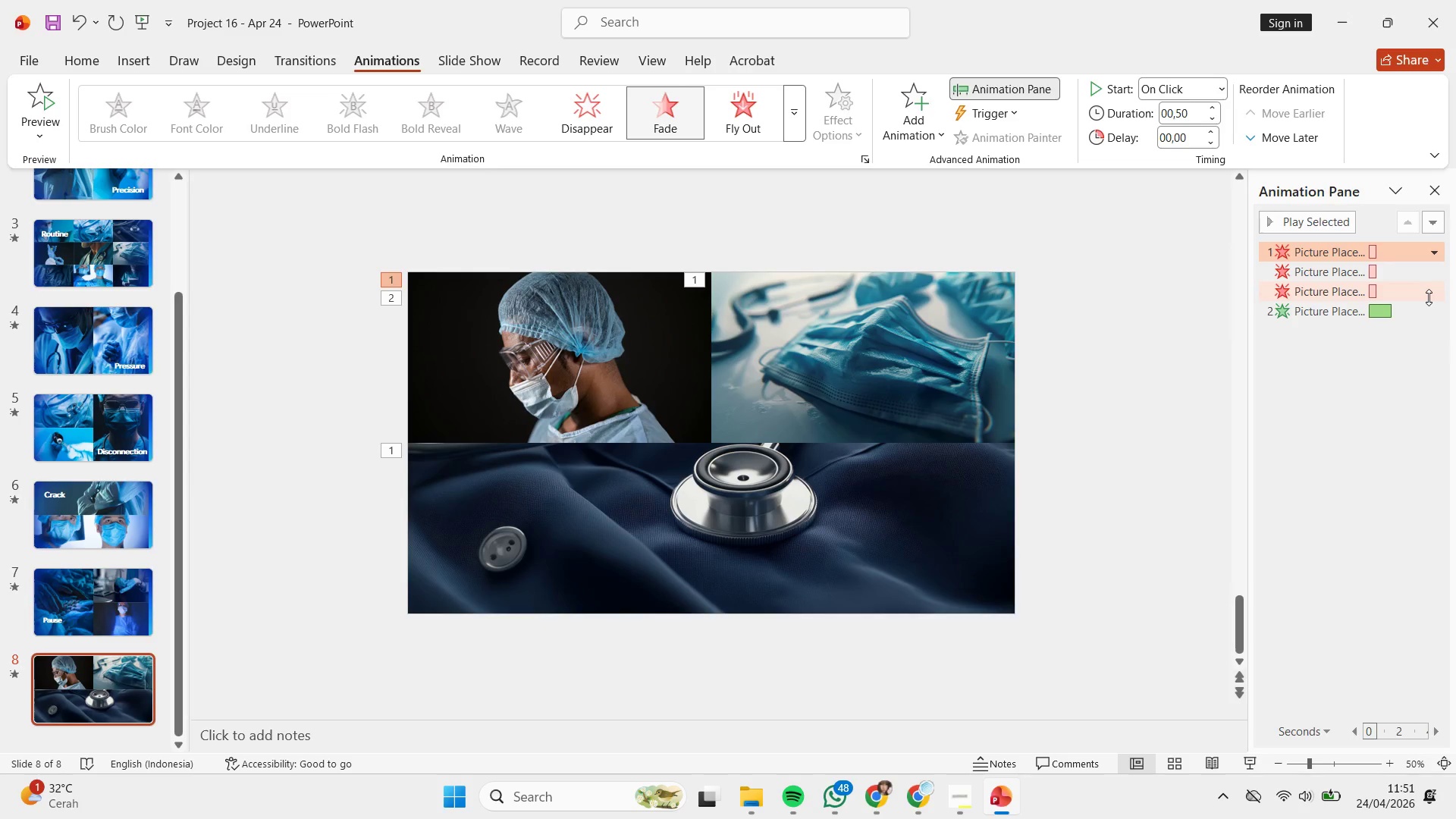 
left_click([1429, 297])
 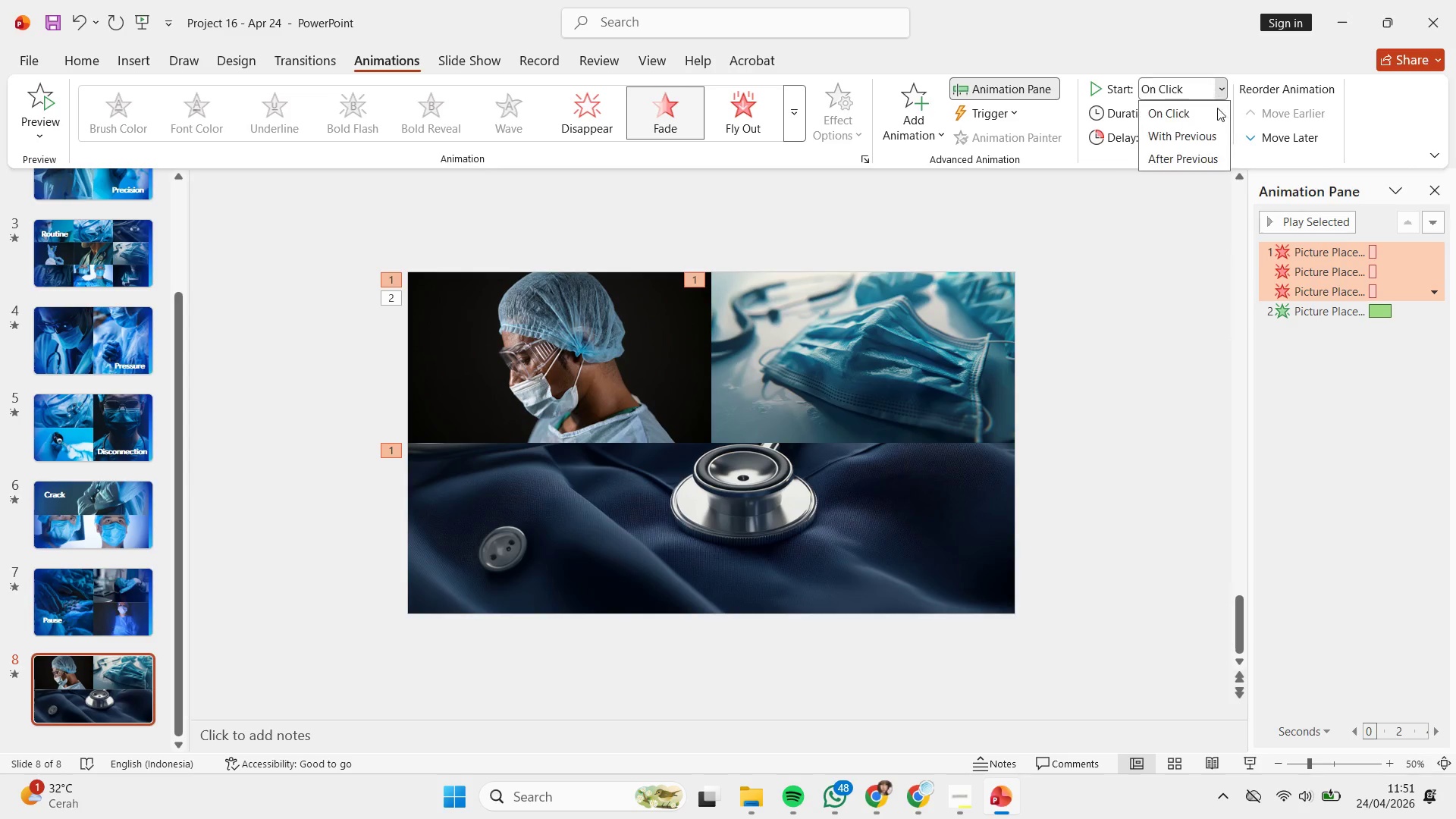 
left_click_drag(start_coordinate=[1210, 161], to_coordinate=[1207, 136])
 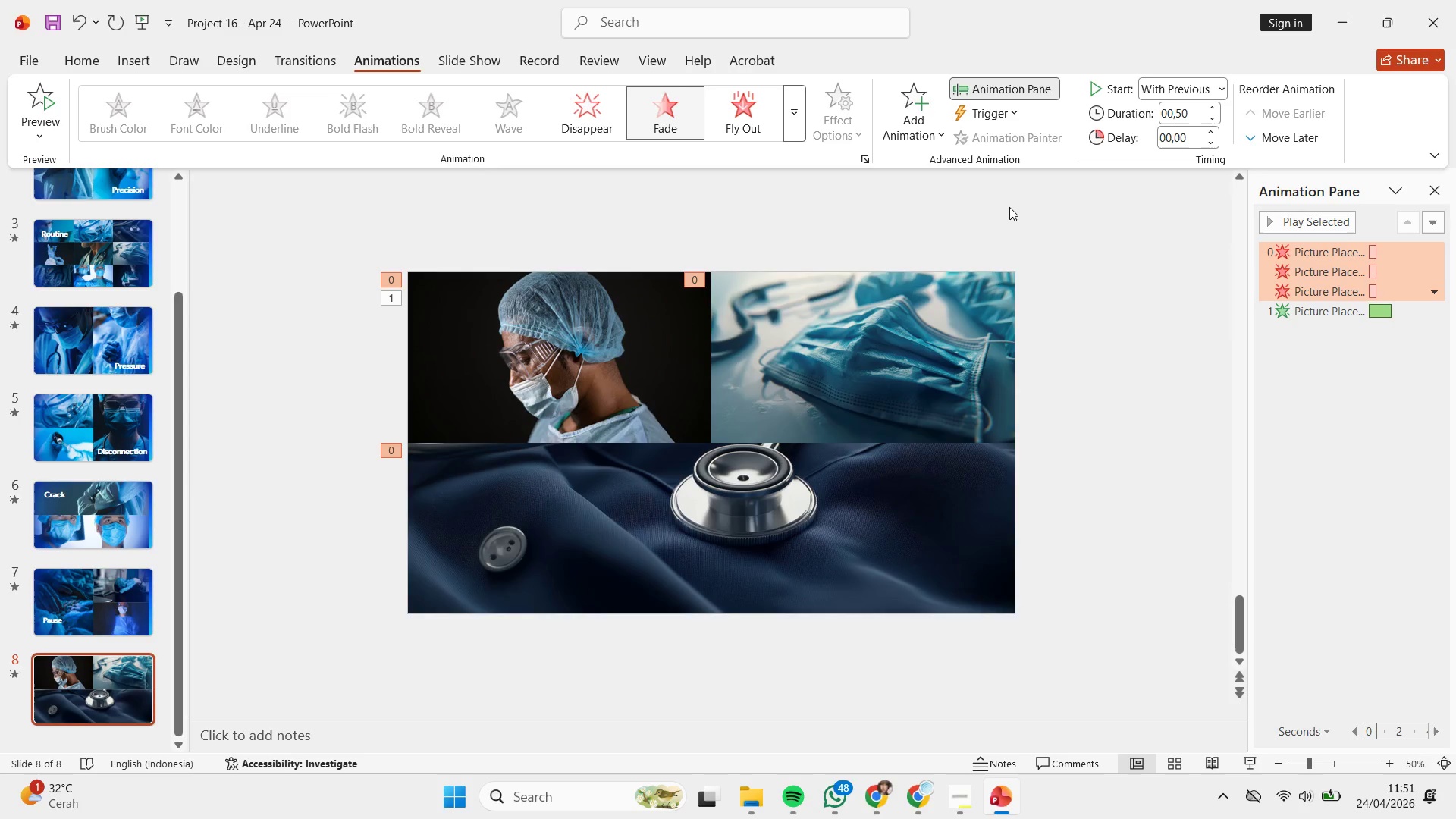 
wait(36.76)
 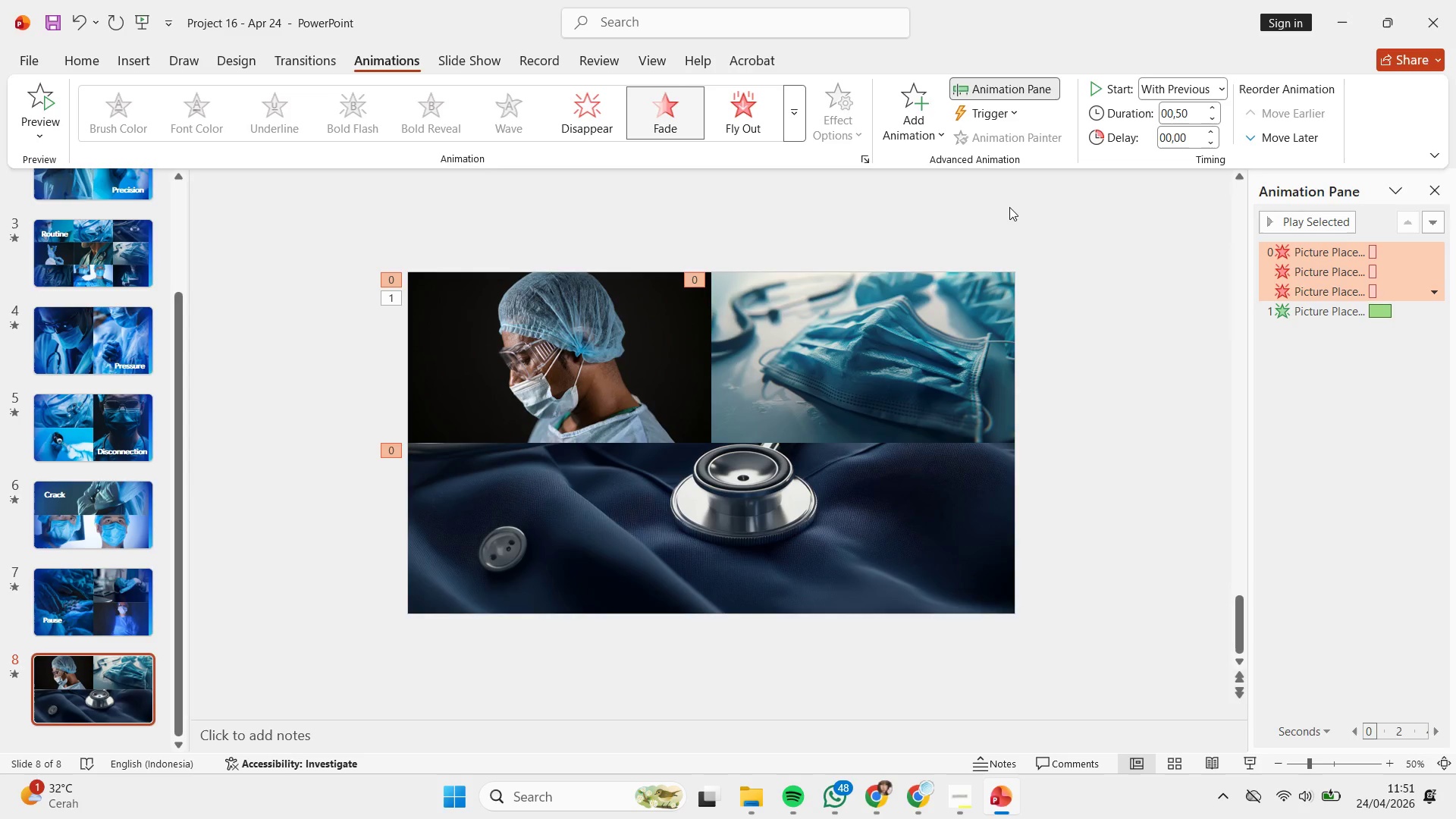 
left_click([393, 300])
 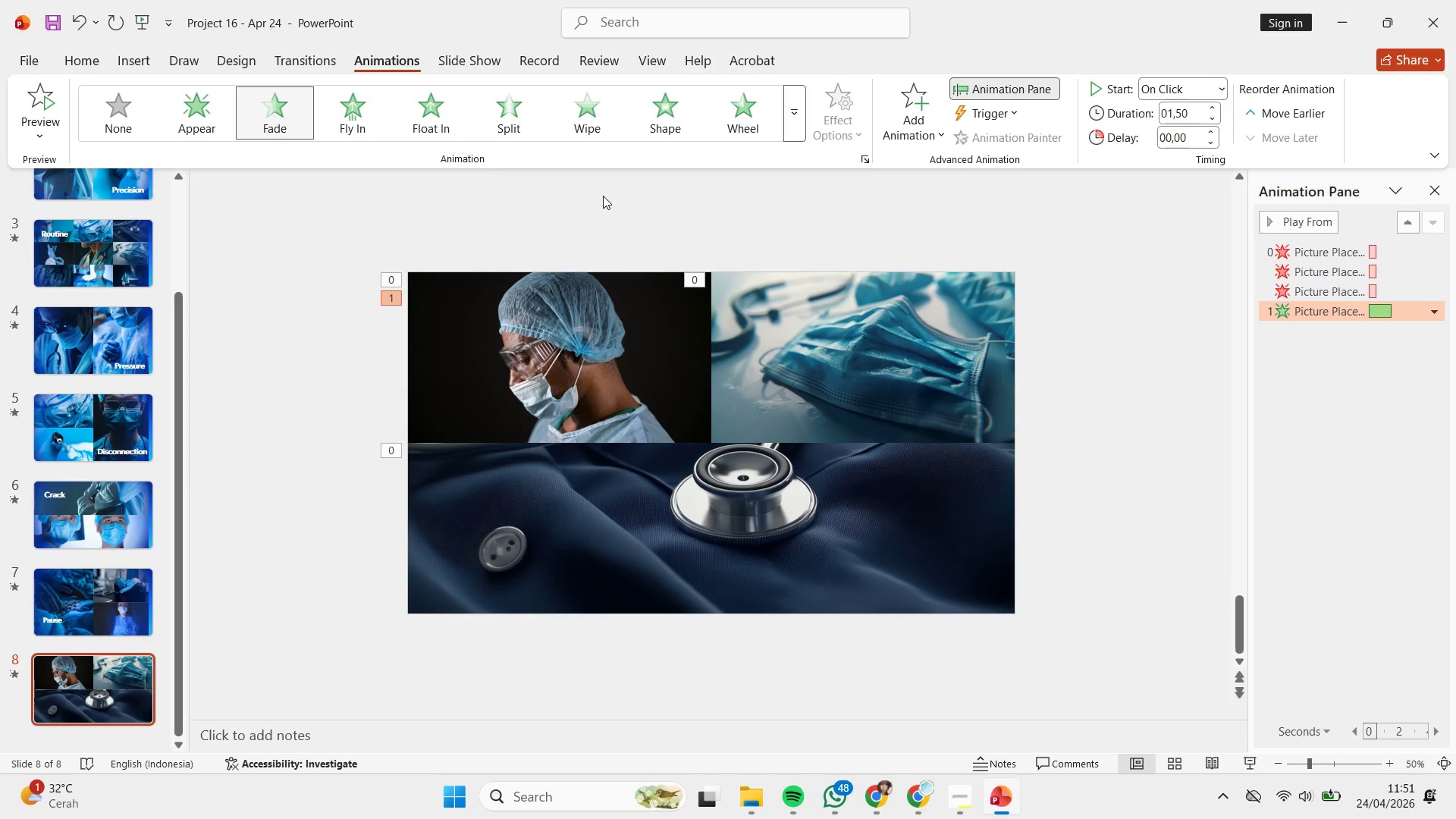 
wait(5.67)
 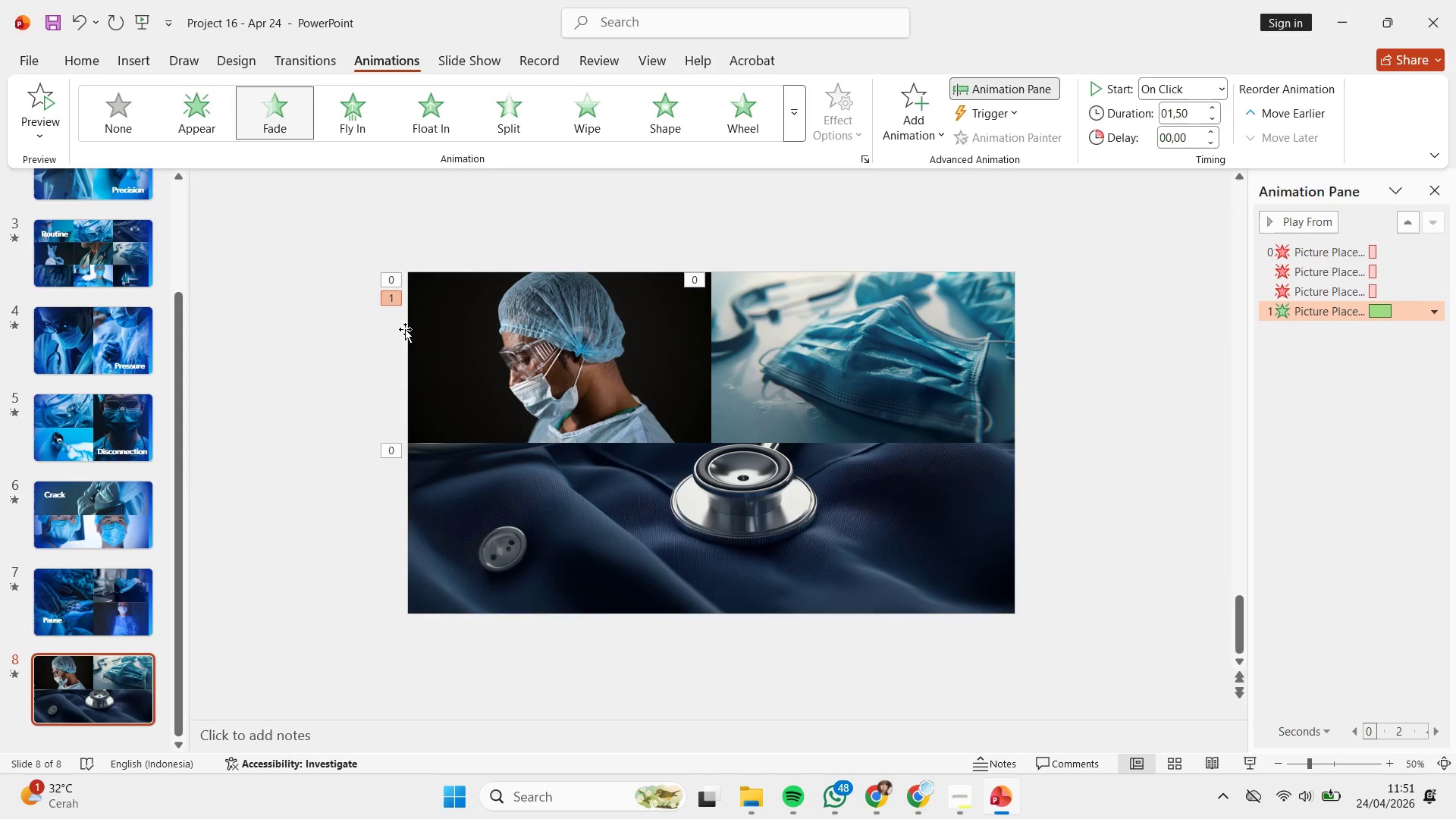 
left_click([1189, 89])
 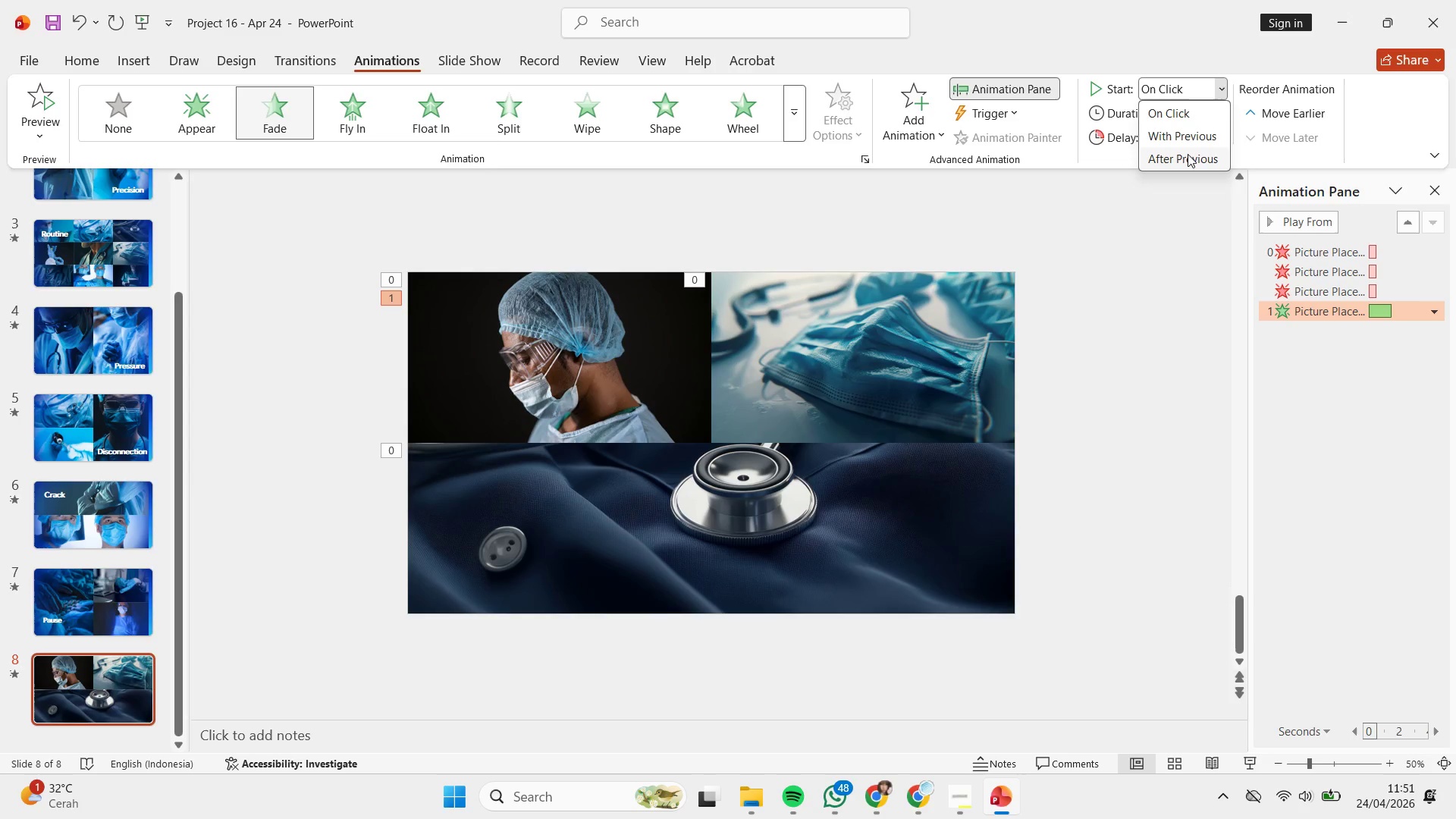 
left_click([1188, 154])
 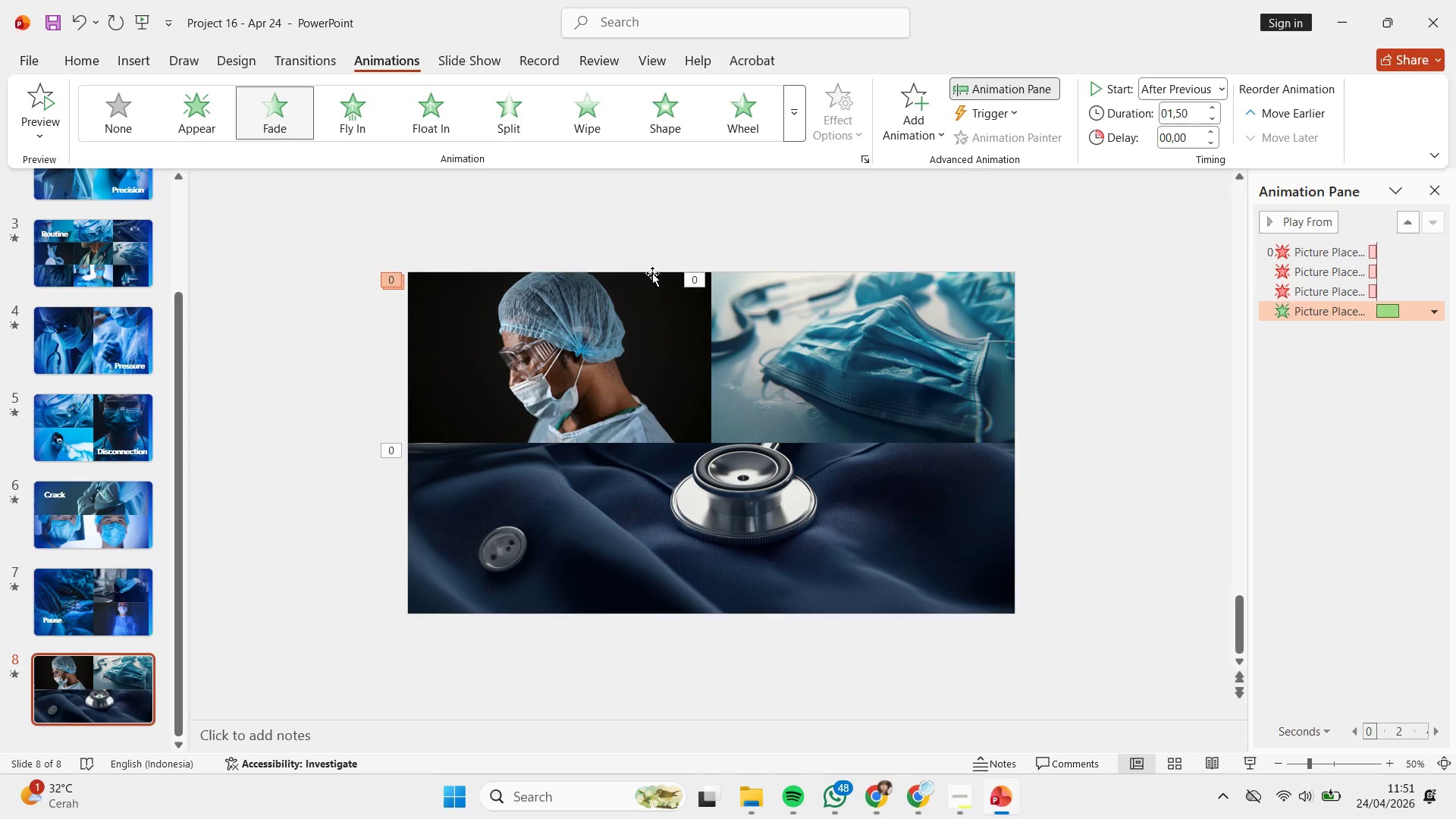 
left_click([787, 300])
 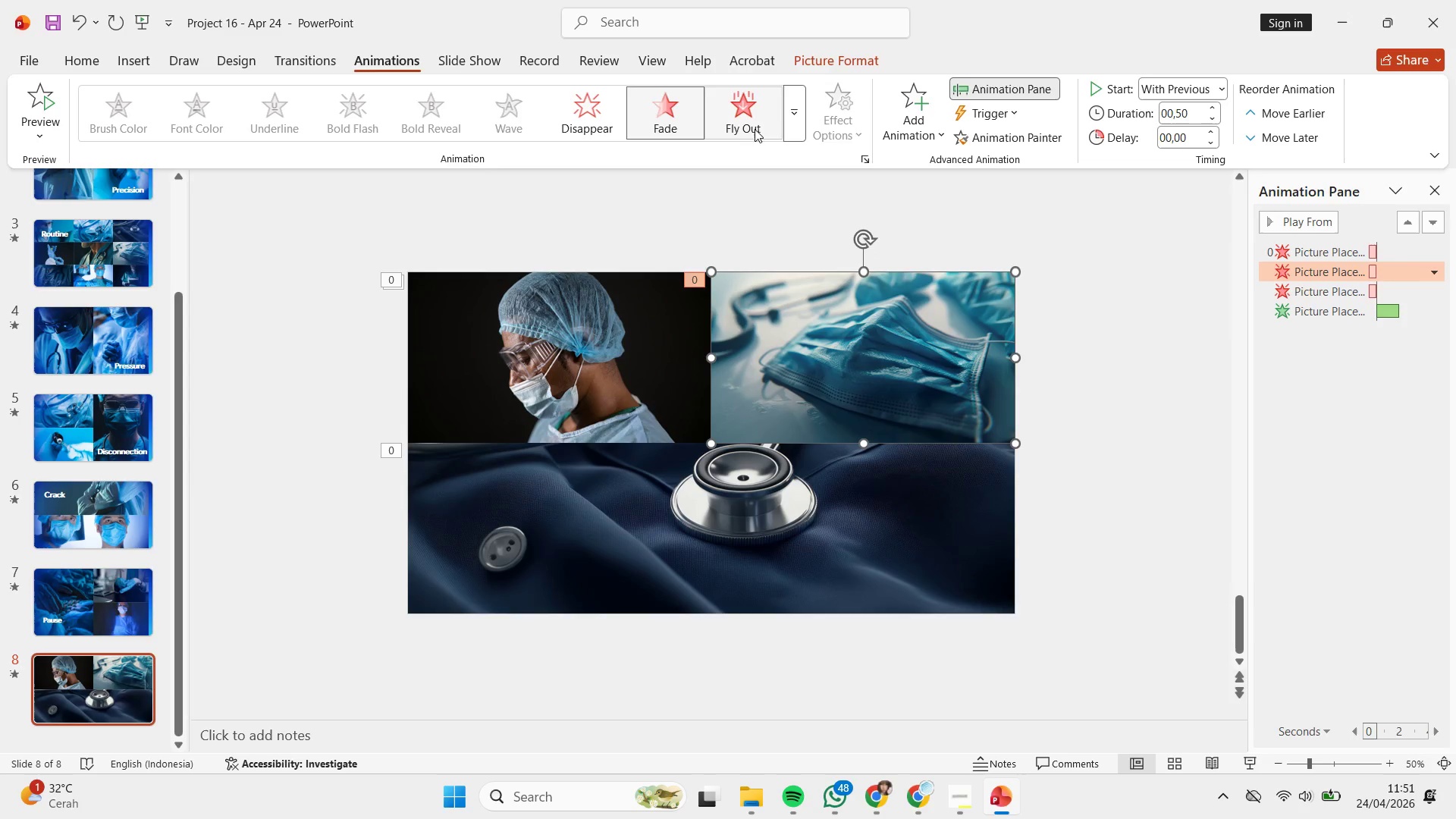 
left_click([894, 121])
 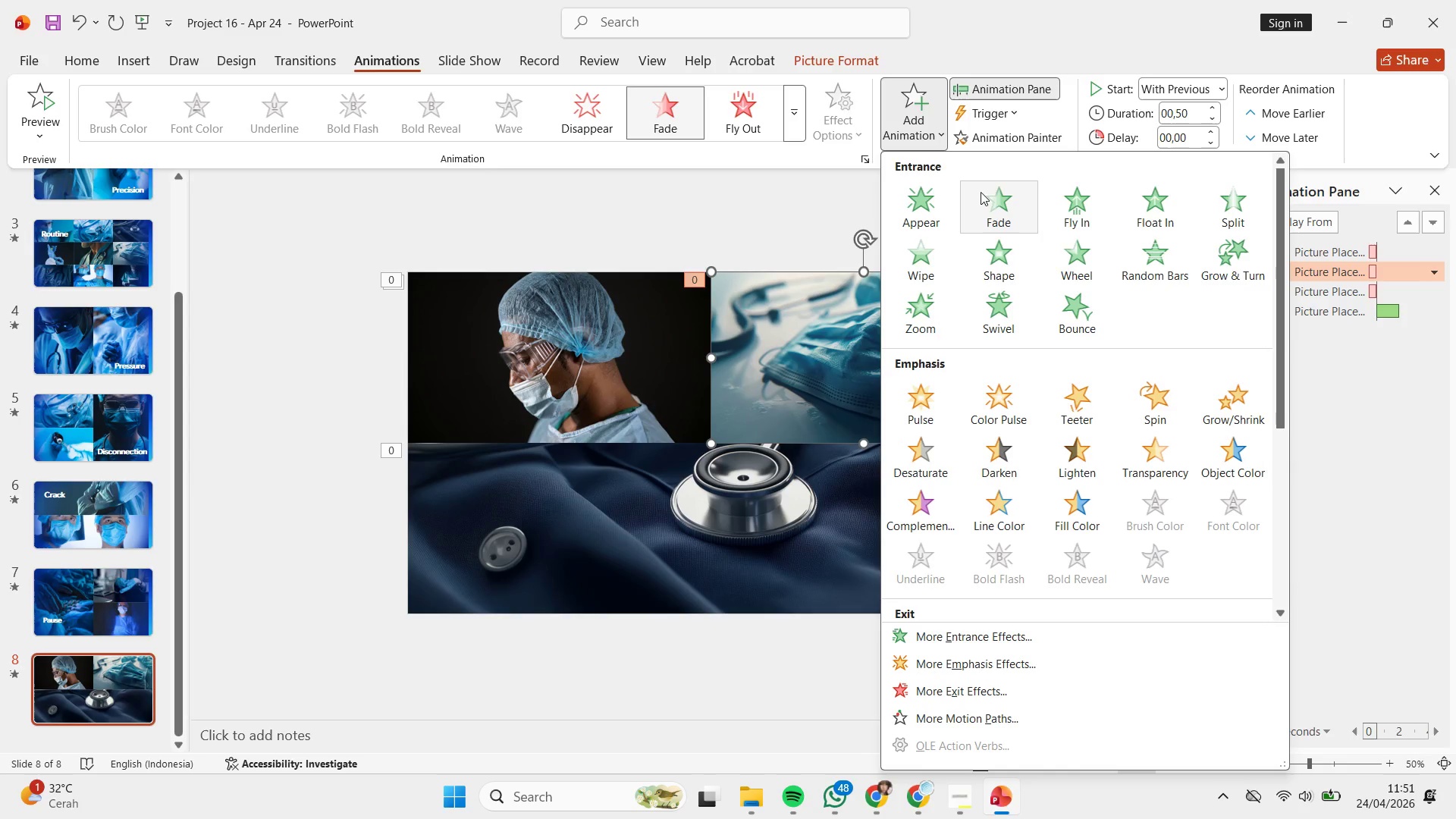 
left_click([984, 192])
 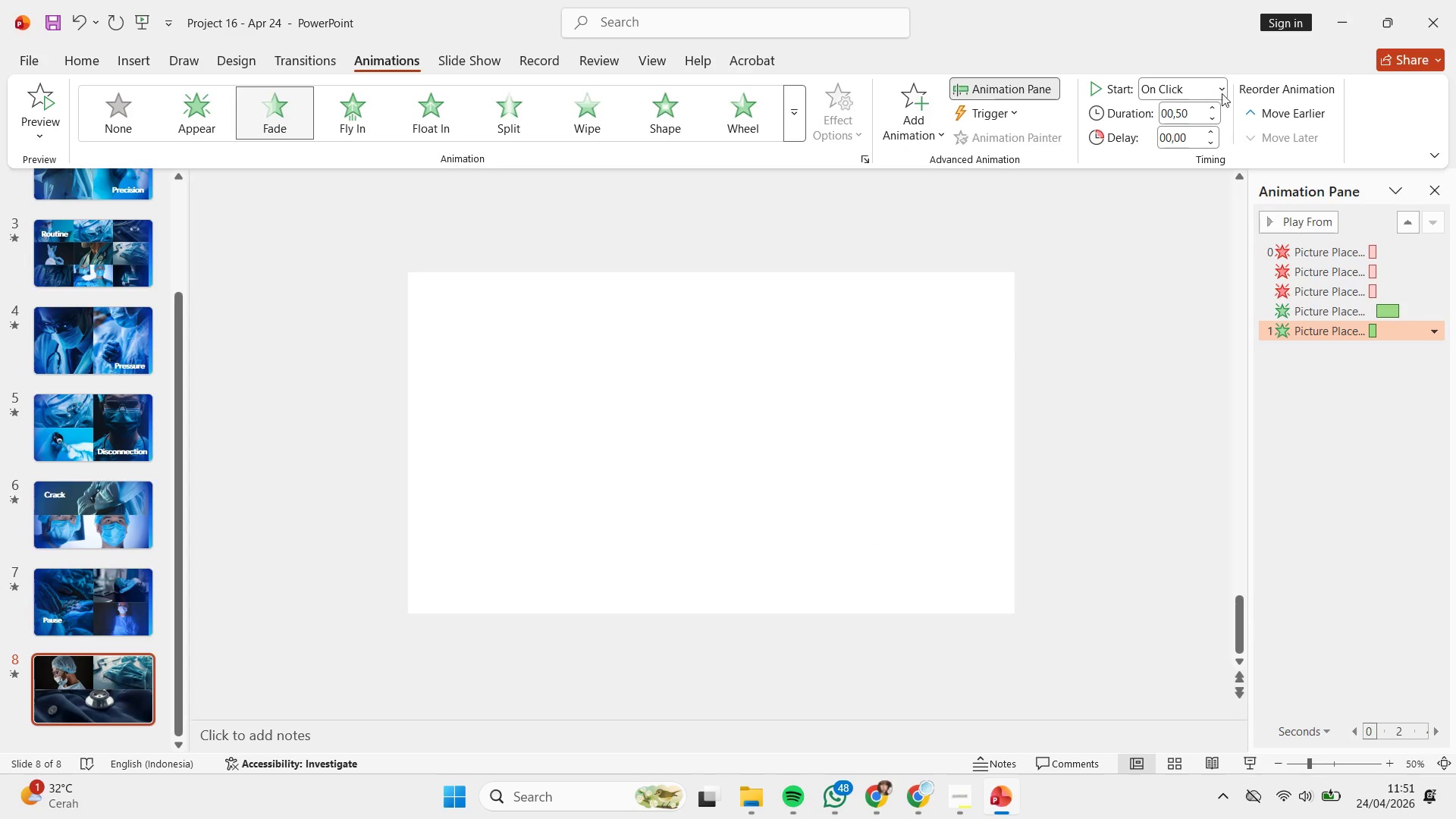 
left_click([1225, 96])
 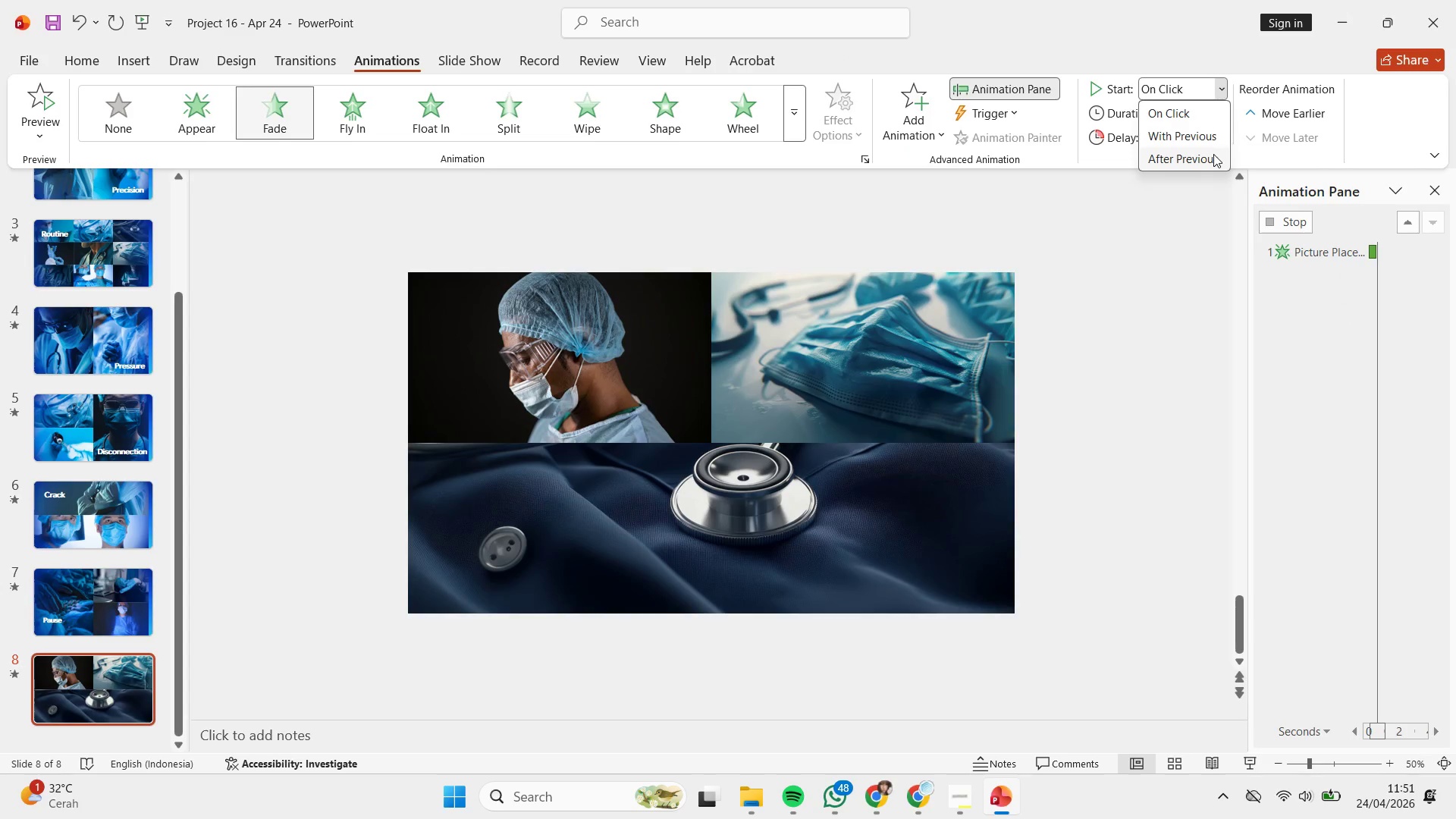 
left_click([1213, 154])
 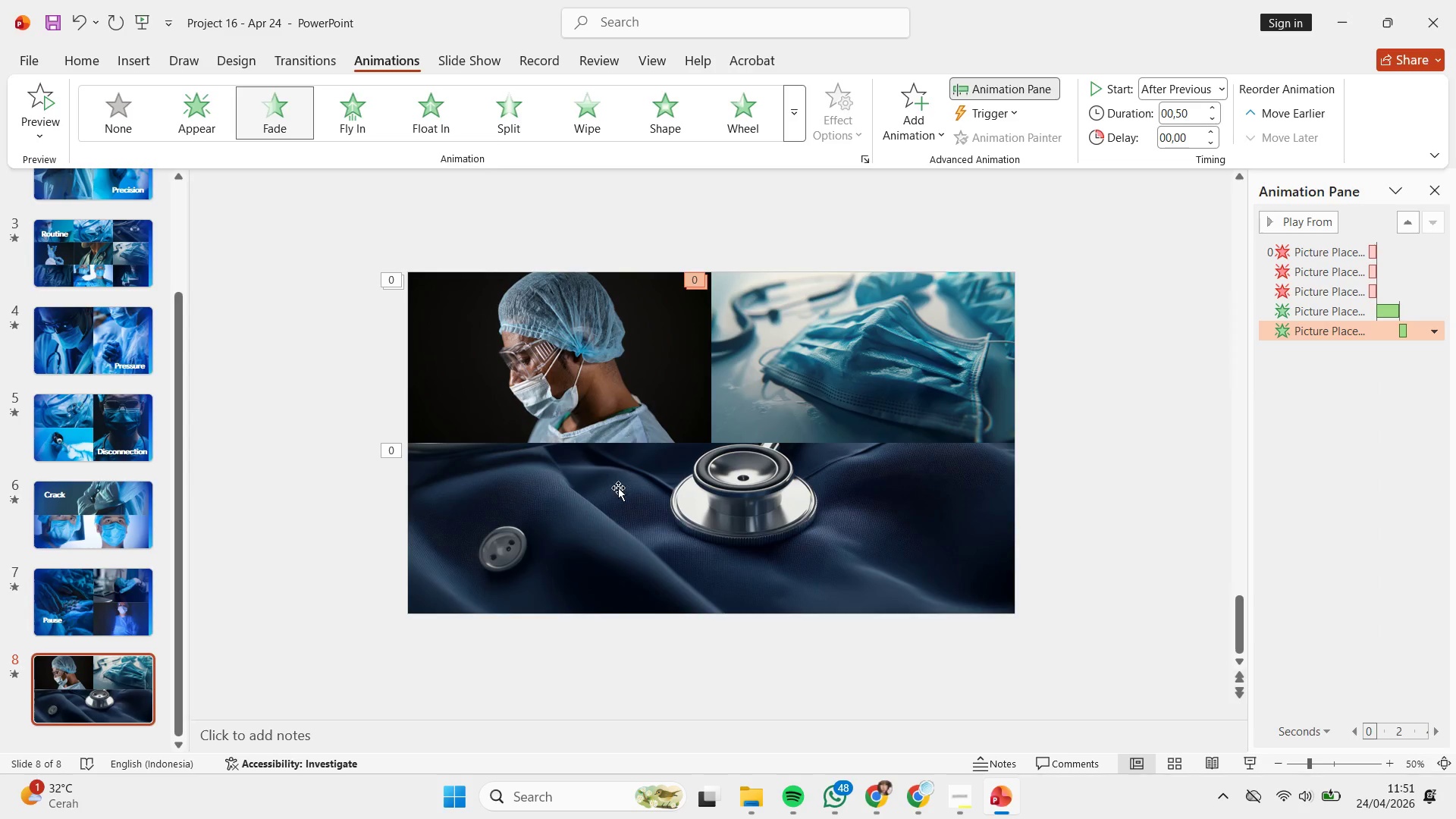 
left_click([618, 488])
 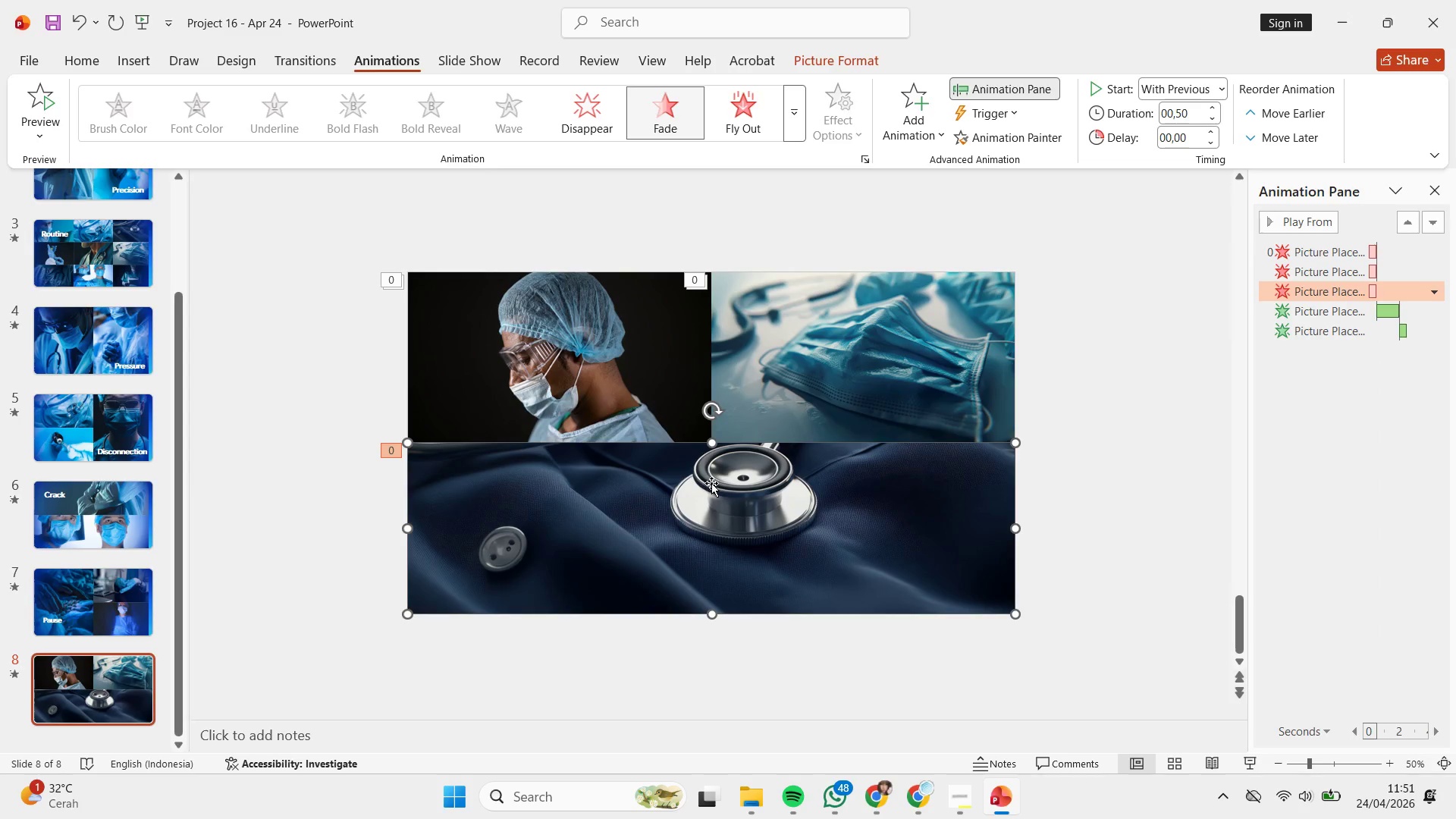 
double_click([711, 483])
 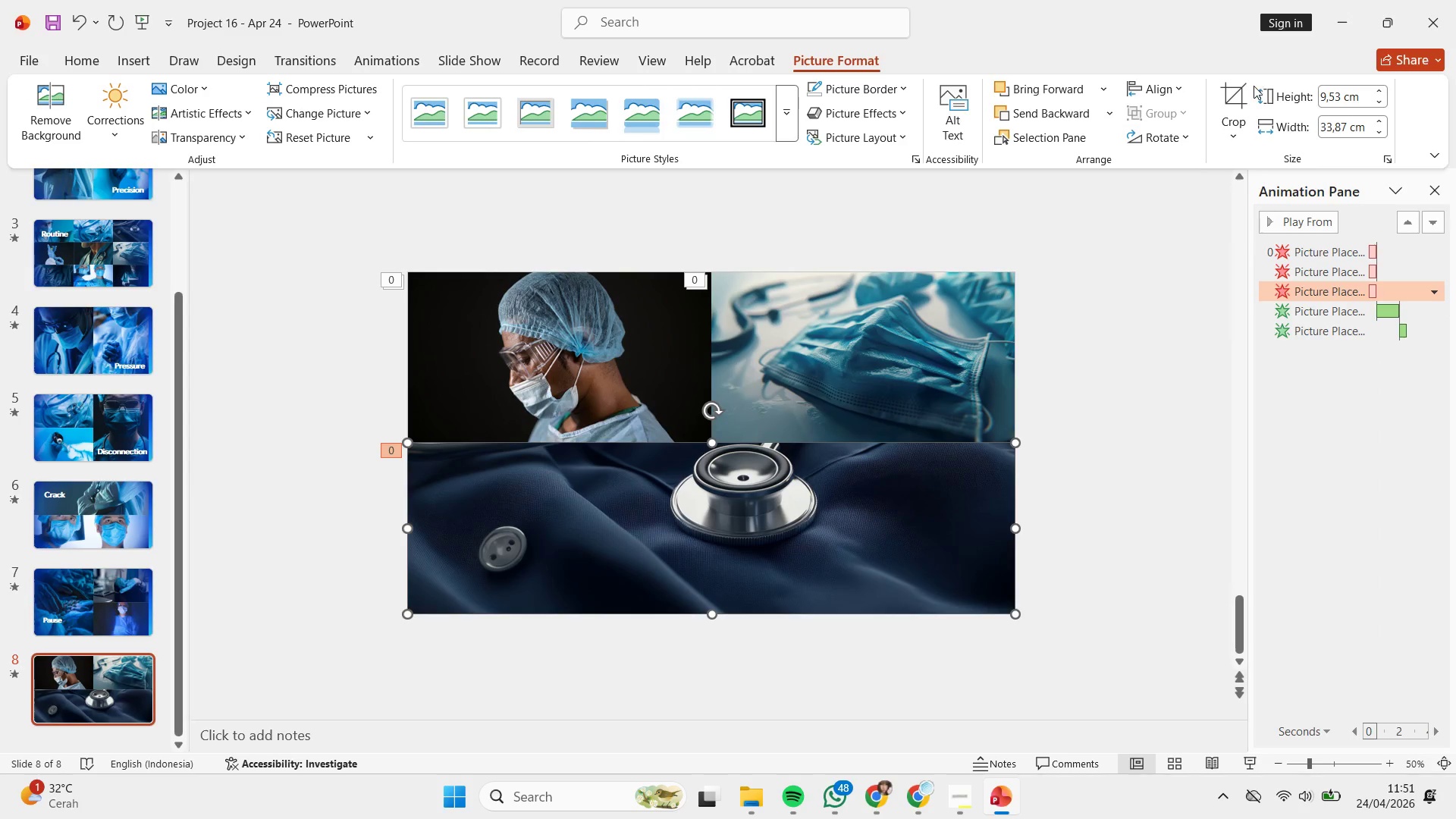 
left_click([1253, 86])
 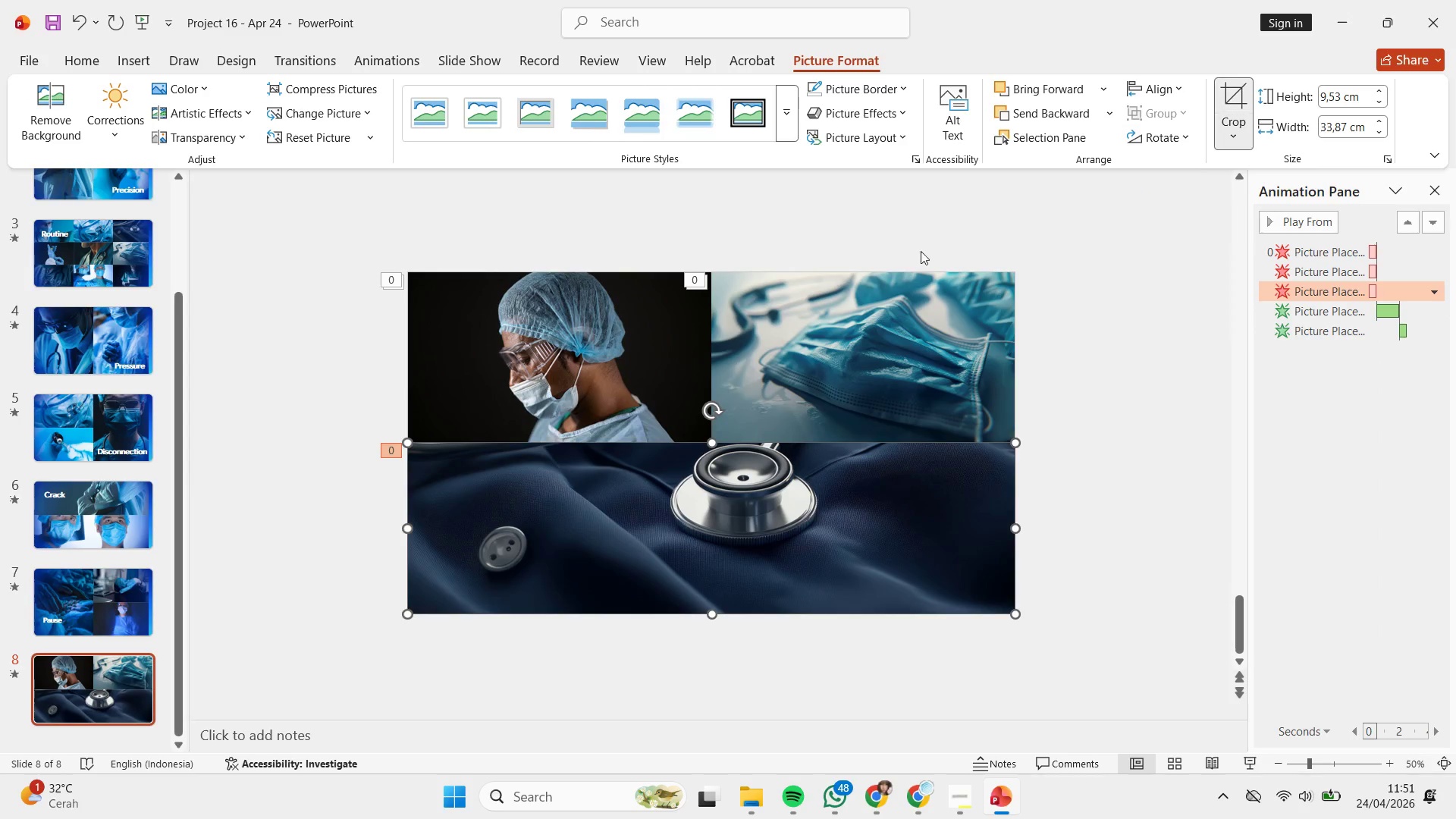 
key(Shift+ShiftLeft)
 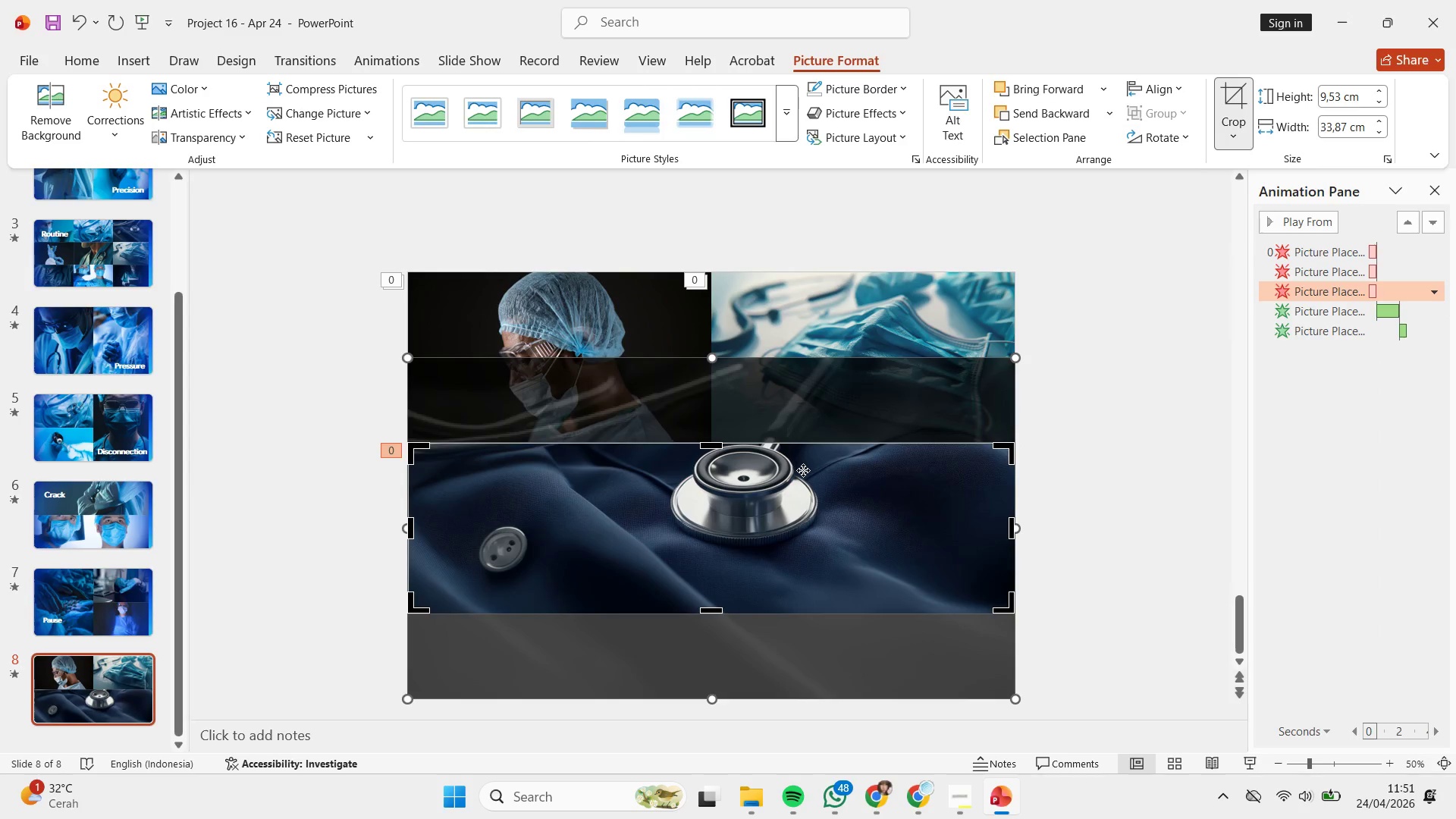 
hold_key(key=ShiftLeft, duration=2.27)
left_click_drag(start_coordinate=[804, 471], to_coordinate=[817, 510])
 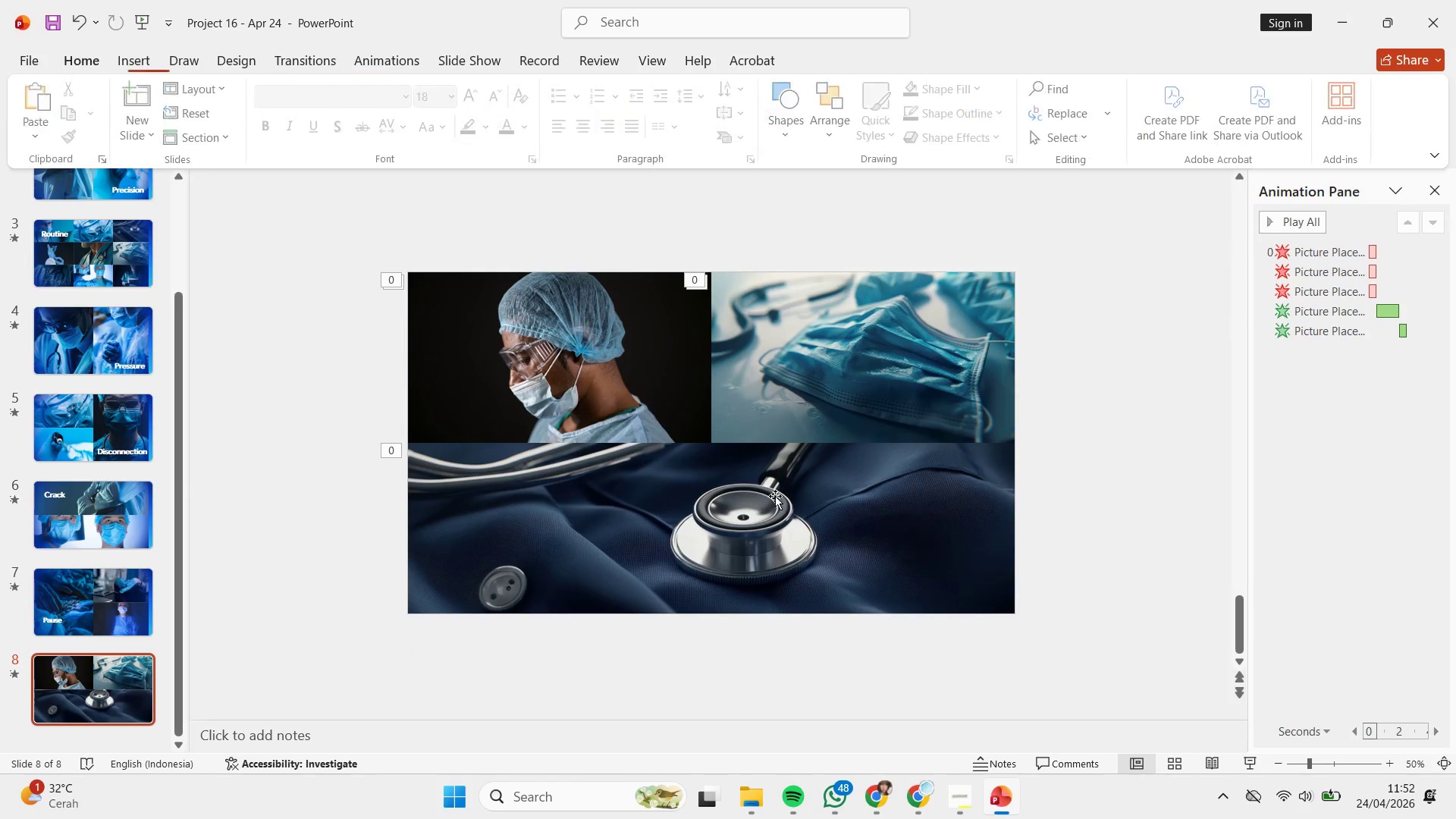 
left_click([747, 497])
 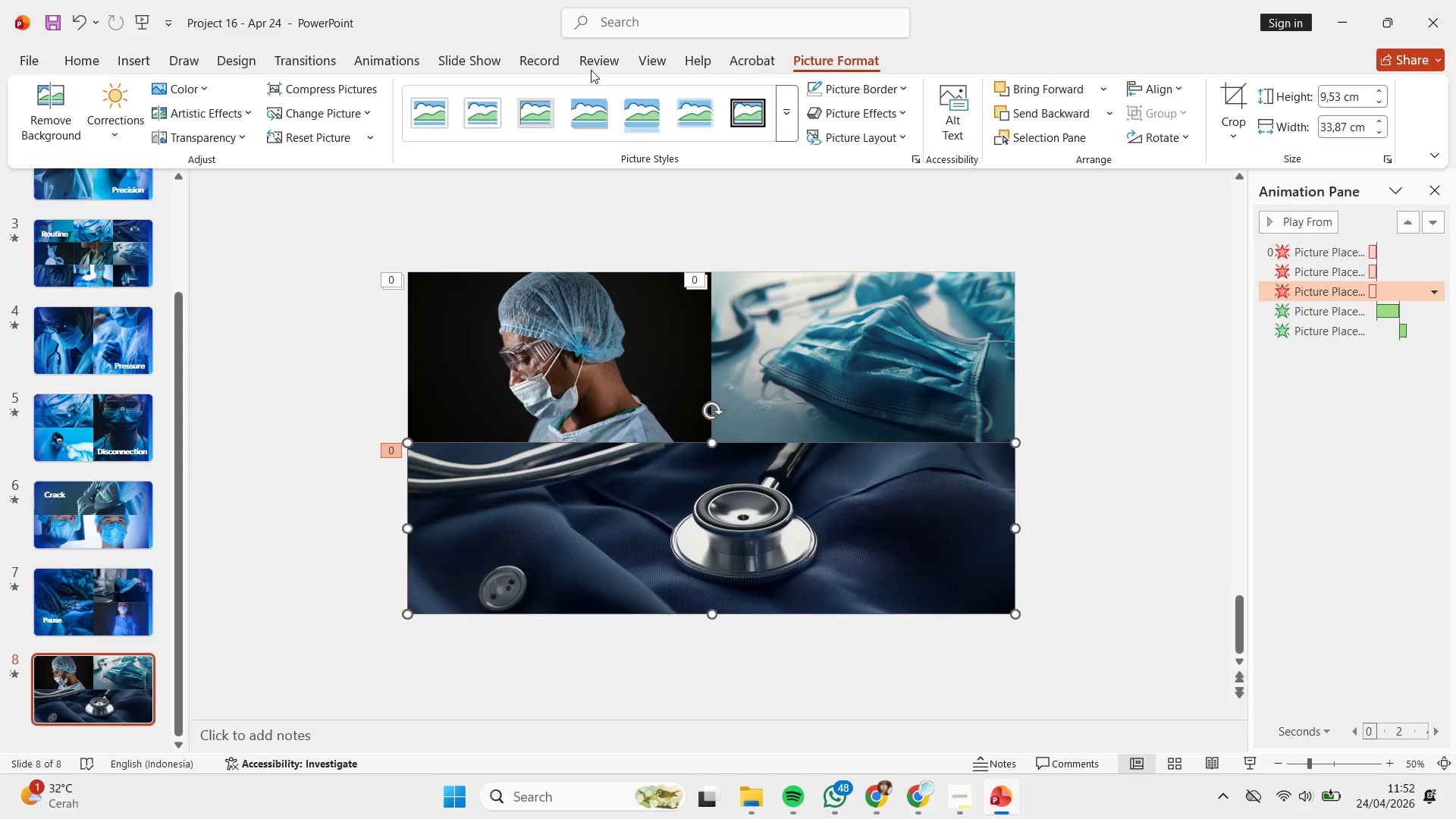 
left_click([396, 56])
 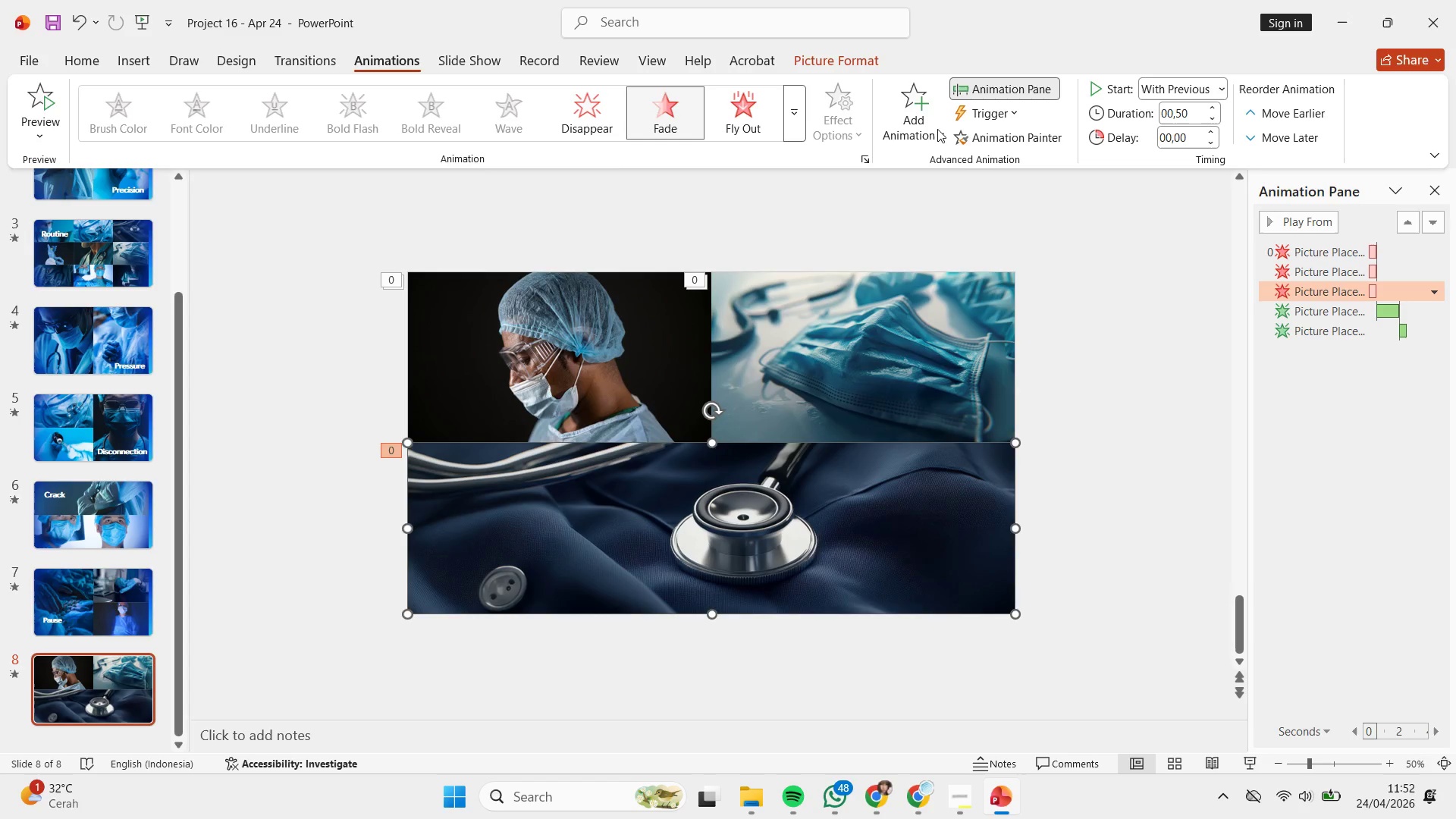 
left_click([888, 115])
 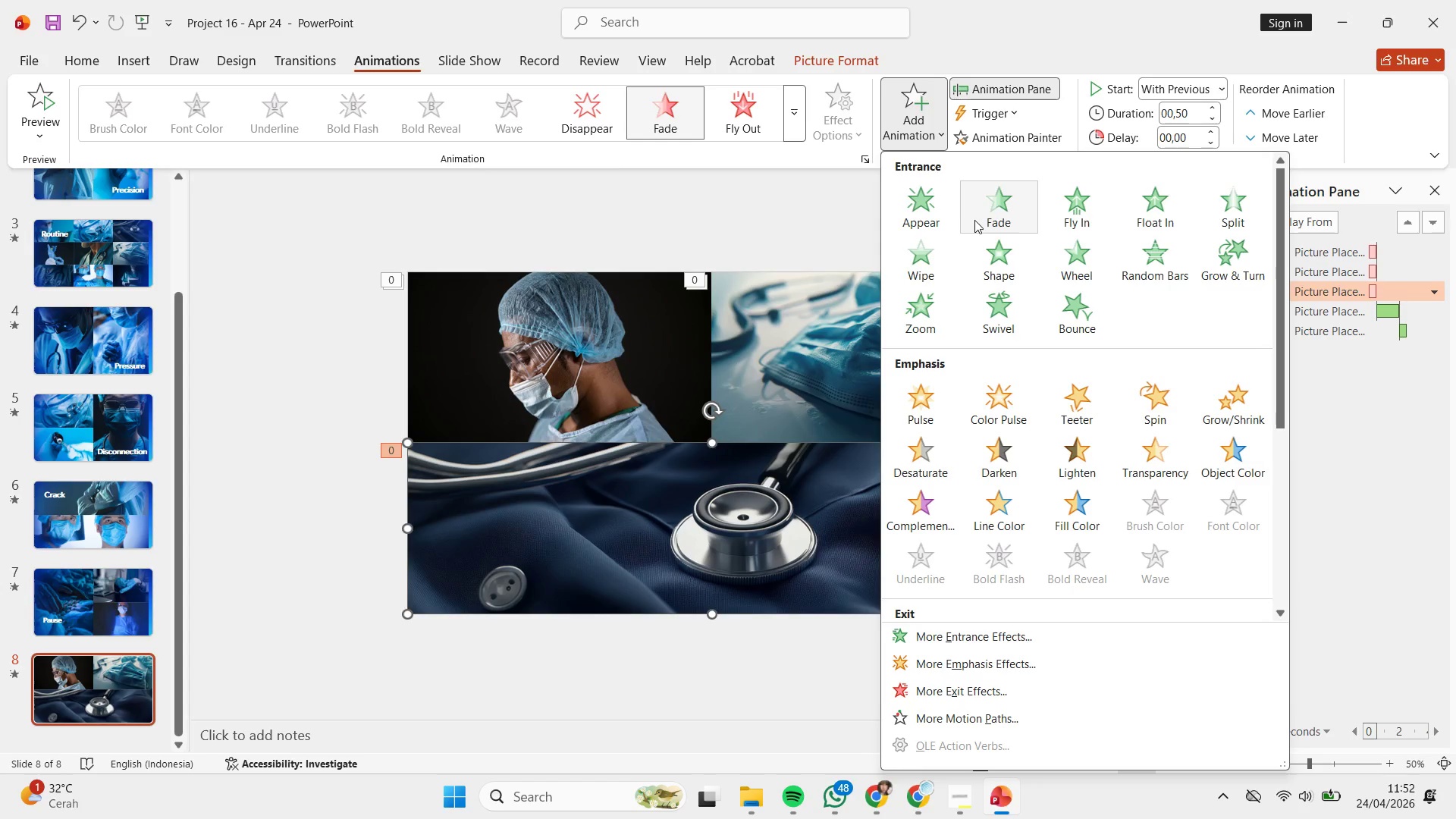 
left_click([1009, 216])
 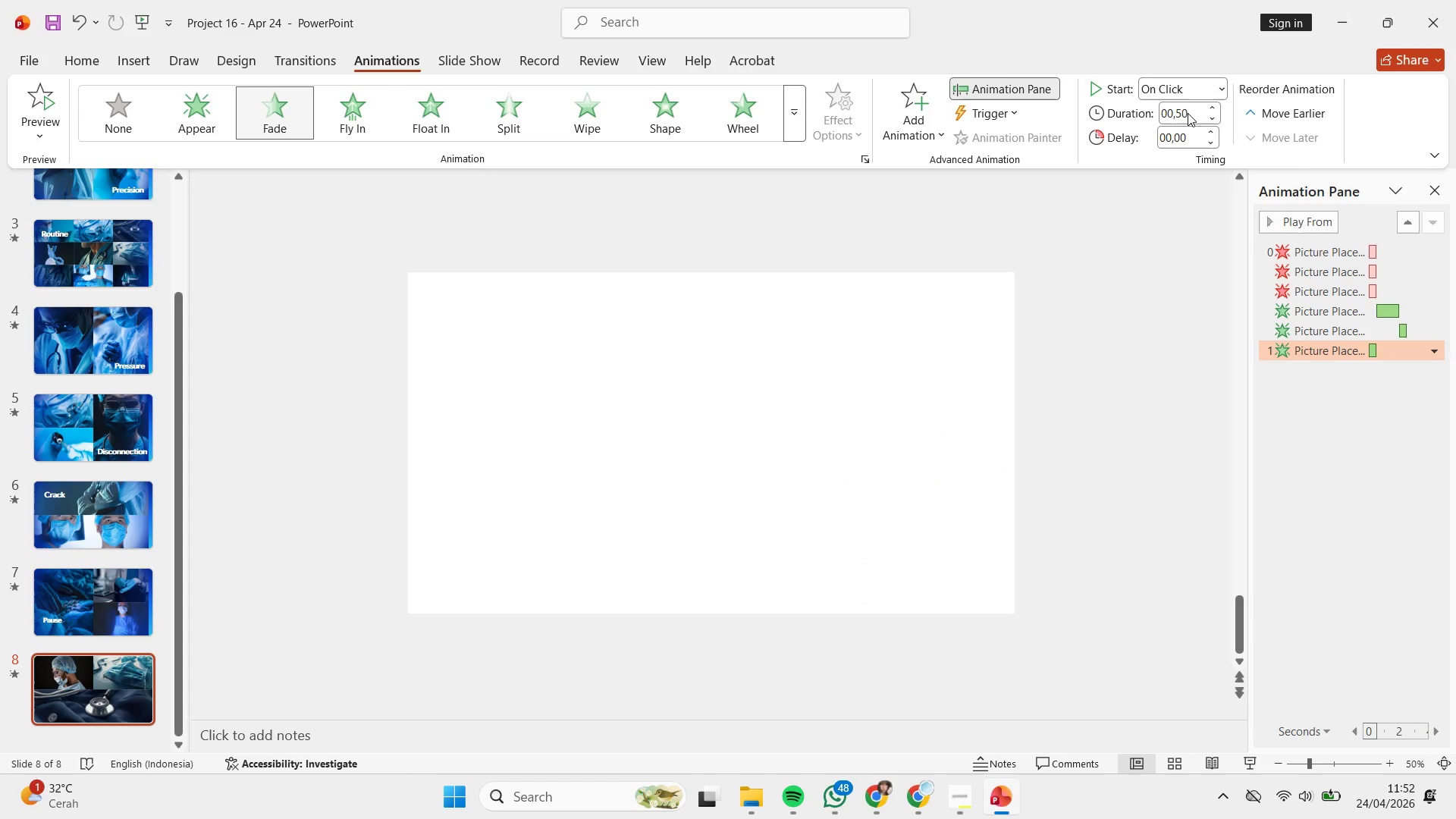 
left_click([1194, 86])
 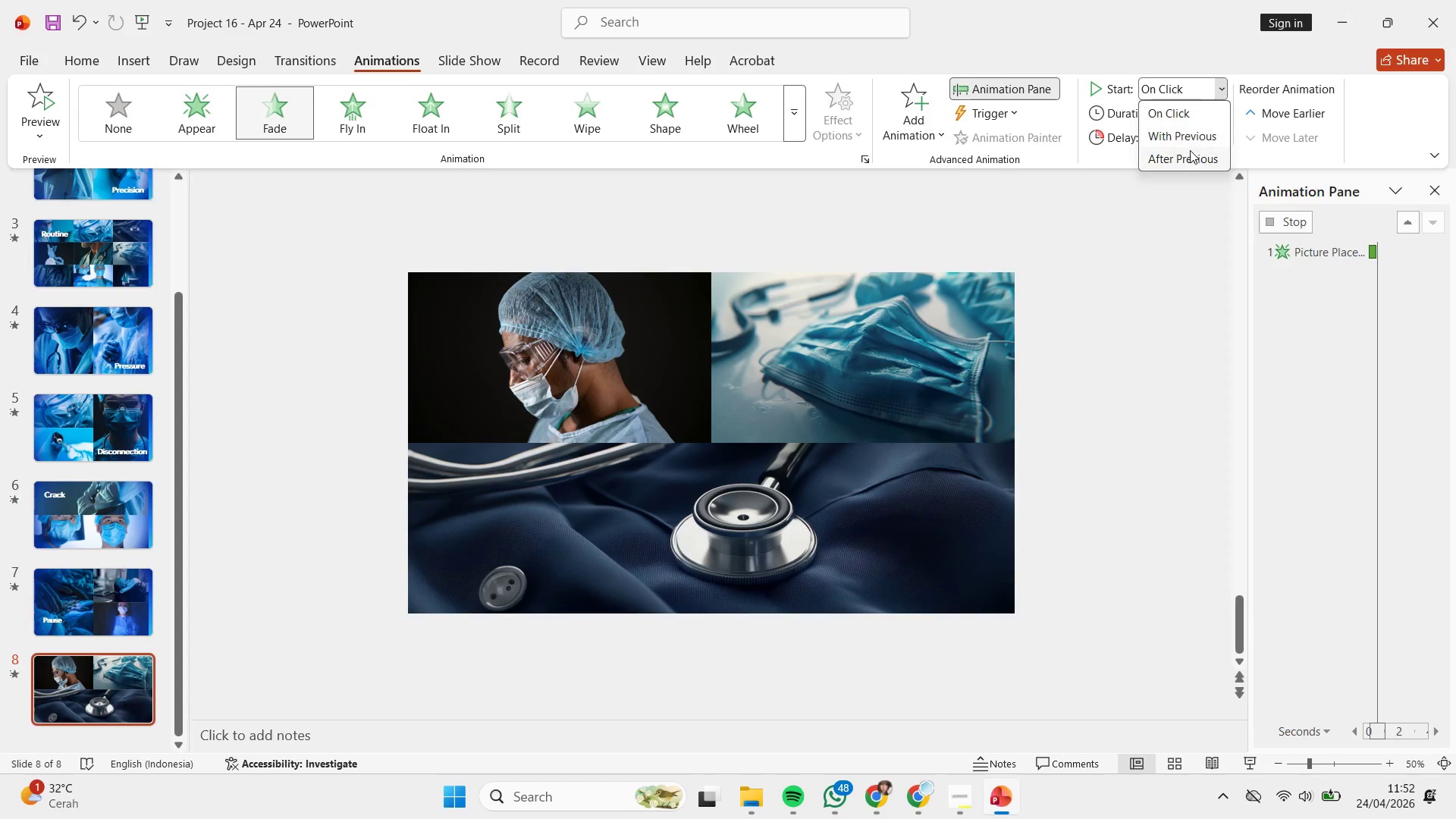 
left_click([1190, 152])
 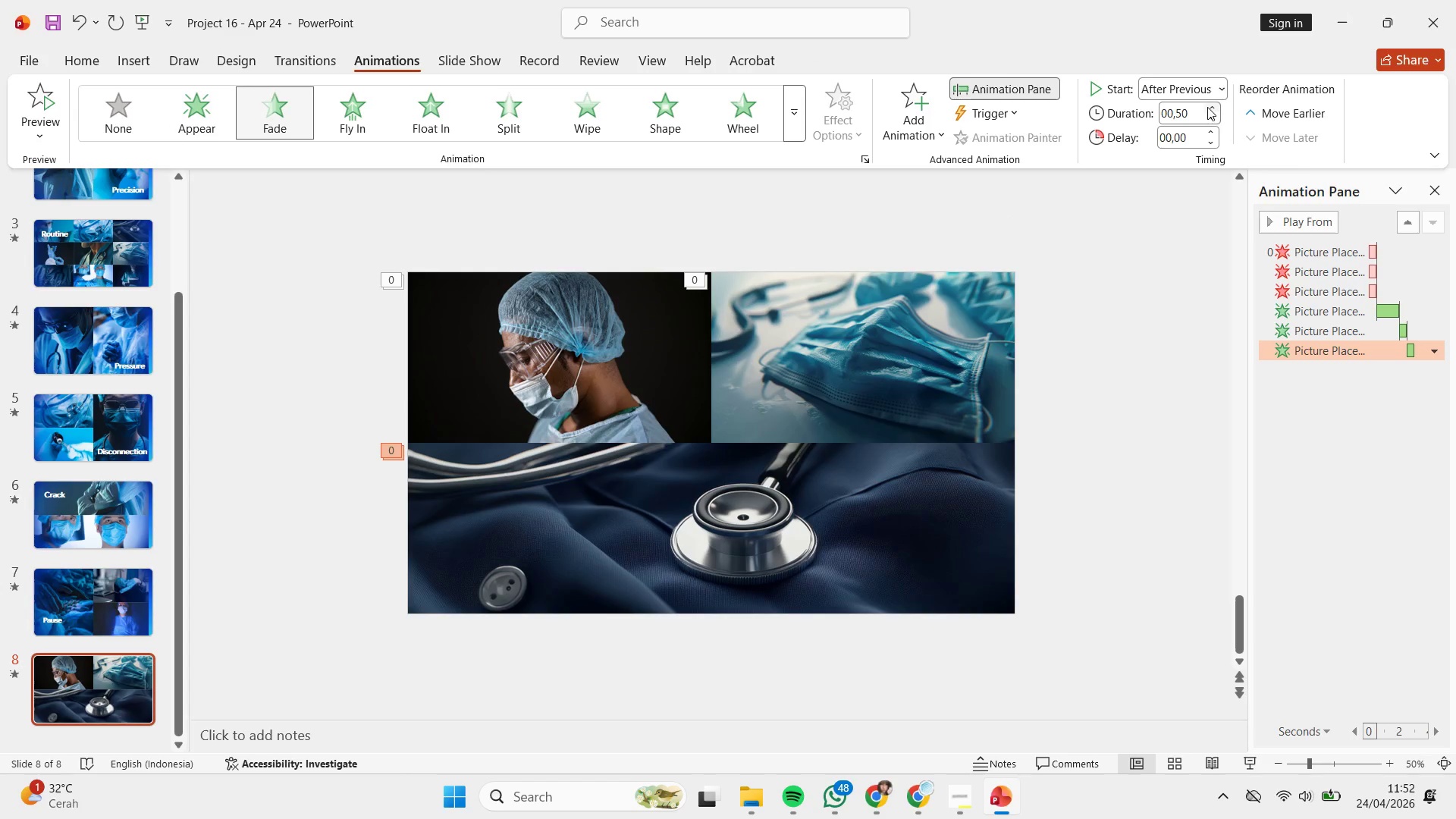 
double_click([1207, 107])
 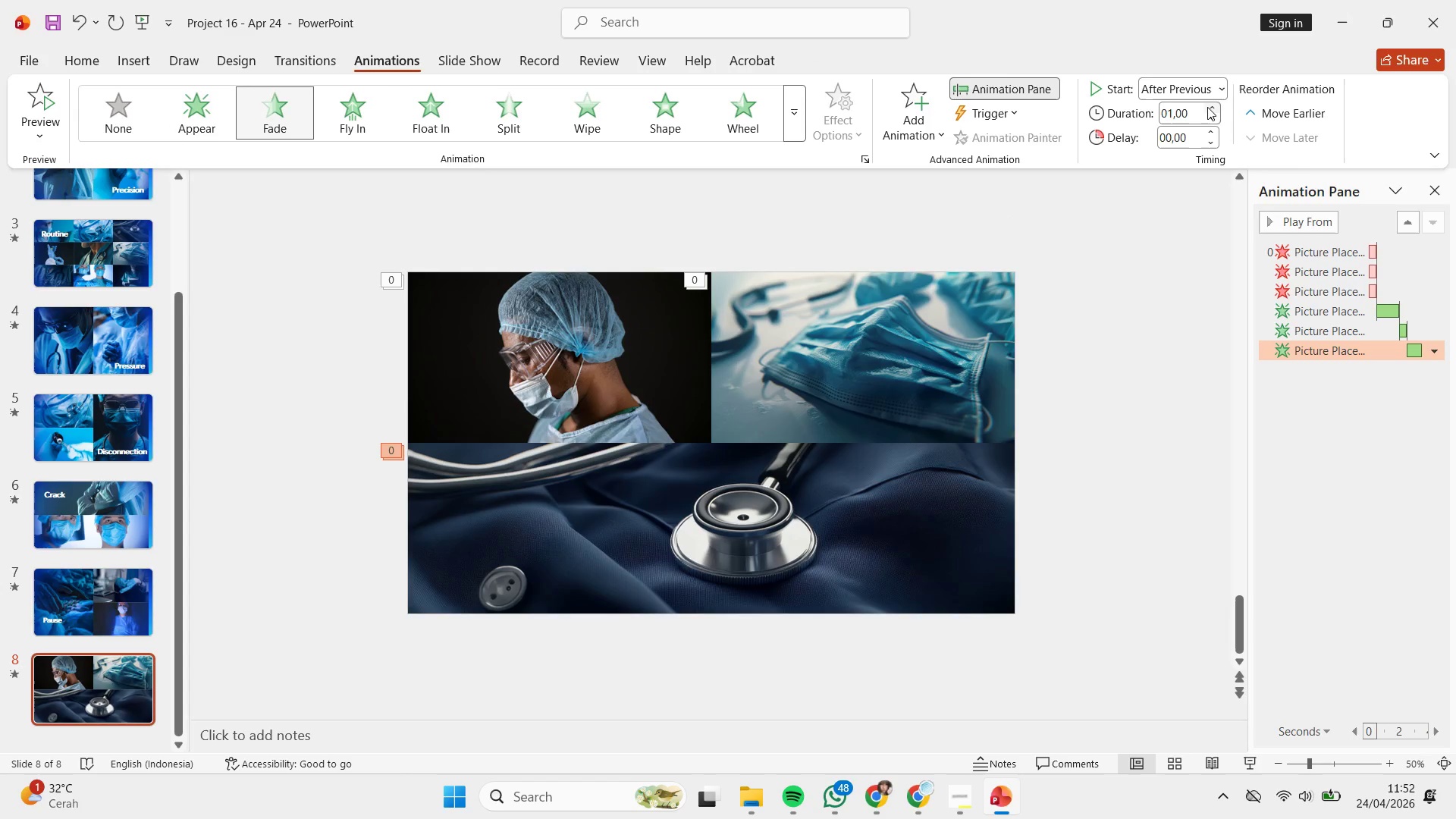 
triple_click([1207, 107])
 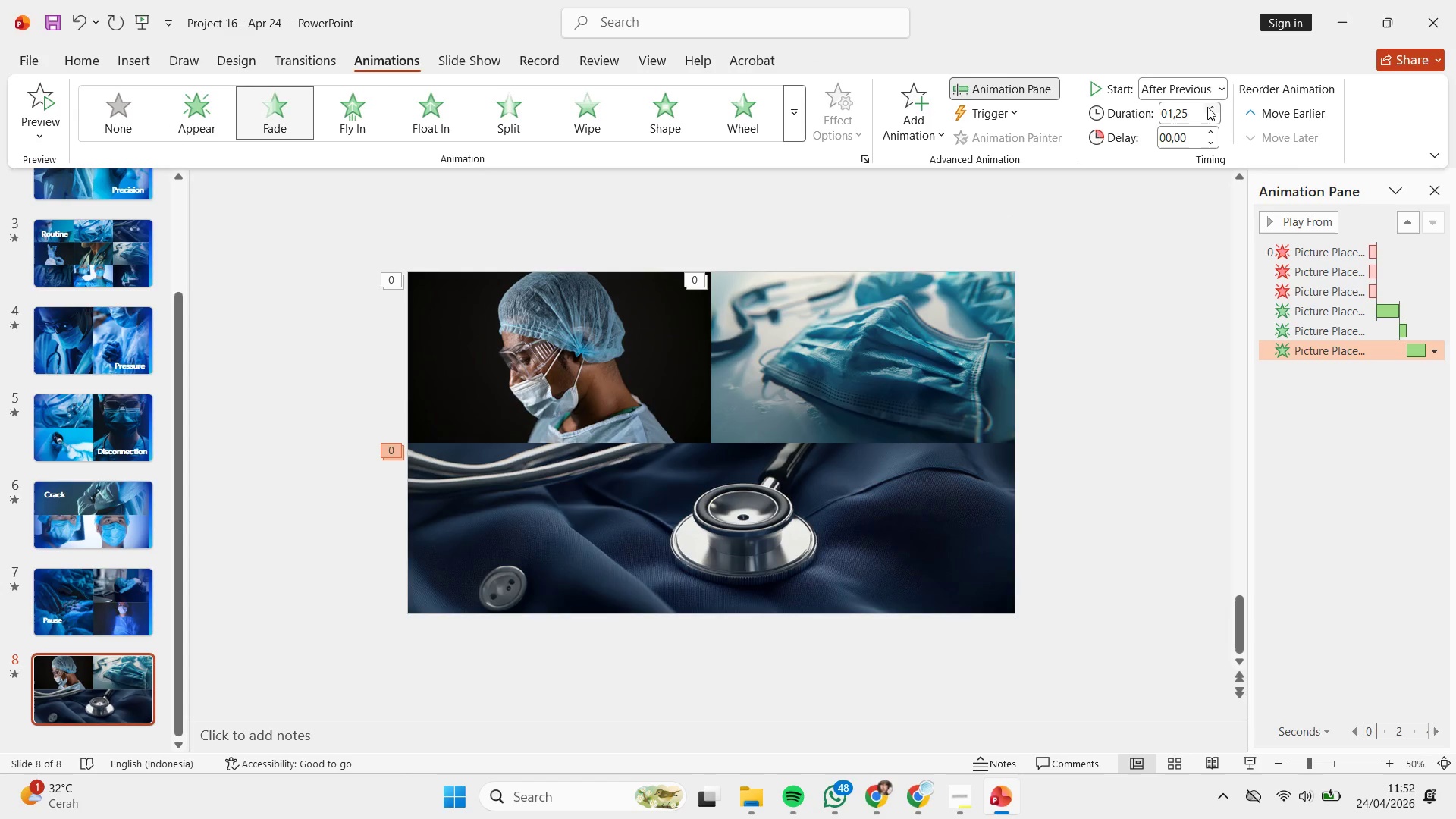 
triple_click([1207, 107])
 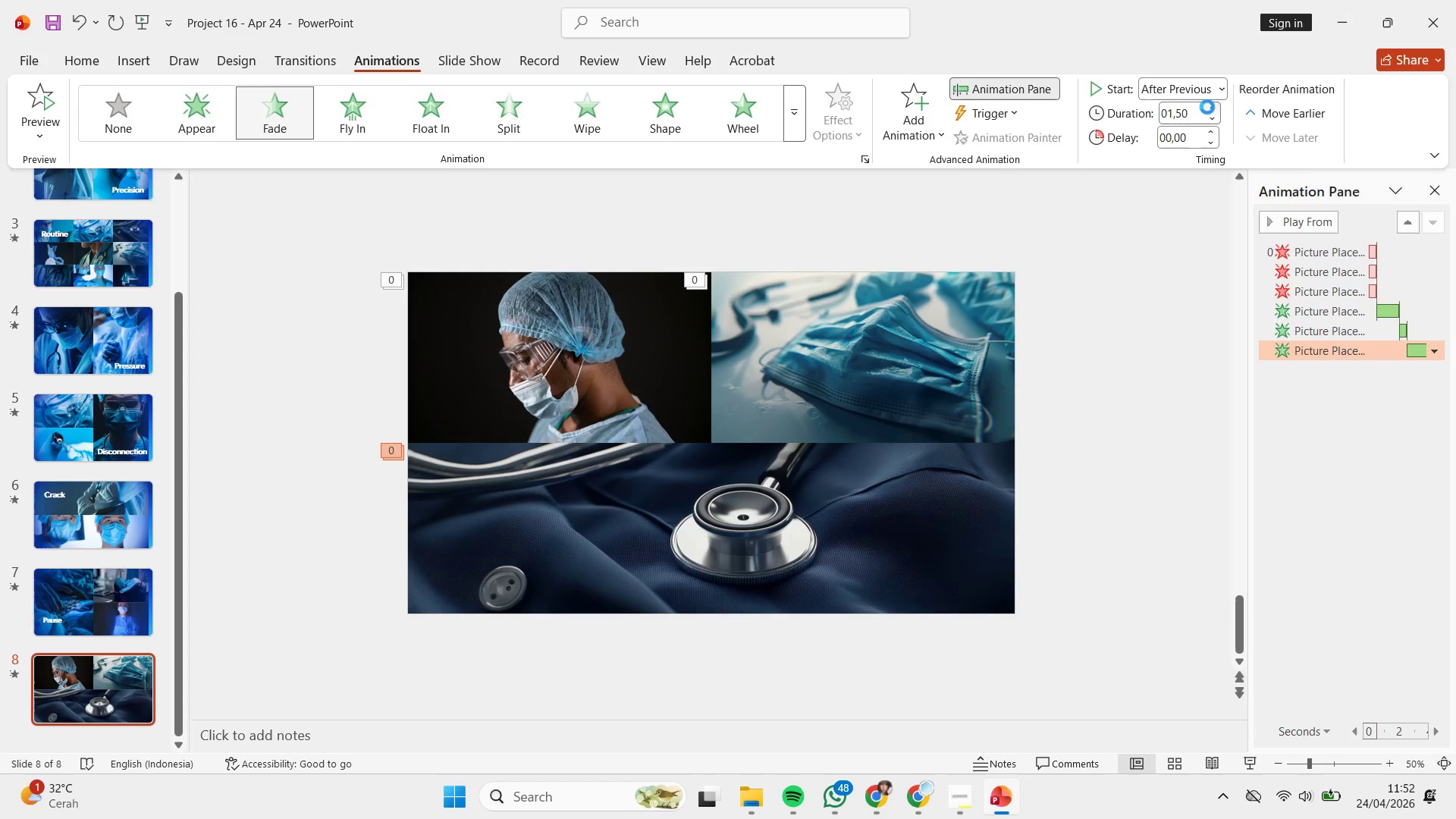 
triple_click([1207, 107])
 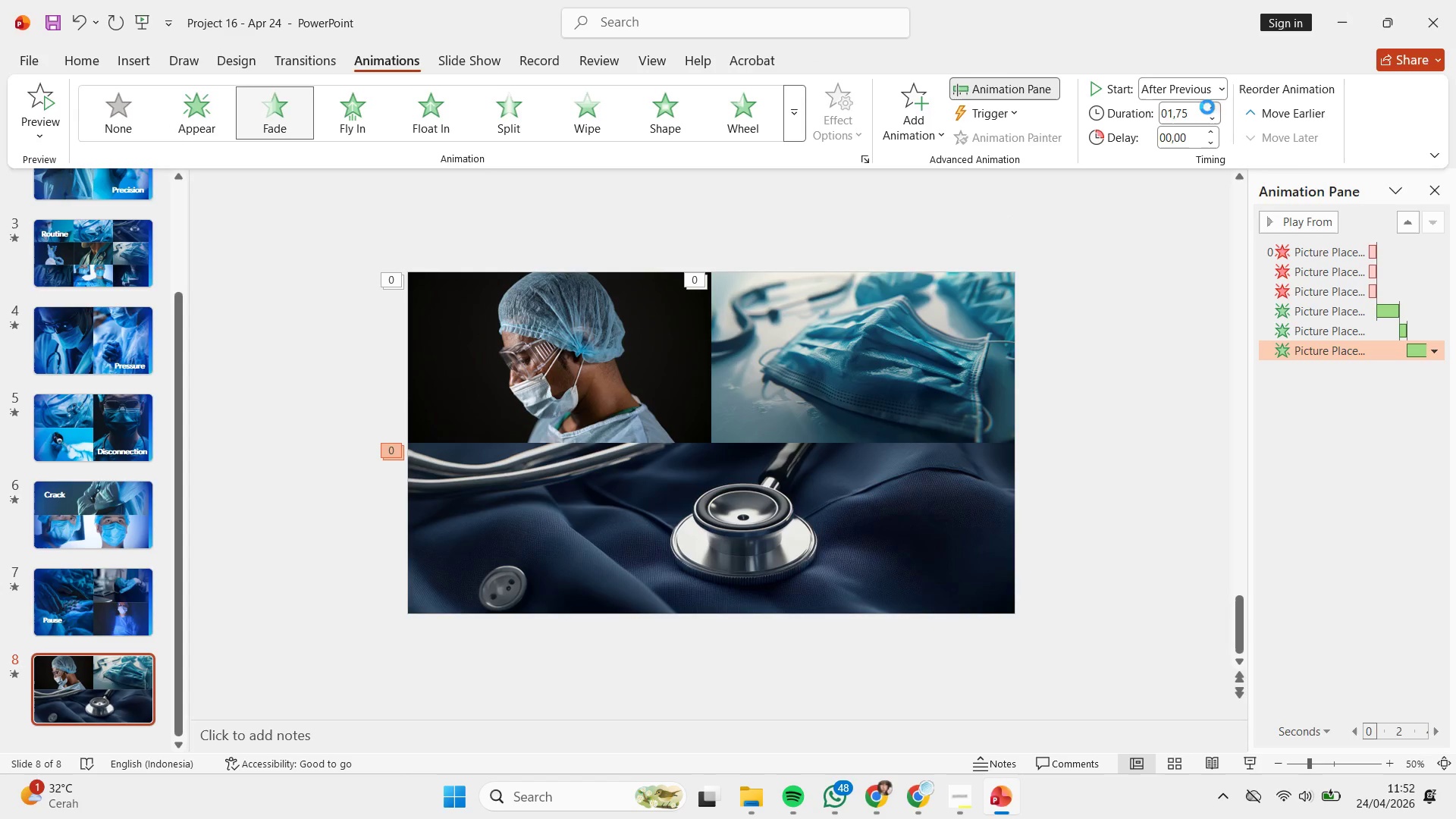 
triple_click([1207, 107])
 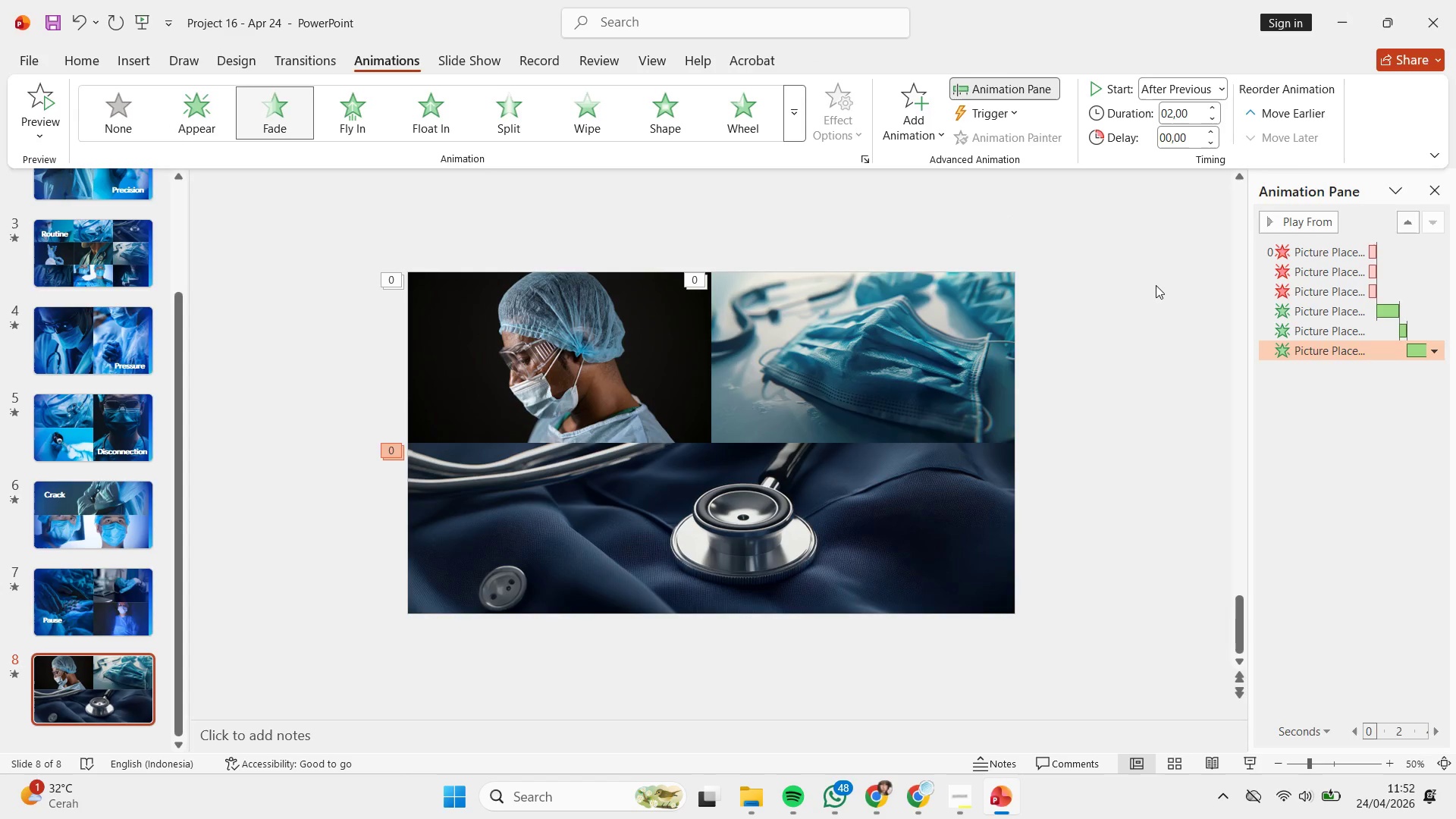 
triple_click([1155, 289])
 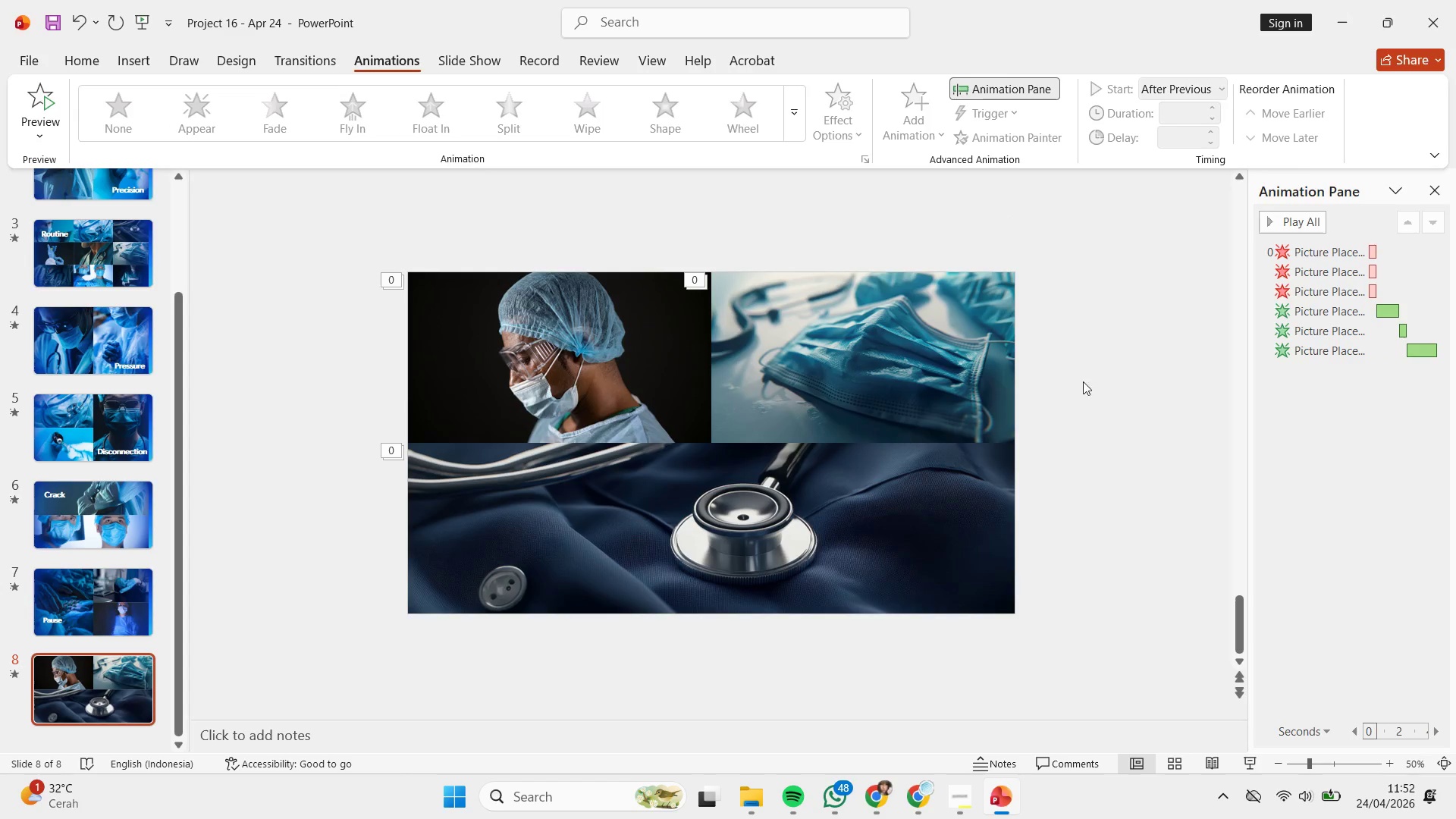 
scroll: coordinate [1059, 424], scroll_direction: up, amount: 1.0
 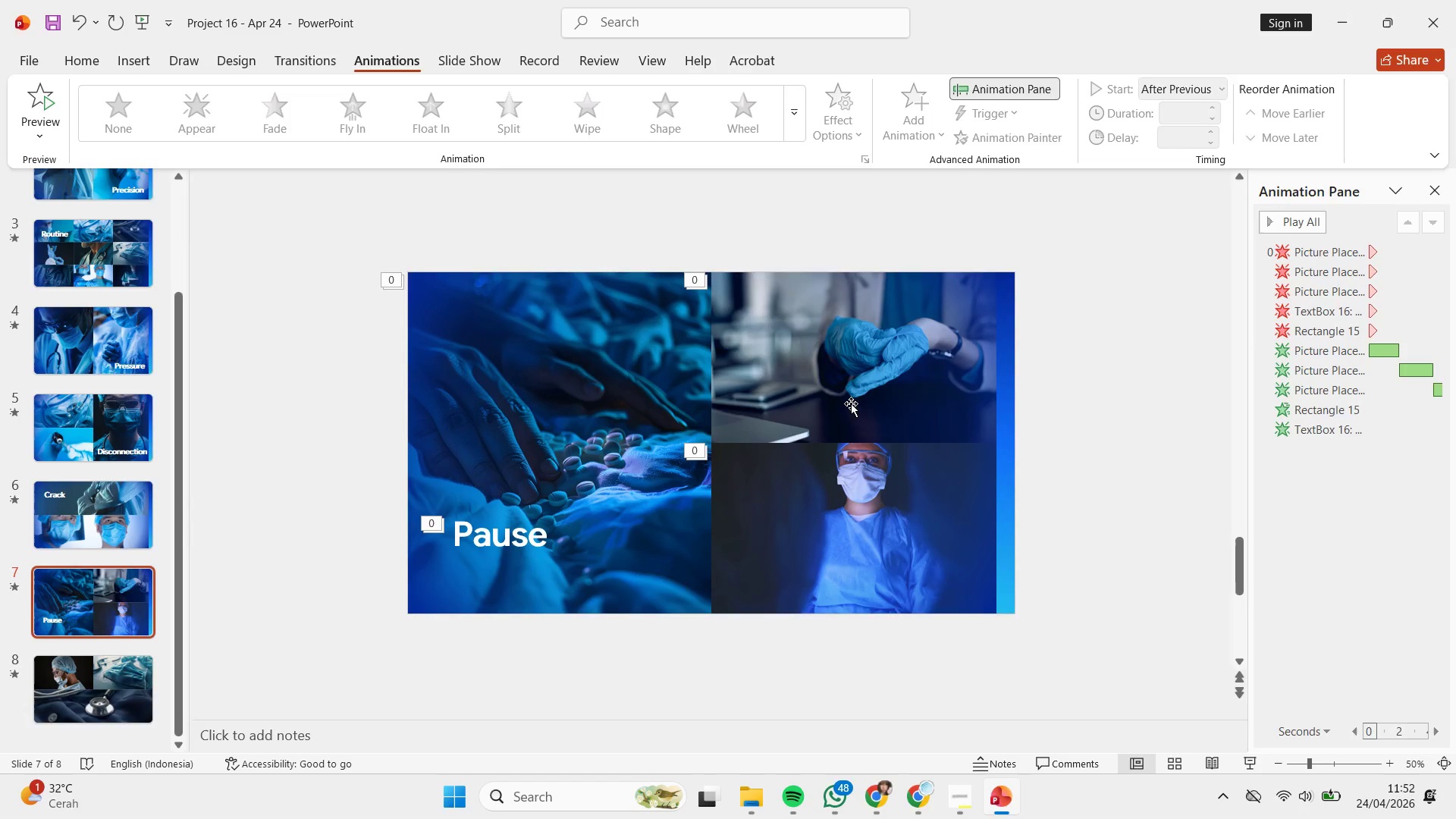 
left_click([851, 403])
 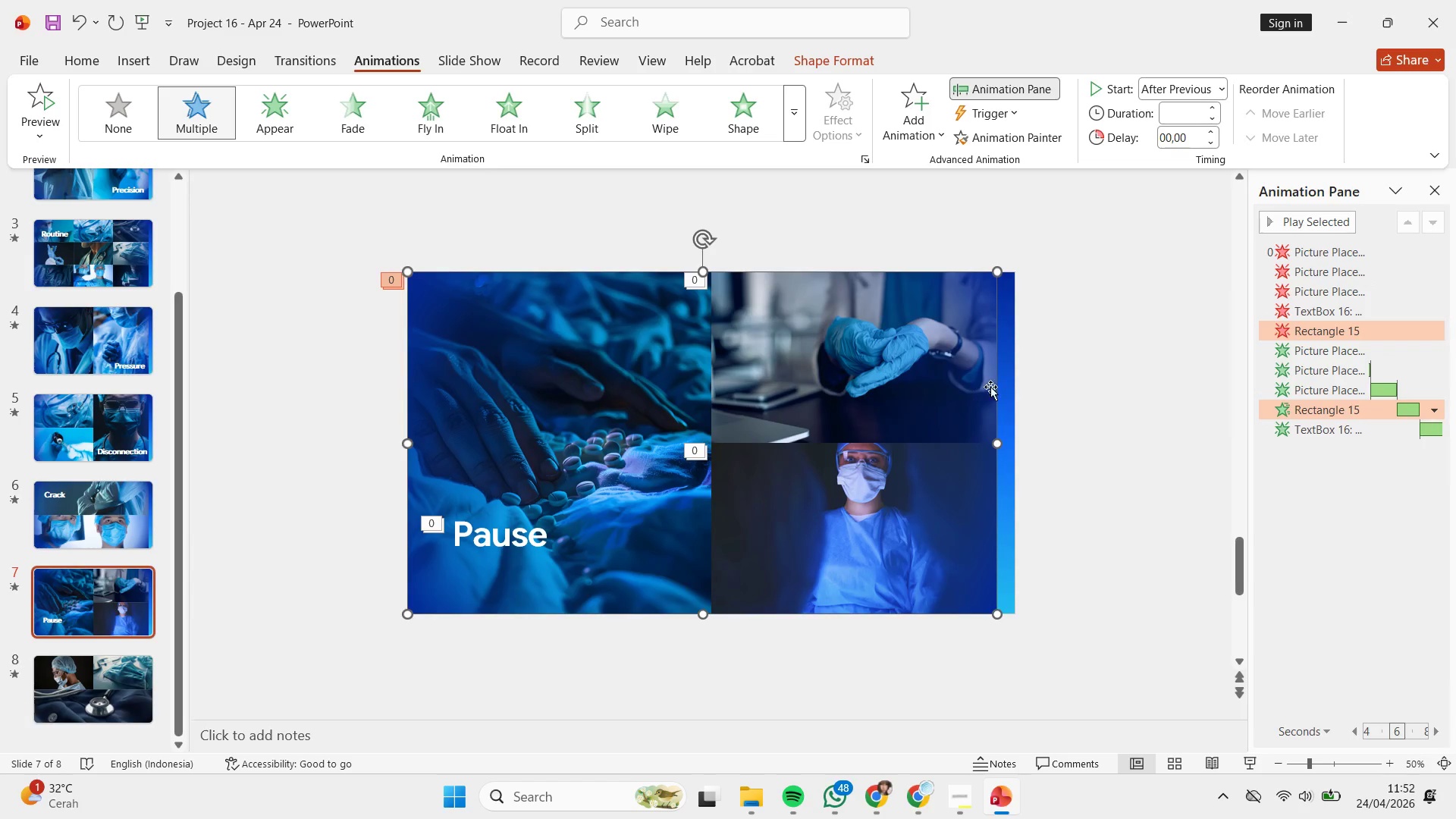 
hold_key(key=ShiftLeft, duration=1.58)
left_click([1009, 366])
 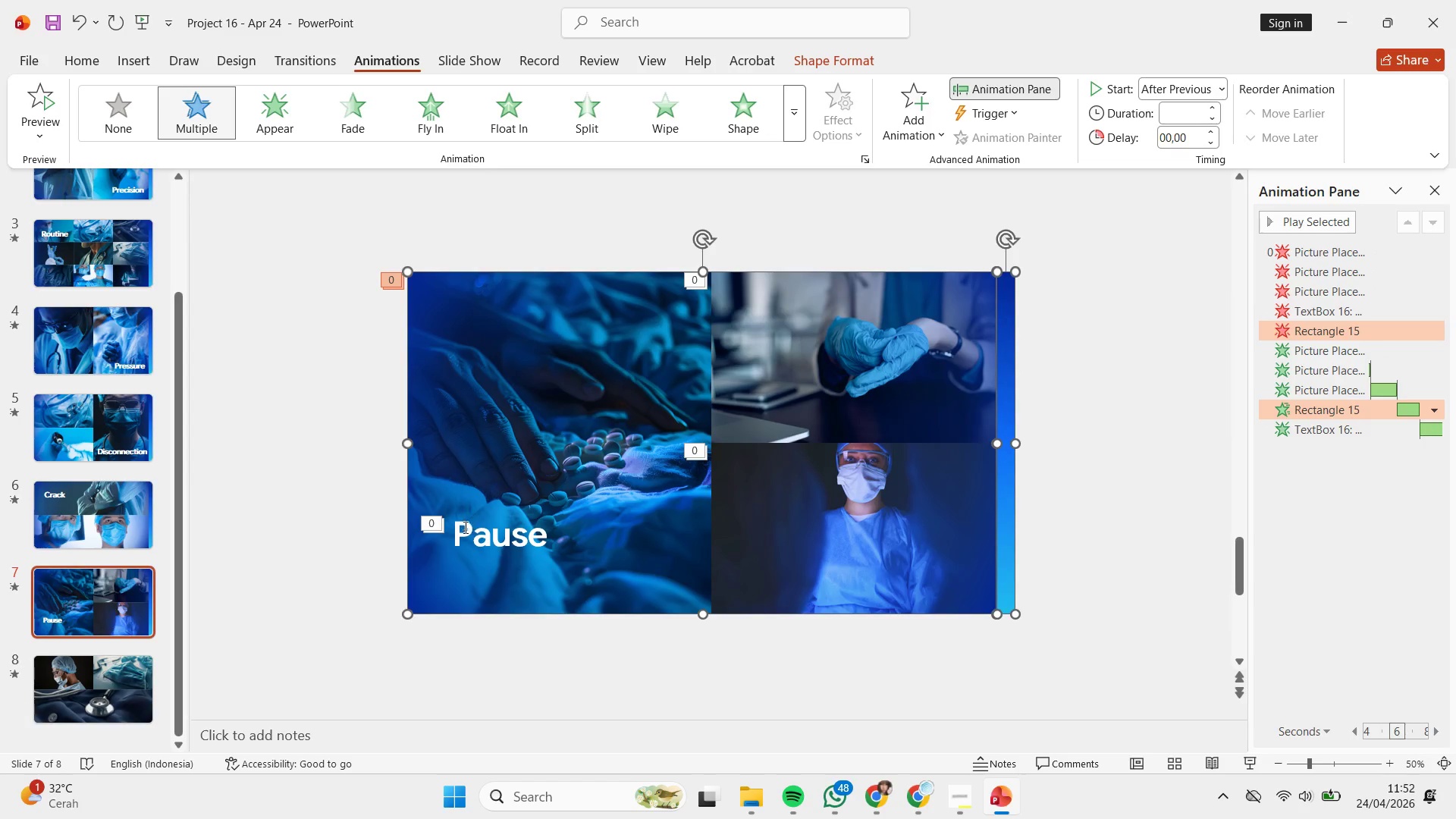 
left_click([464, 527])
 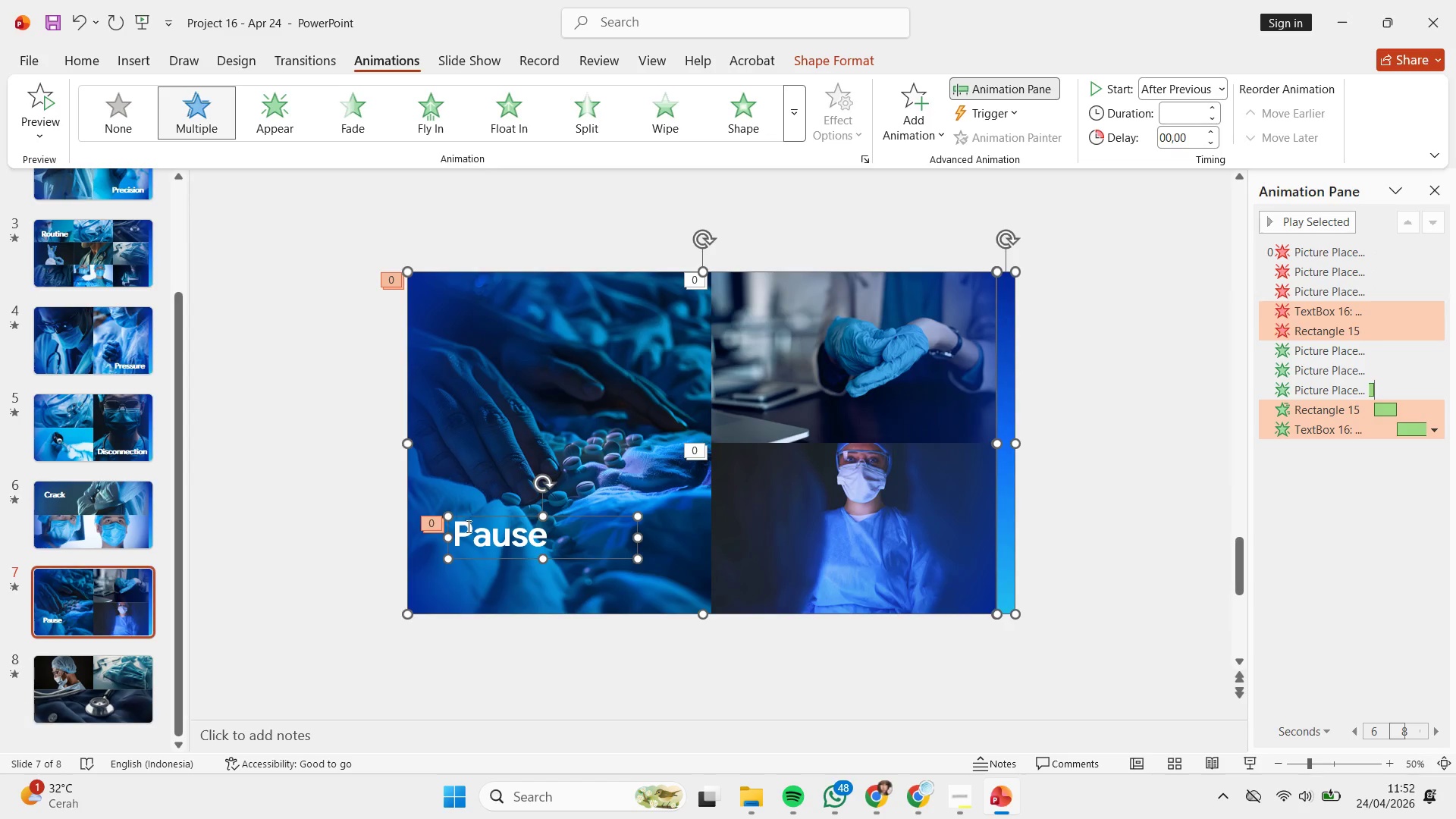 
key(Control+C)
 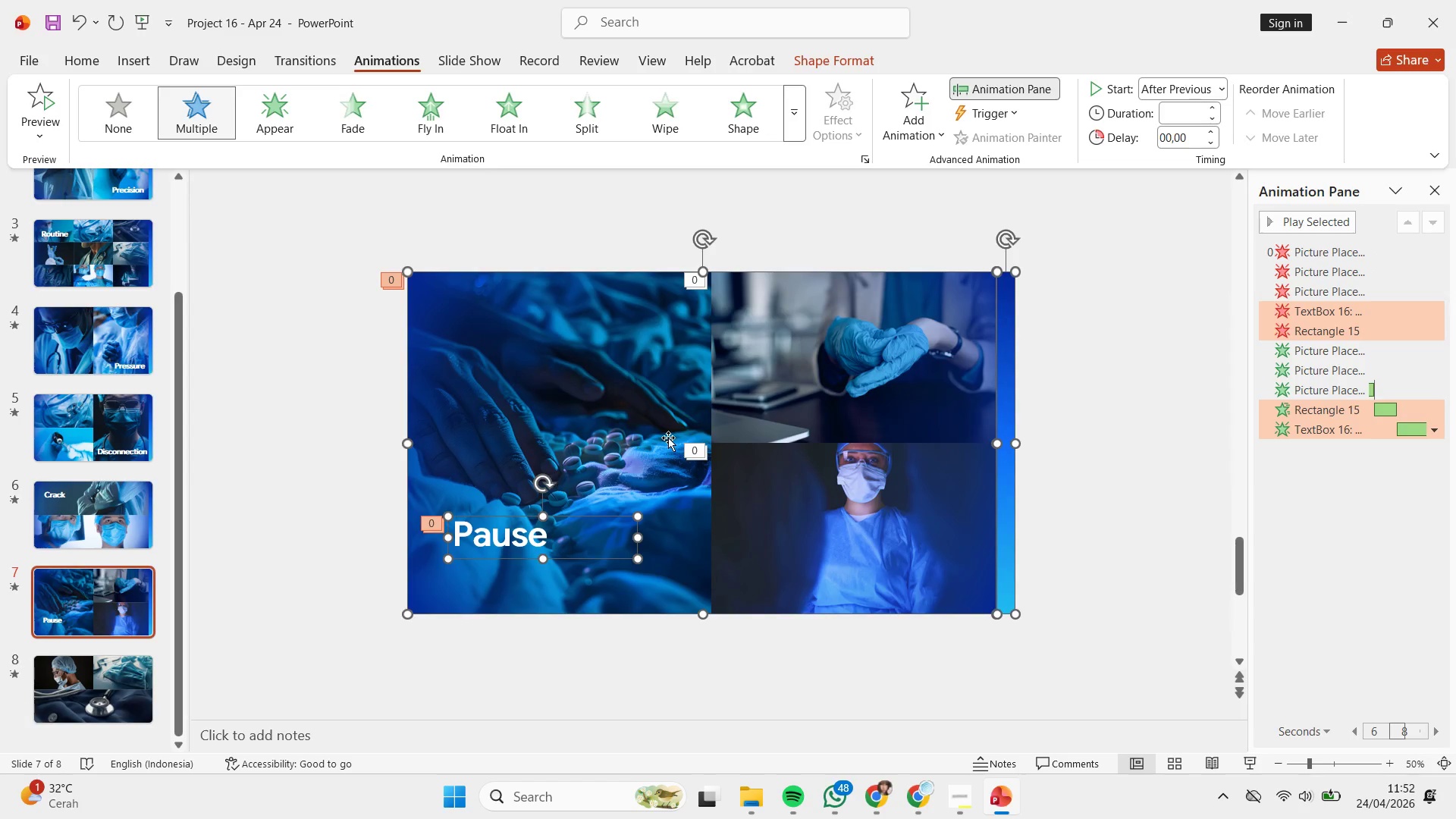 
scroll: coordinate [668, 438], scroll_direction: down, amount: 2.0
 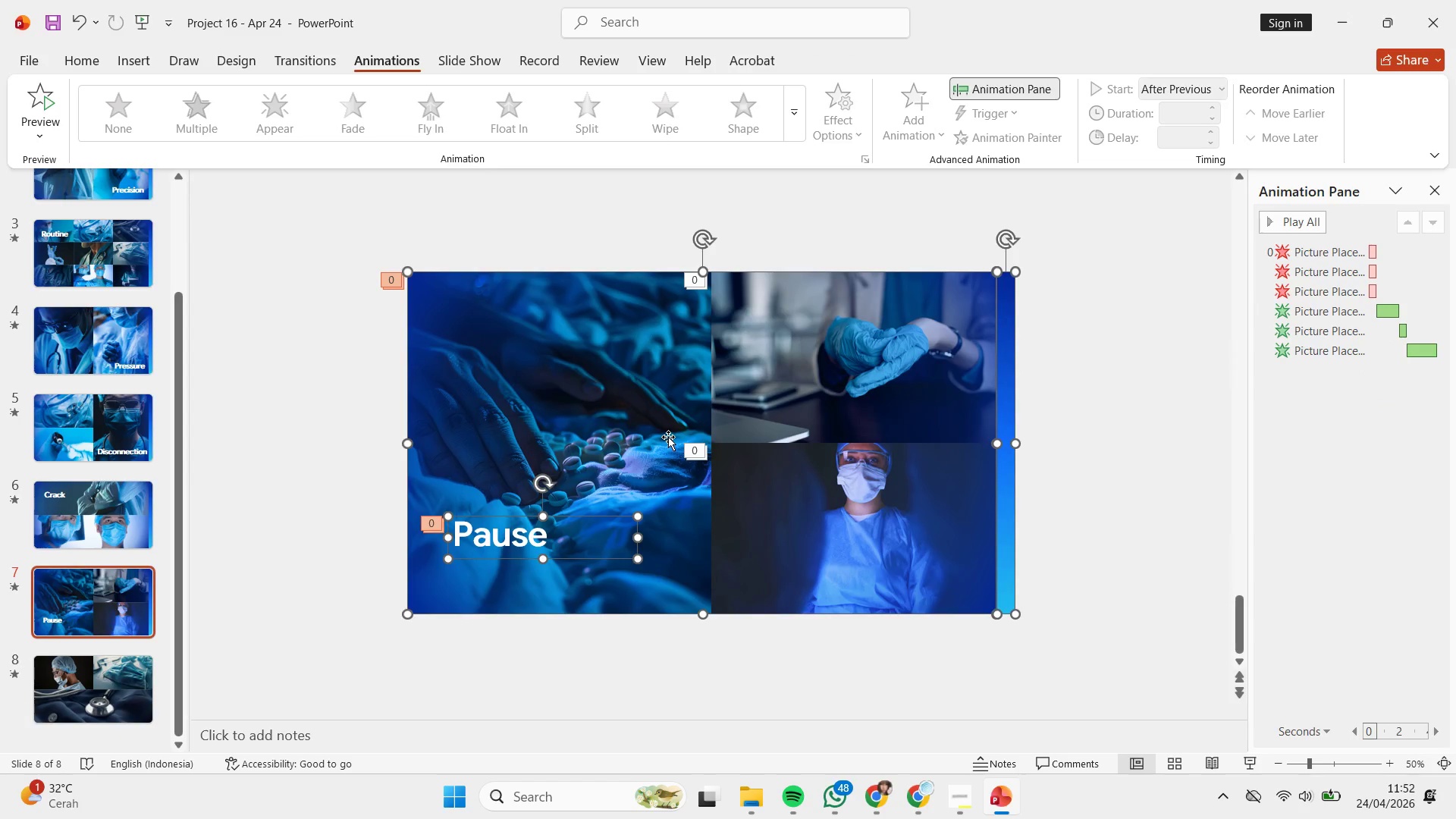 
key(Control+V)
 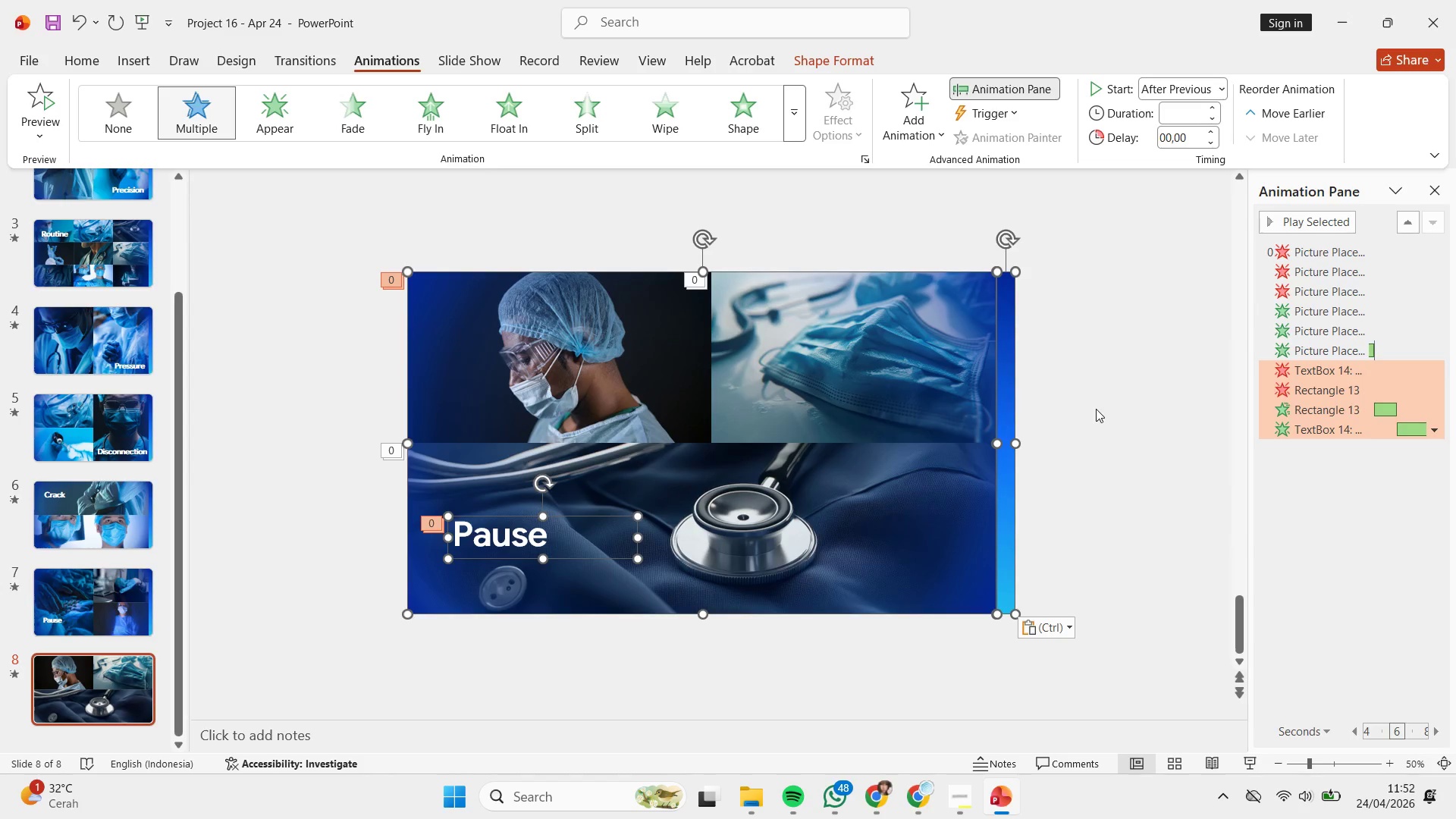 
left_click([1096, 409])
 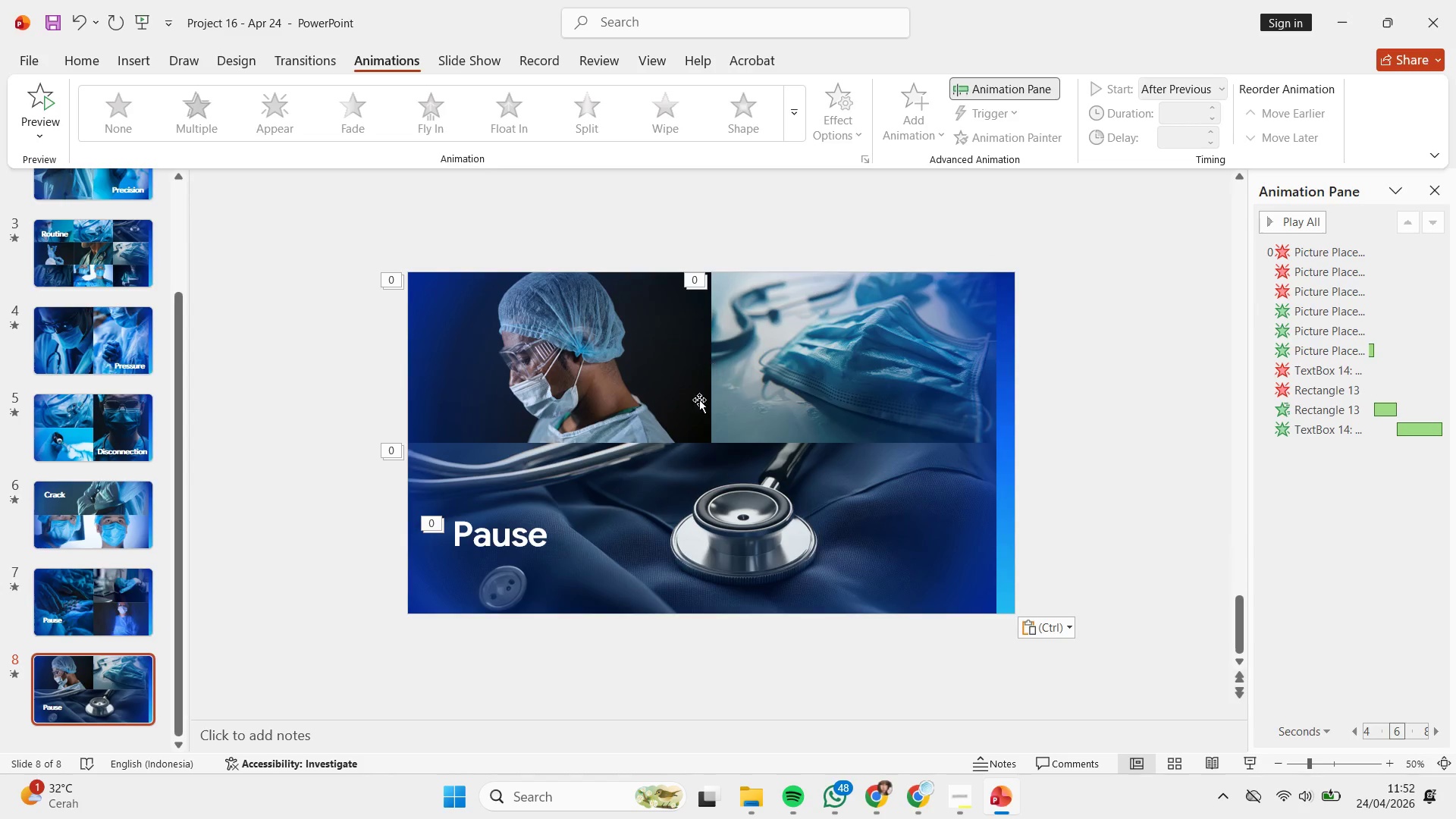 
left_click([717, 491])
 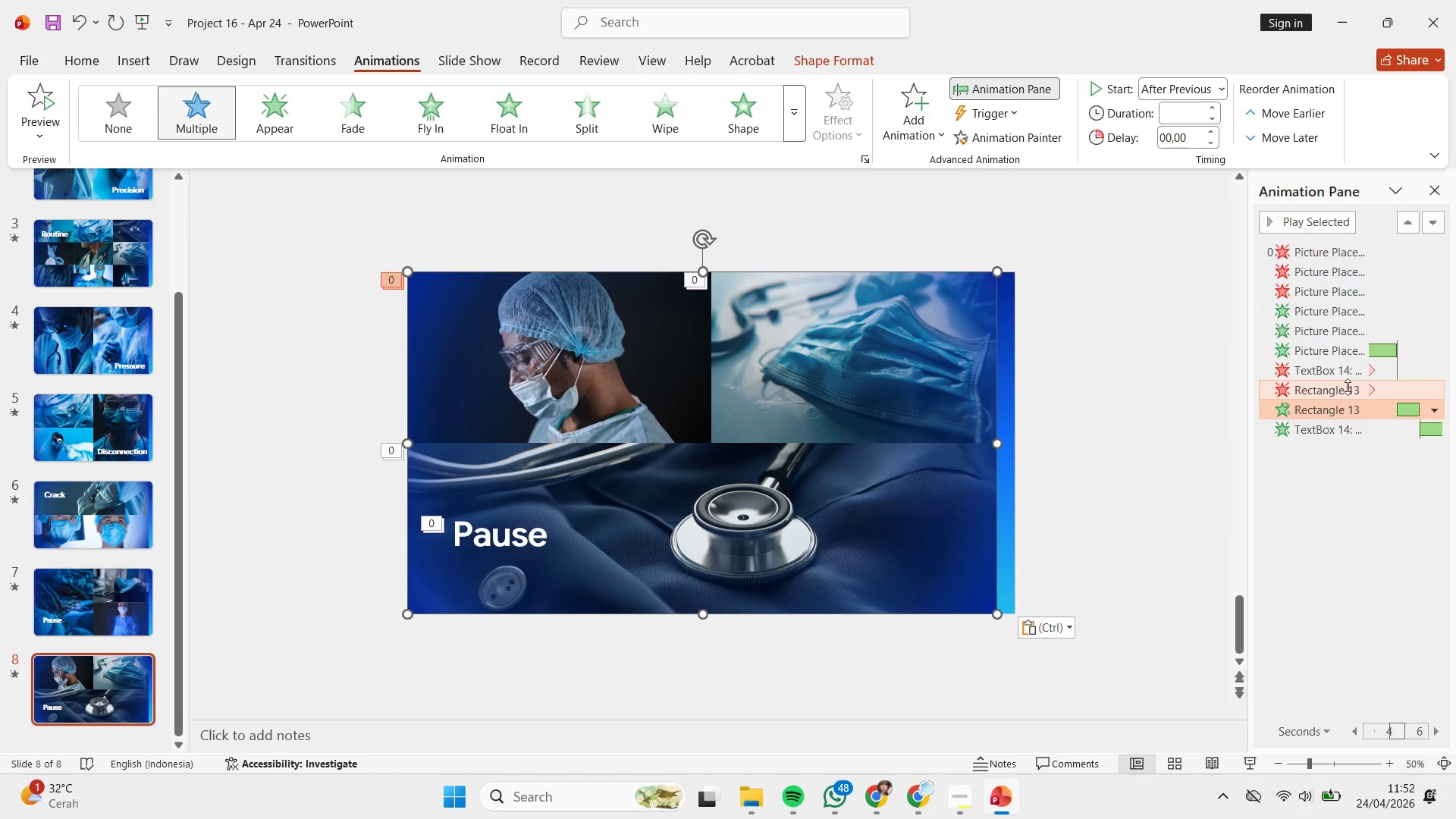 
left_click([1341, 394])
 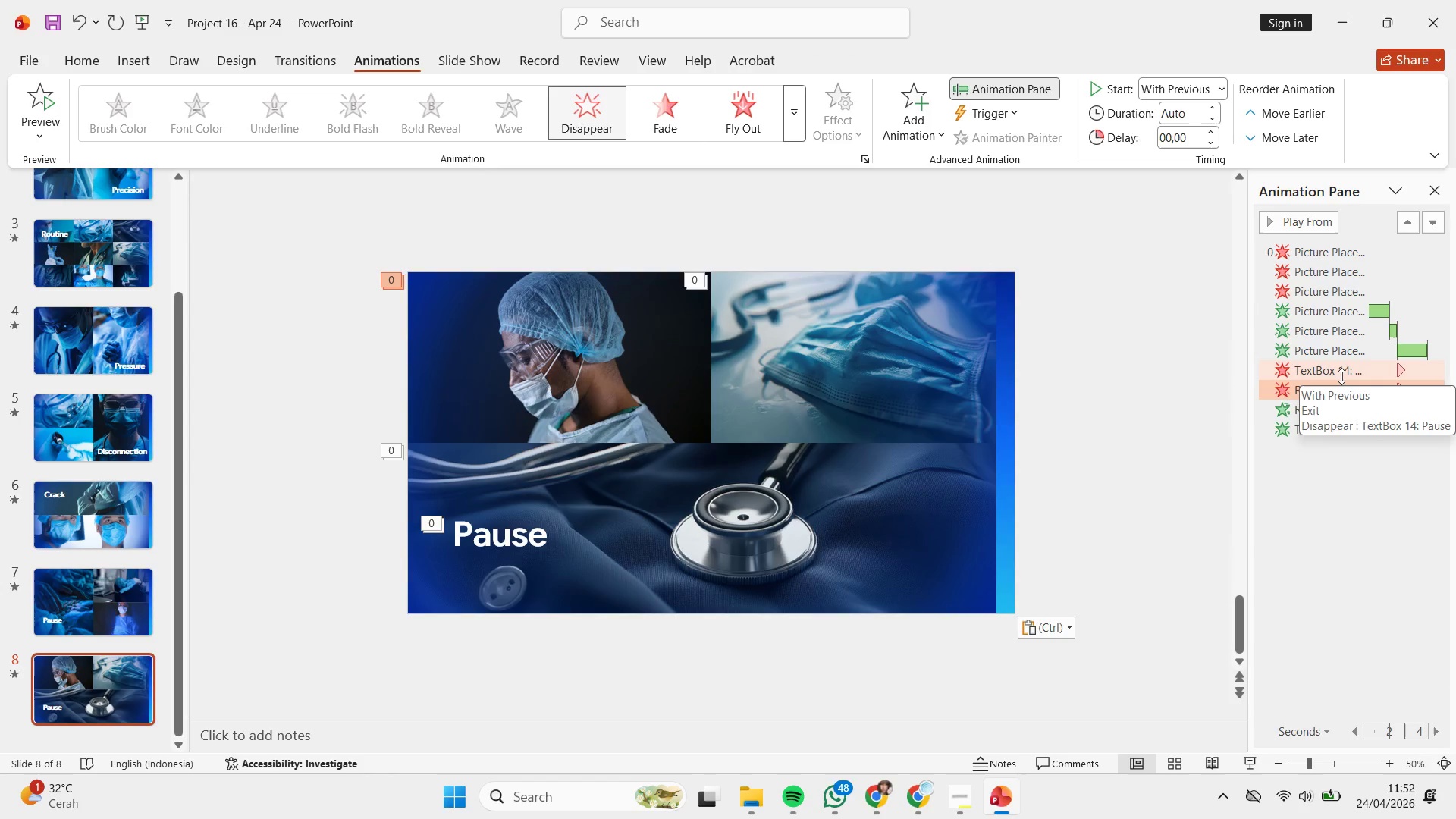 
key(Shift+ShiftRight)
 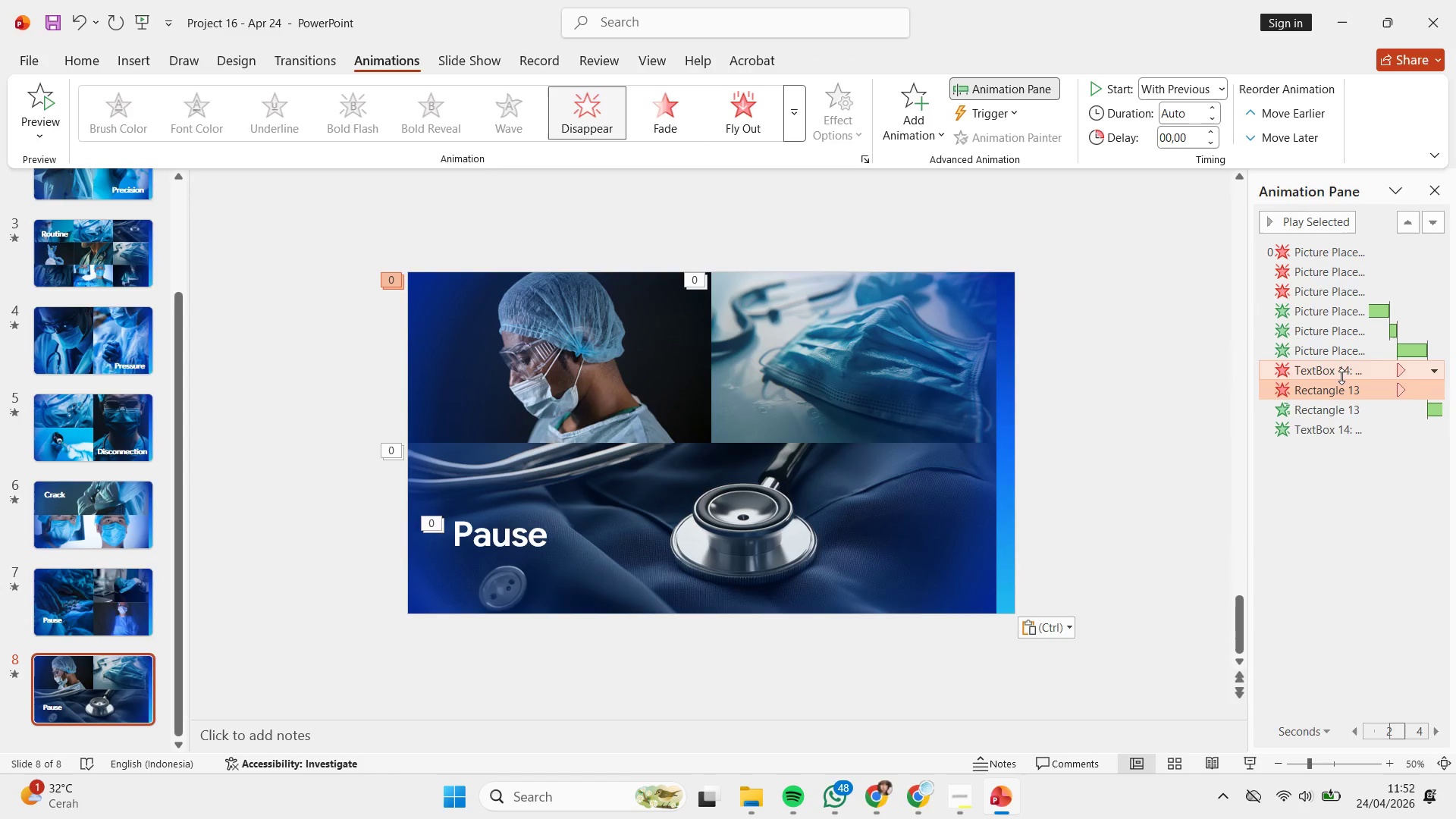 
left_click([1341, 376])
 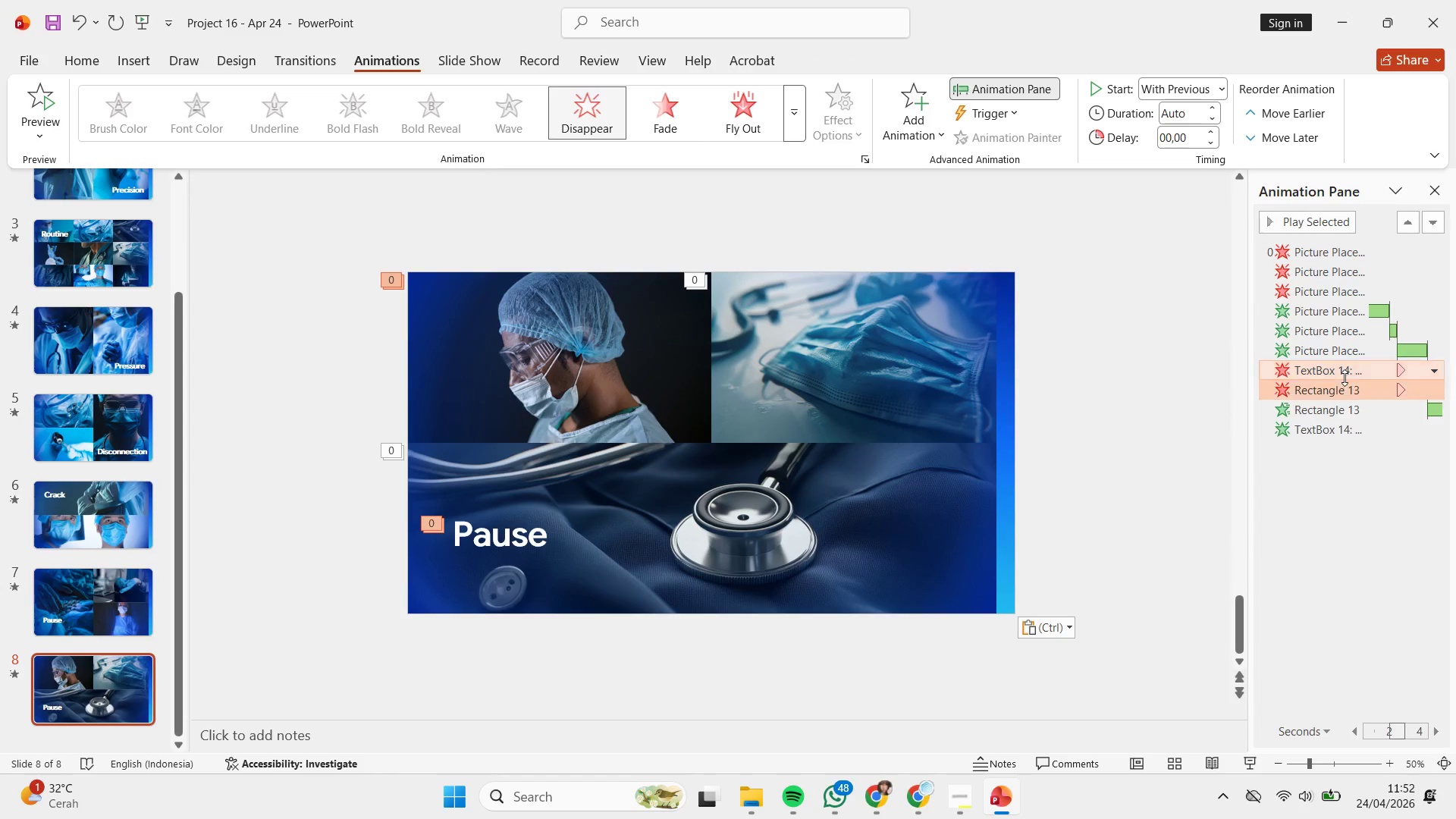 
left_click_drag(start_coordinate=[1345, 376], to_coordinate=[1329, 300])
 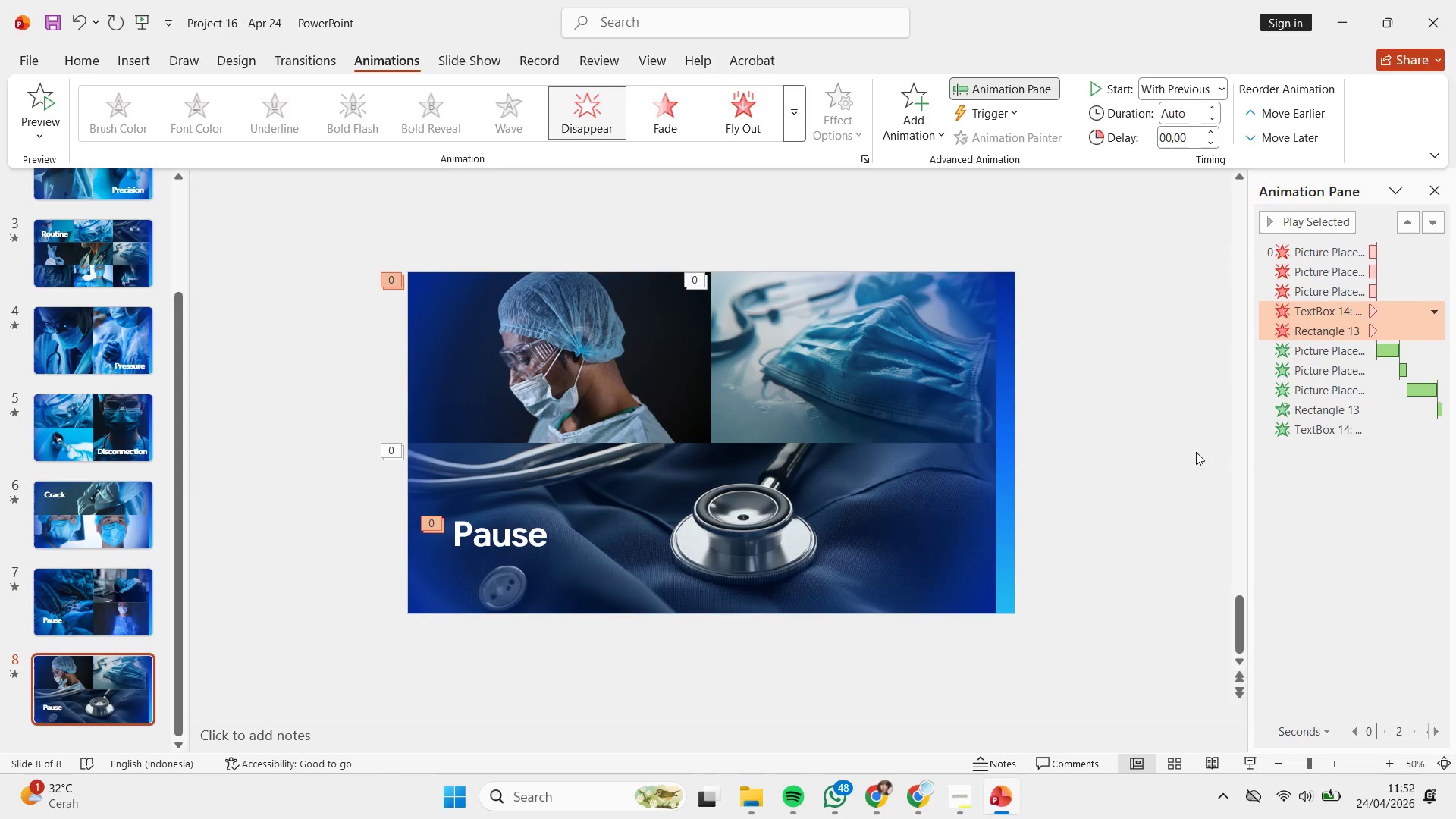 
left_click([1196, 452])
 